 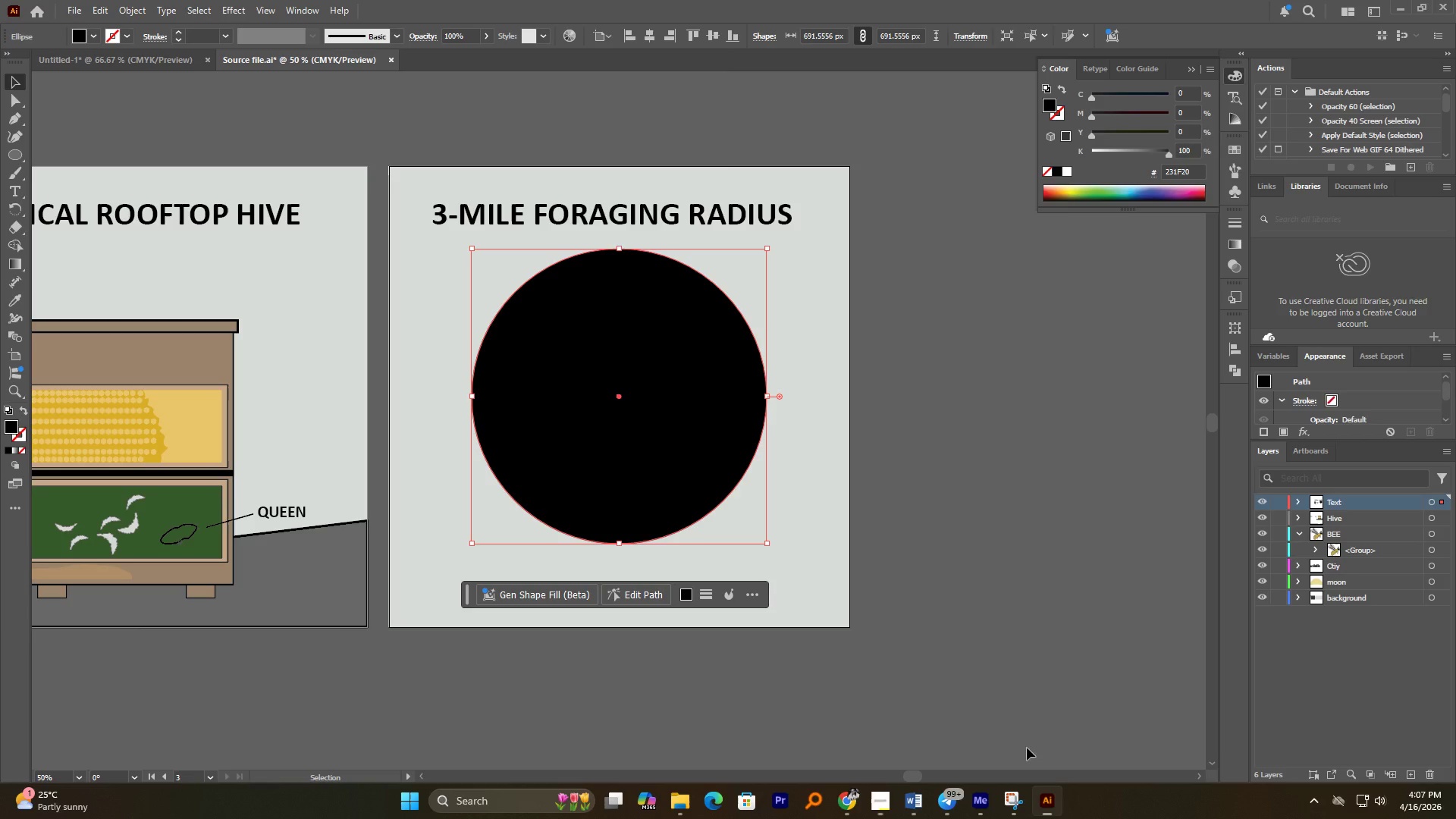 
hold_key(key=AltLeft, duration=2.66)
scroll: coordinate [699, 425], scroll_direction: up, amount: 1.0
 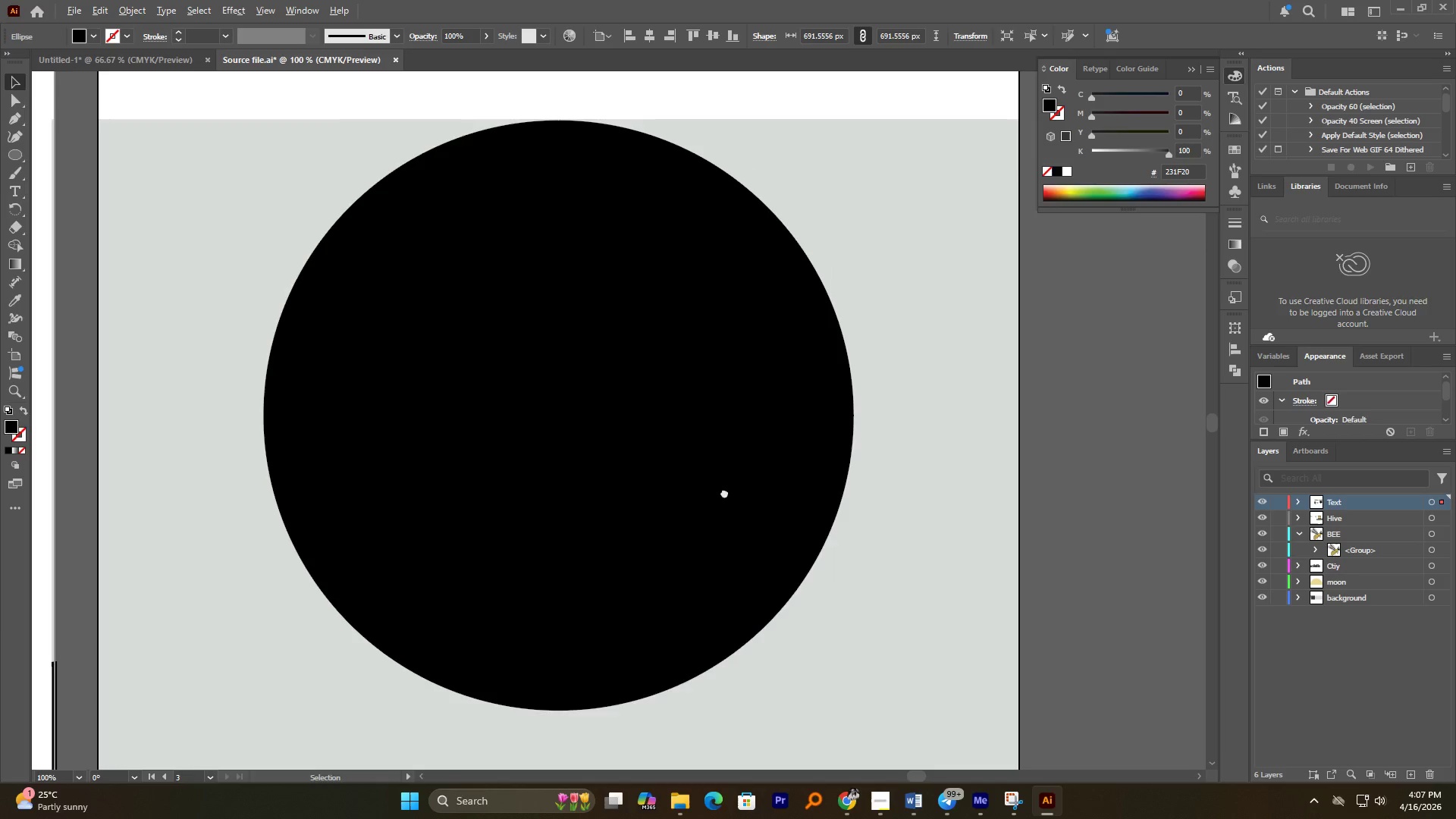 
scroll: coordinate [737, 499], scroll_direction: down, amount: 1.0
 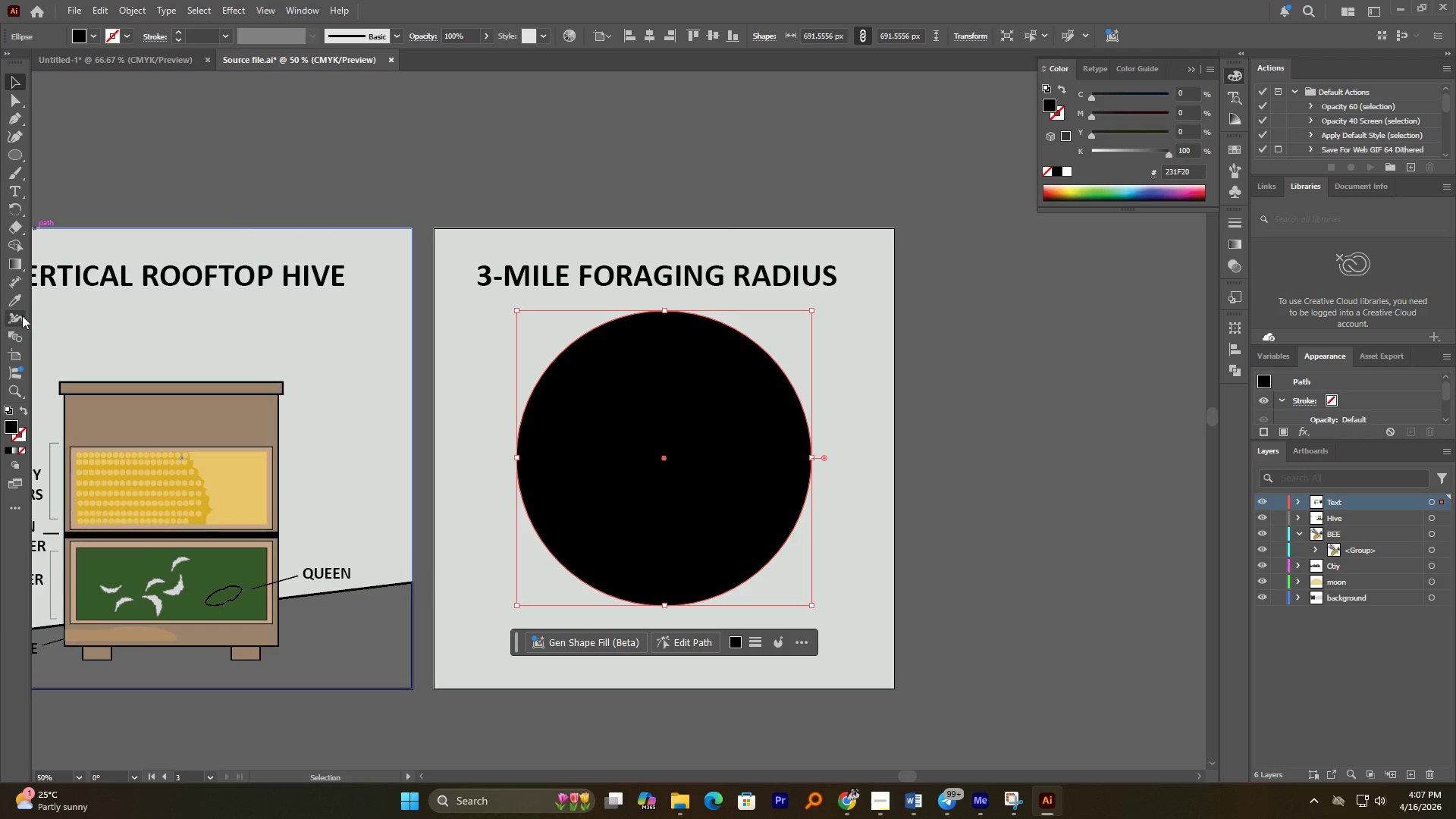 
left_click([17, 301])
 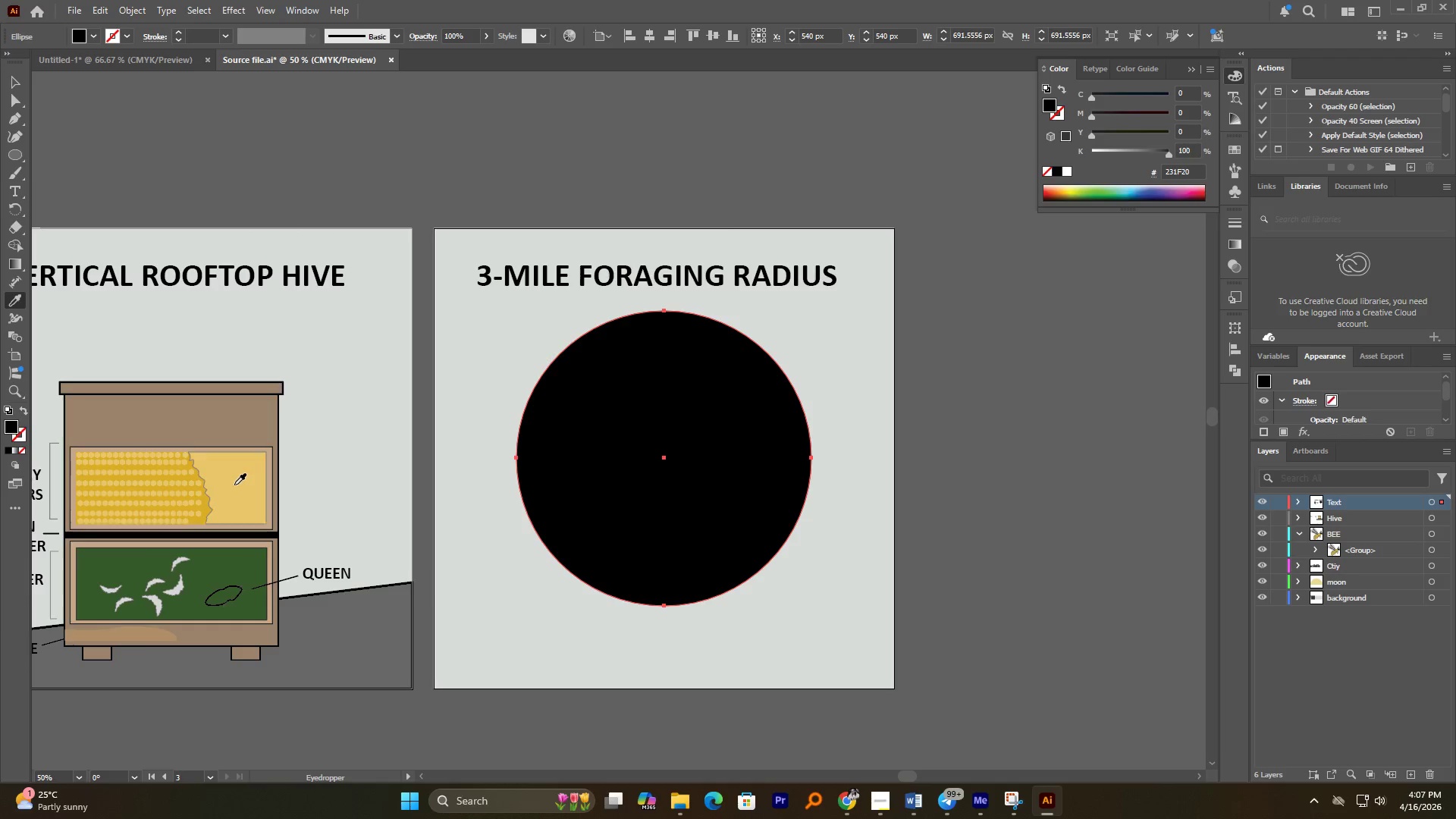 
left_click([235, 484])
 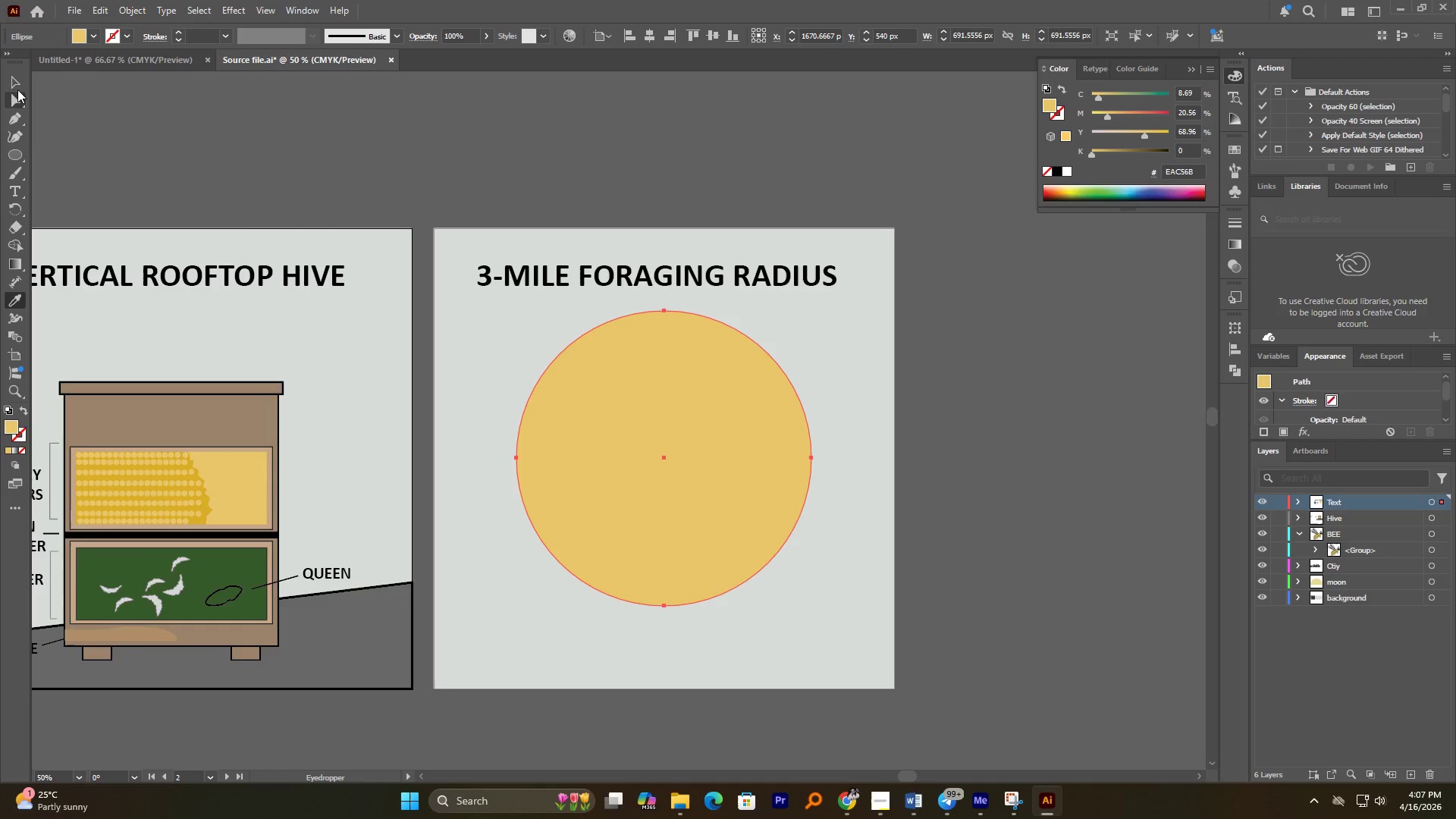 
left_click([18, 83])
 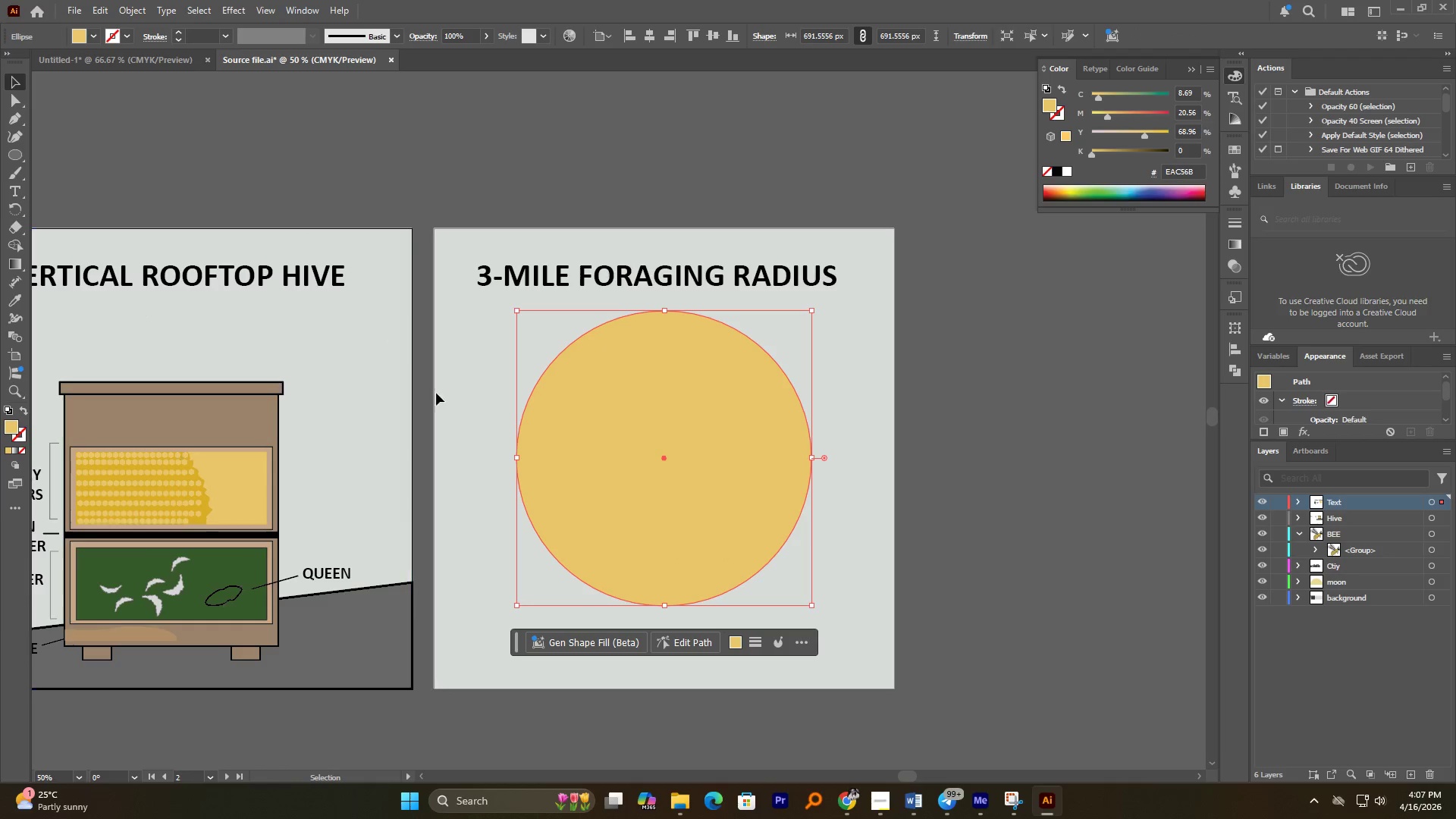 
hold_key(key=AltLeft, duration=0.62)
 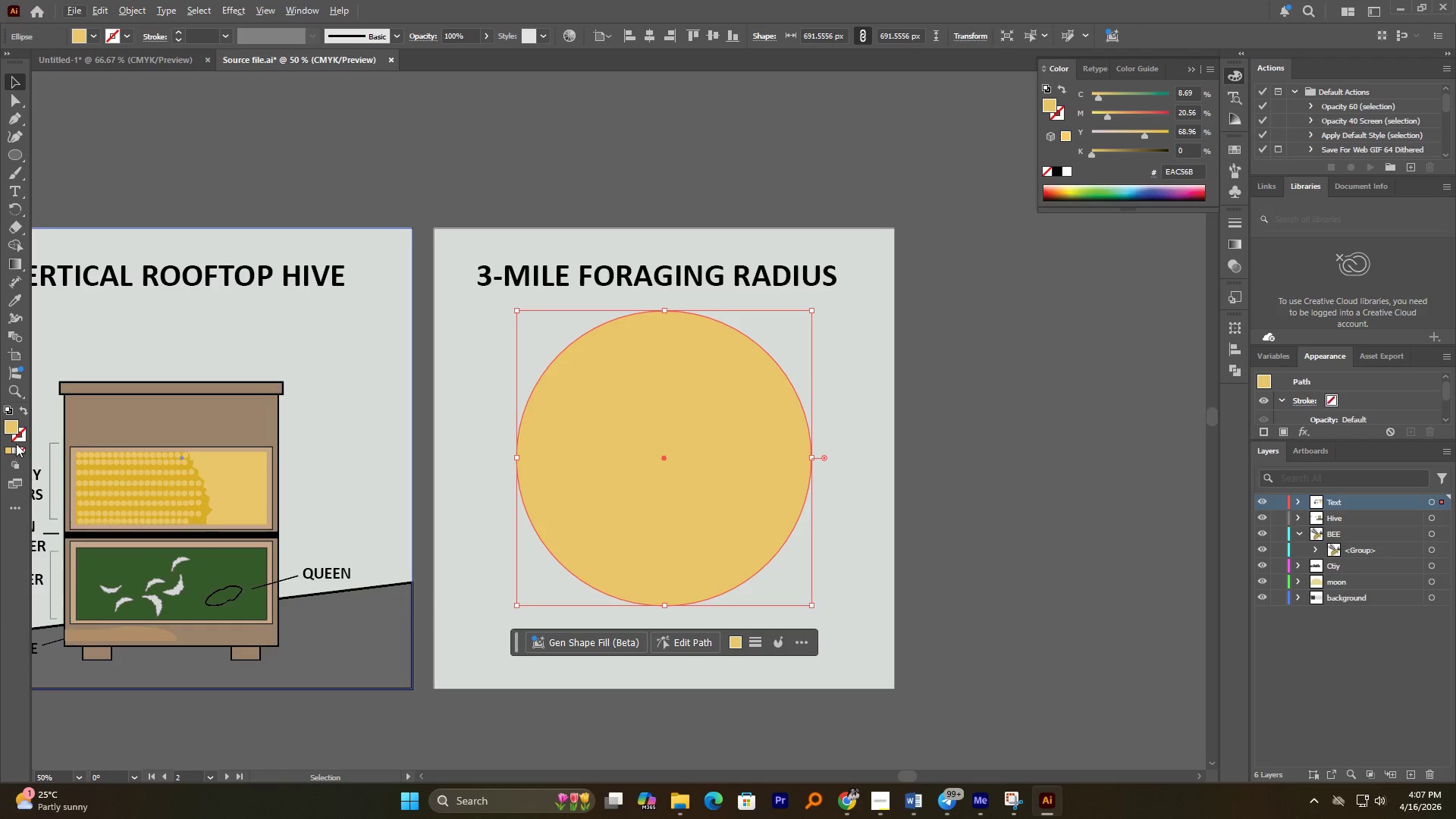 
left_click([21, 440])
 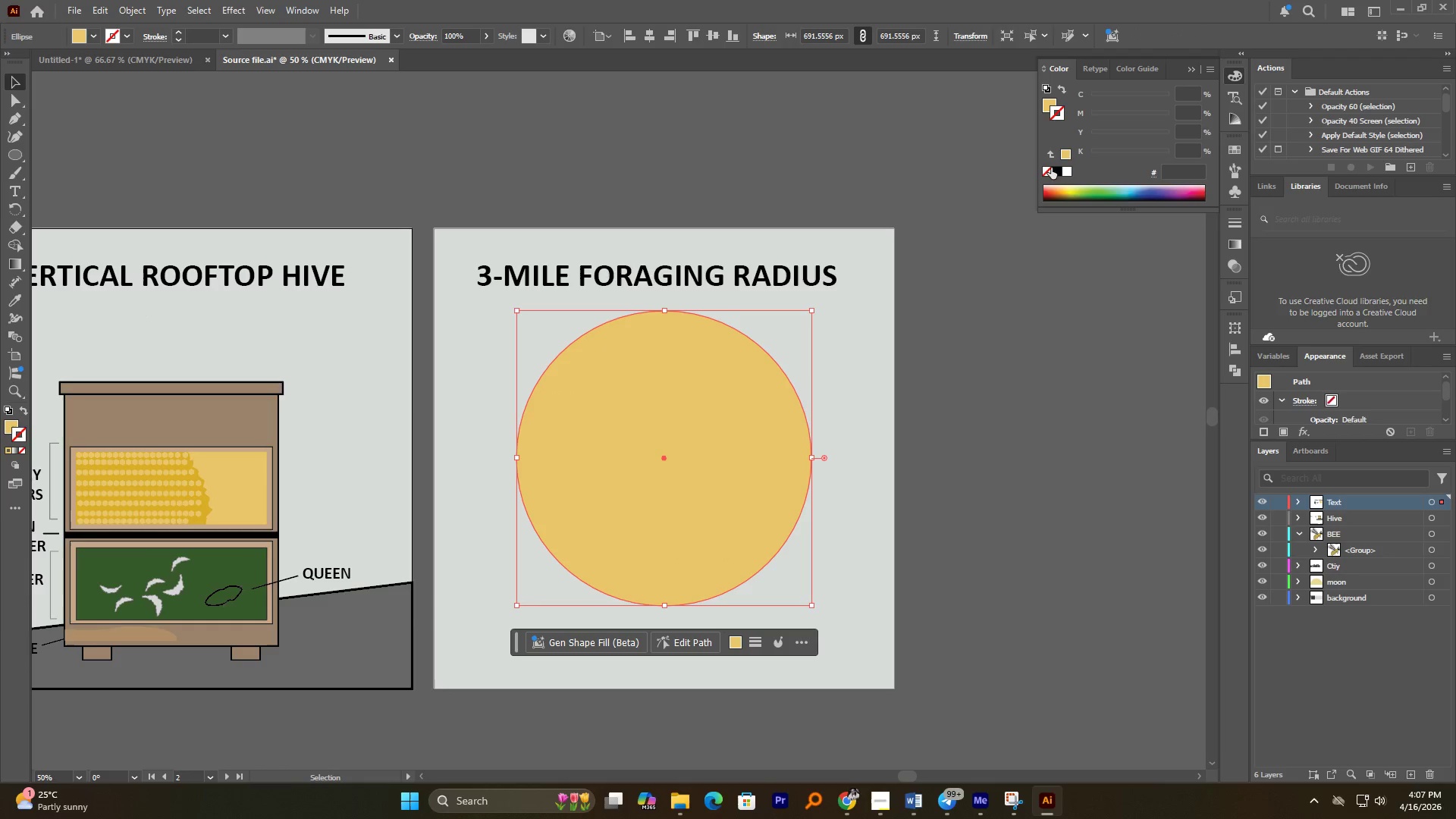 
left_click([1059, 172])
 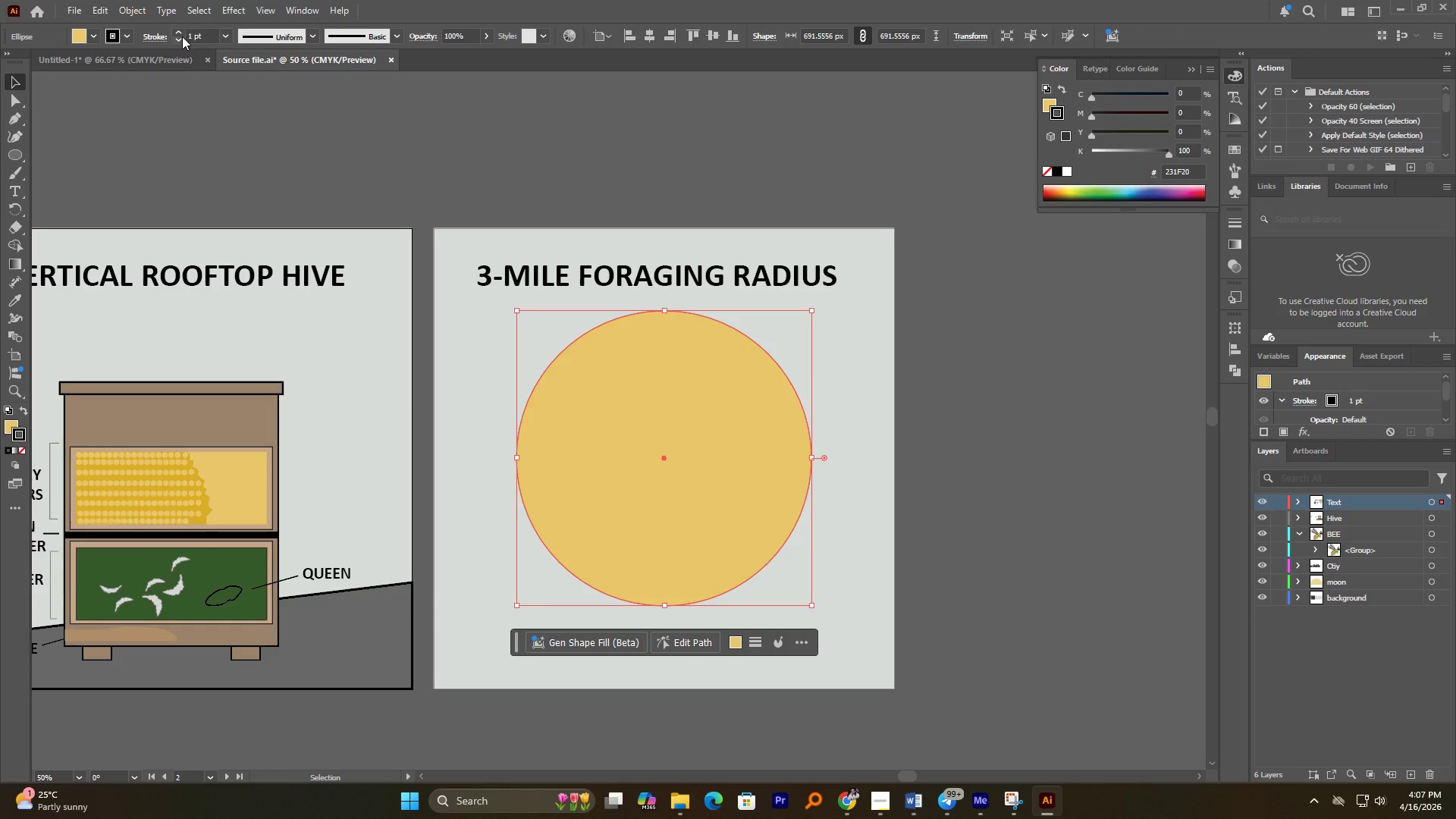 
double_click([178, 33])
 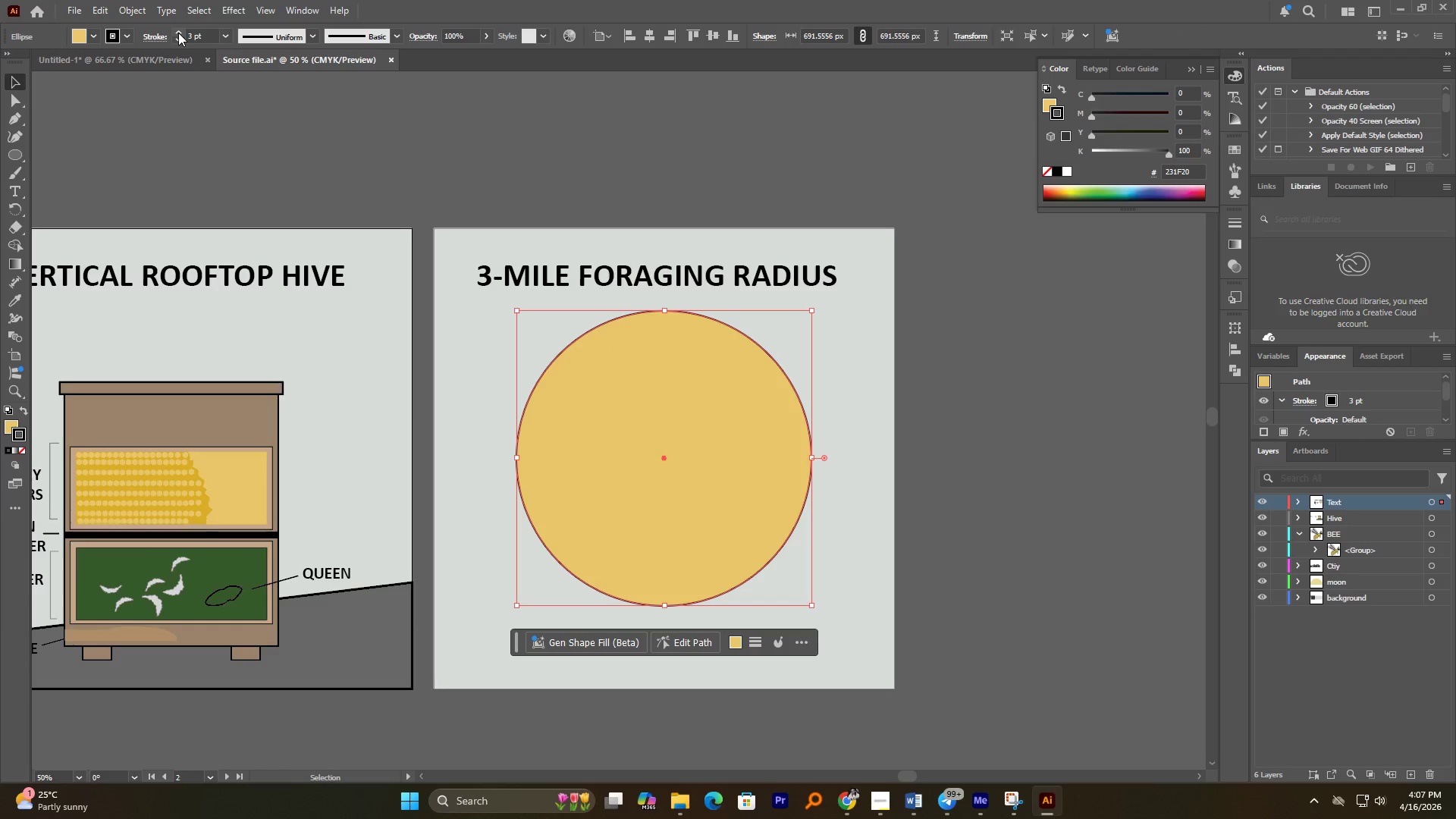 
triple_click([178, 33])
 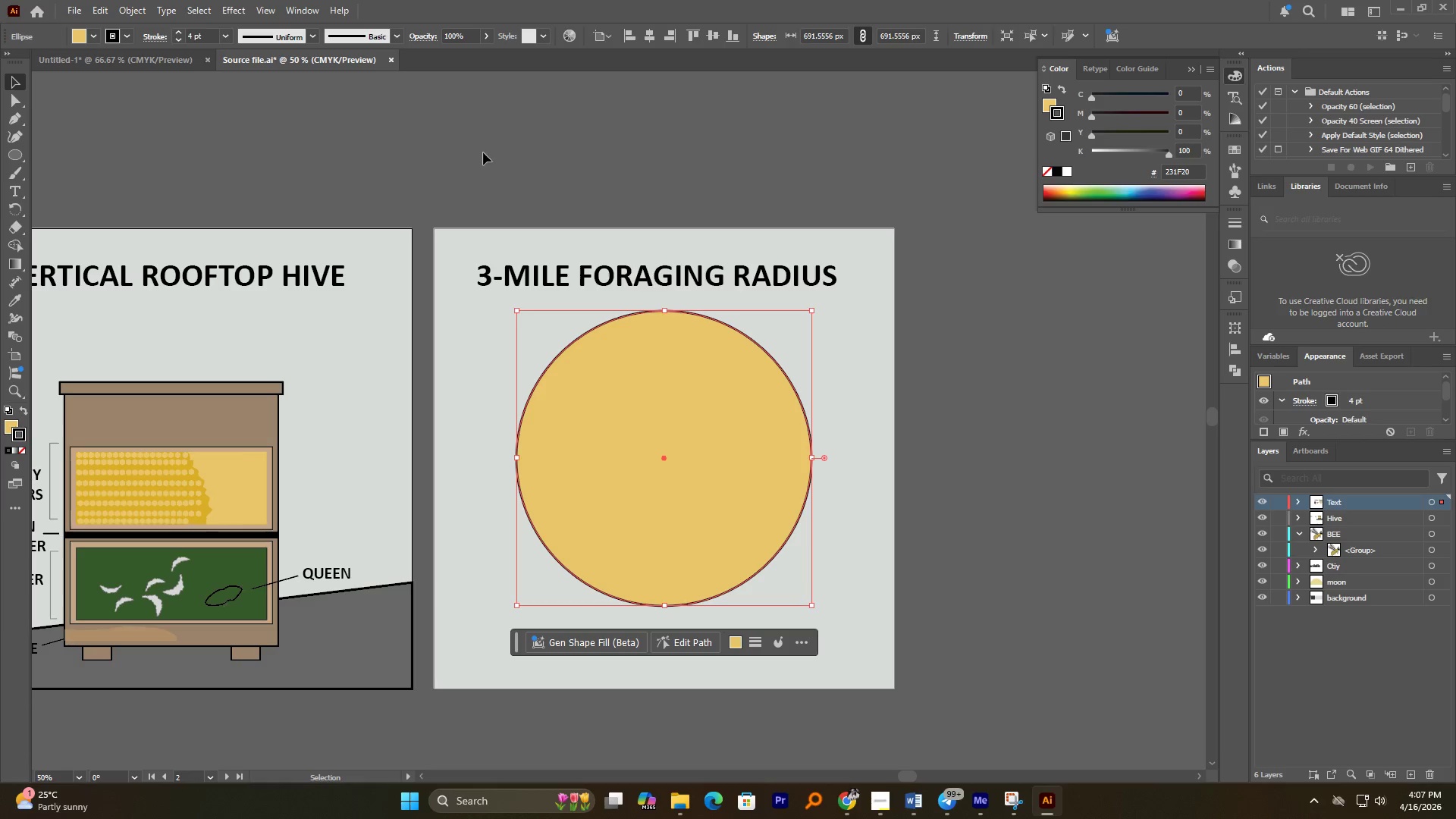 
left_click([488, 157])
 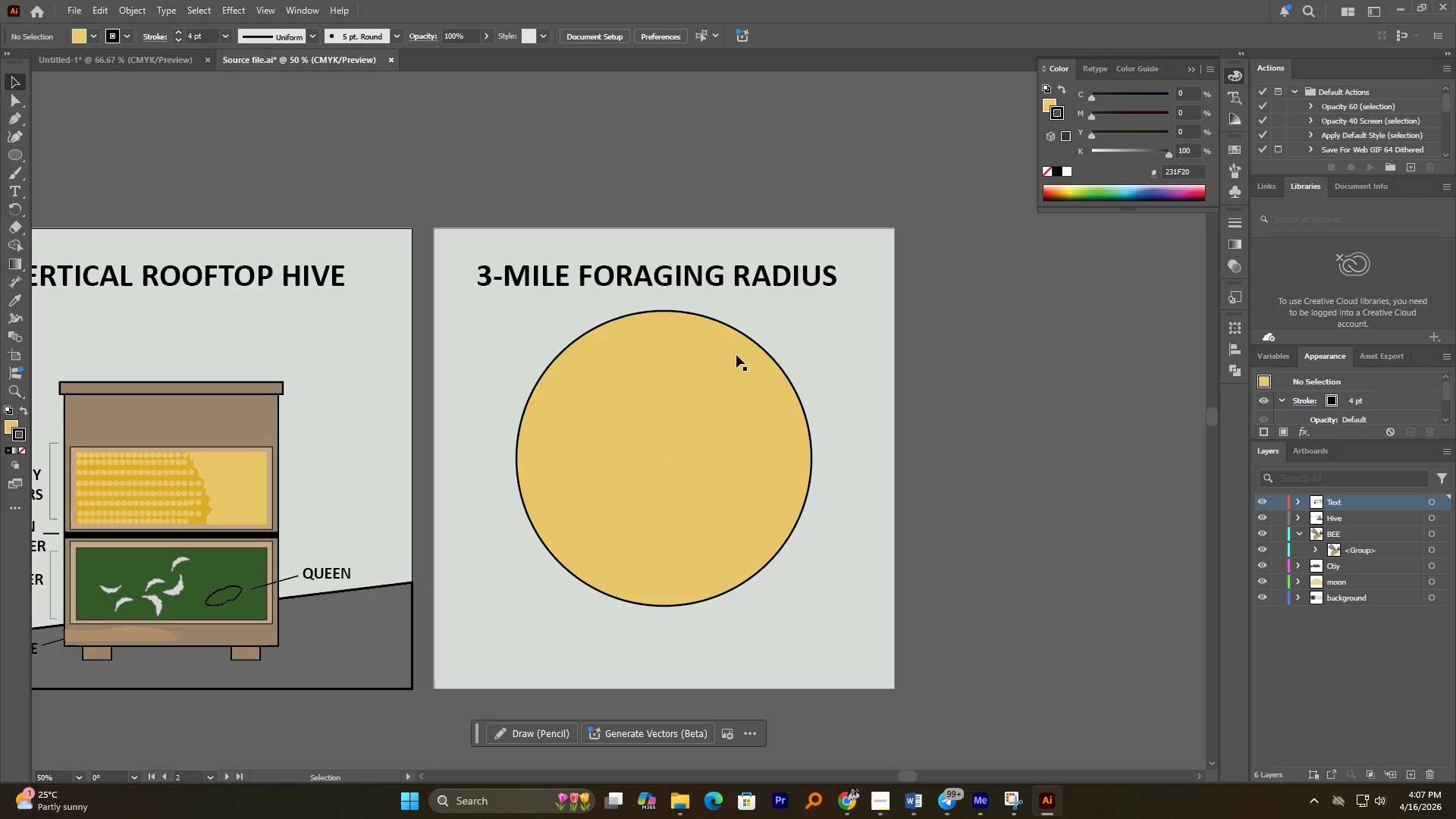 
hold_key(key=AltLeft, duration=0.78)
 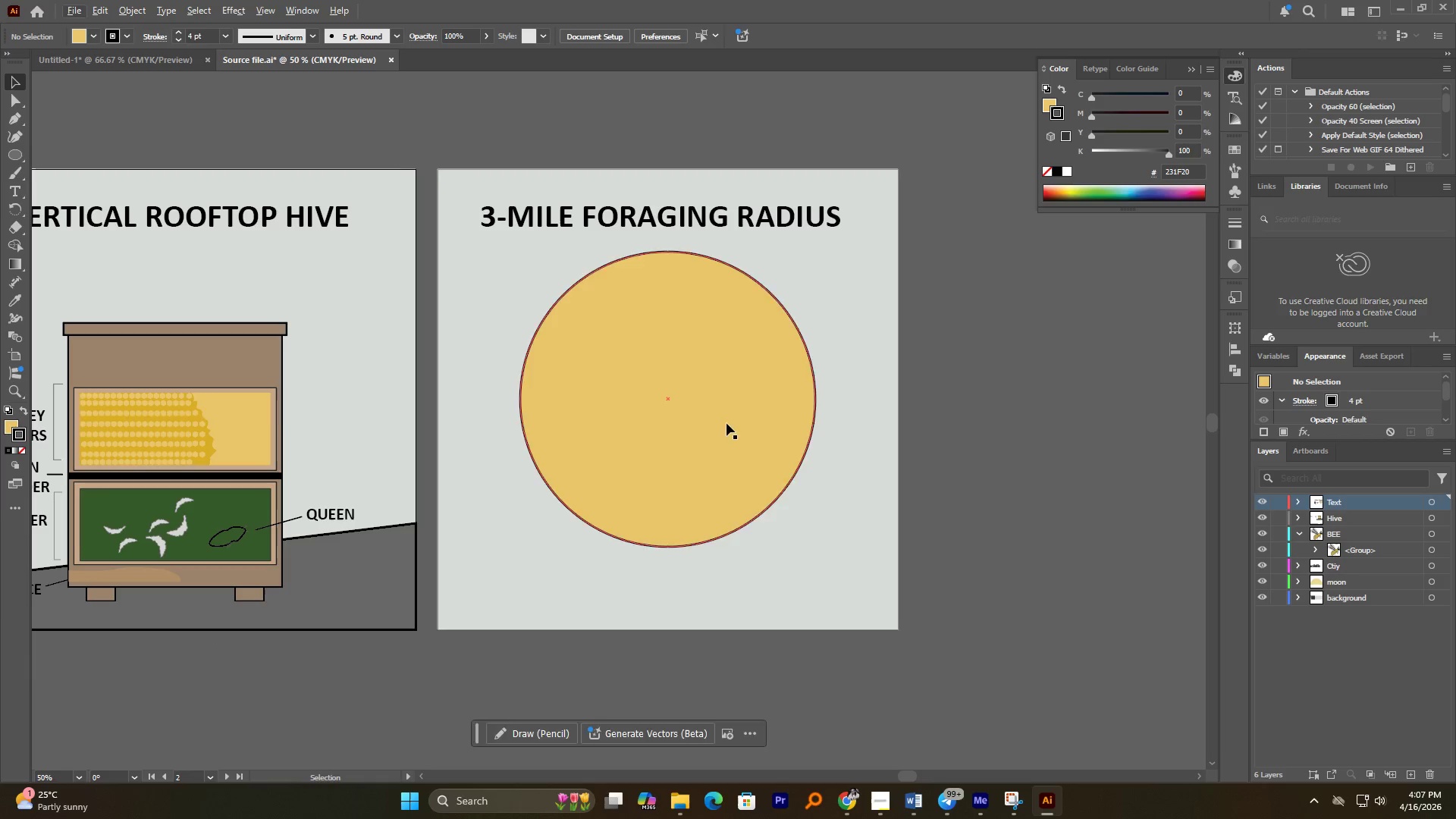 
left_click_drag(start_coordinate=[726, 417], to_coordinate=[724, 438])
 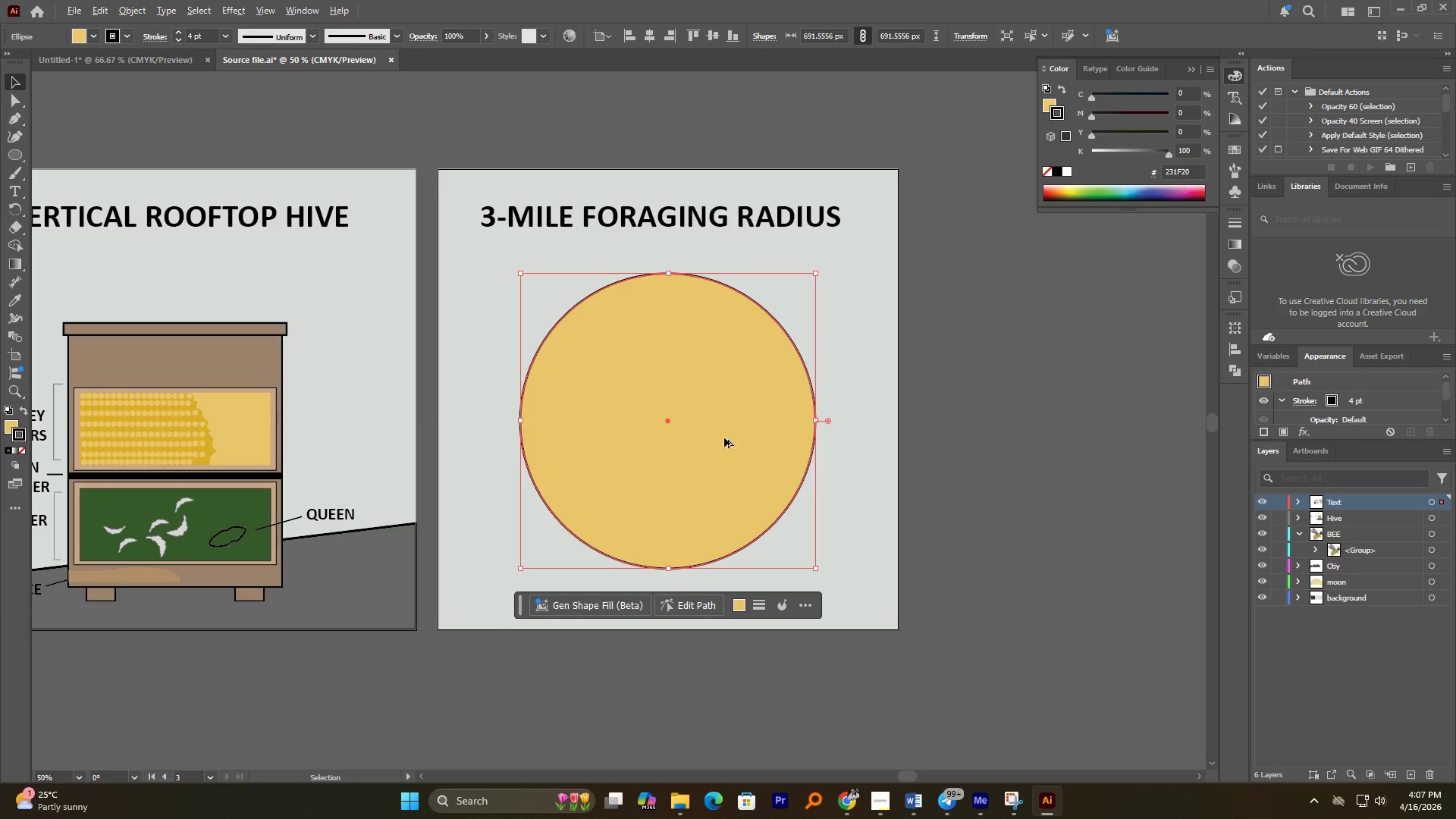 
hold_key(key=ShiftLeft, duration=1.39)
 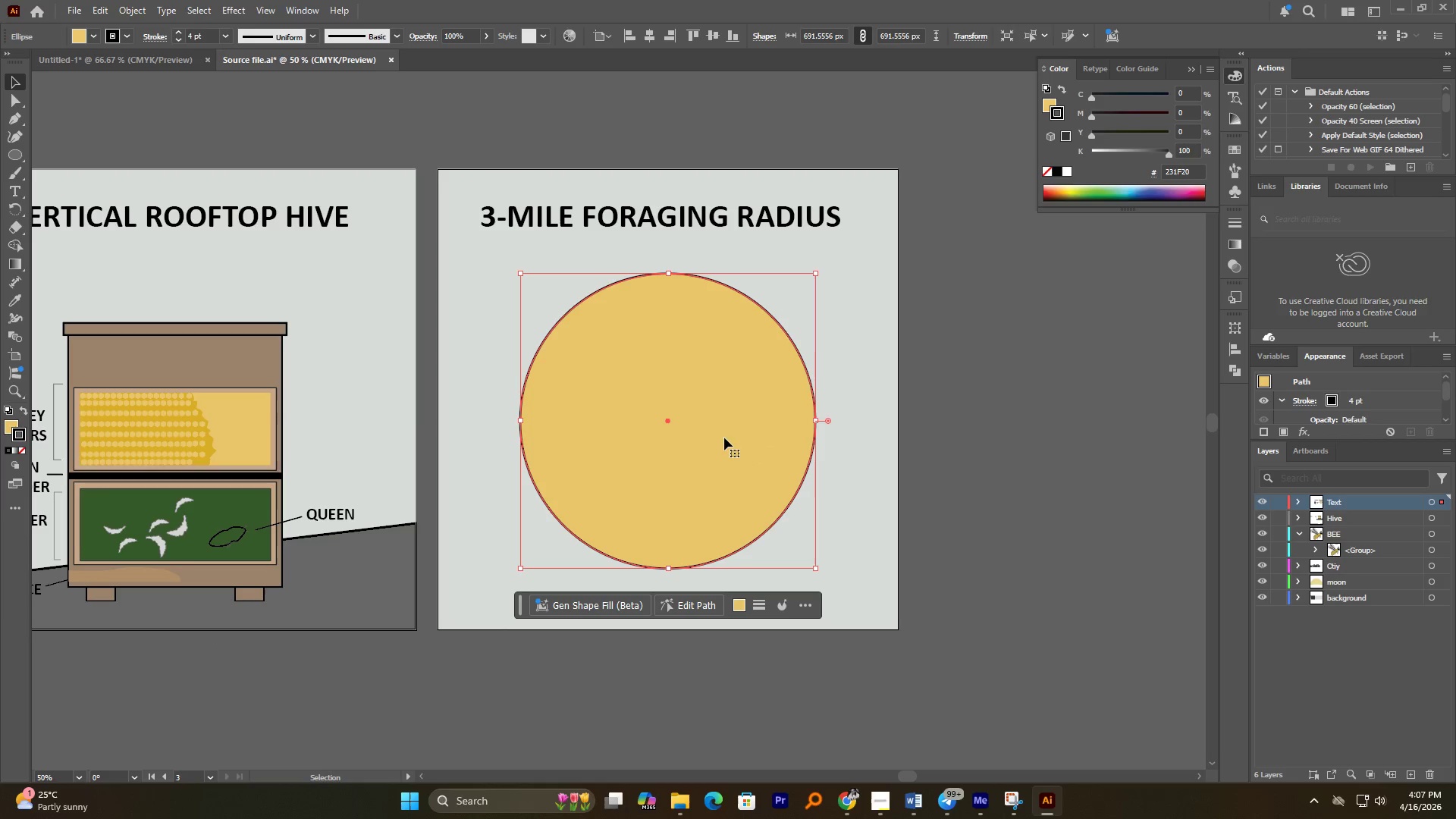 
hold_key(key=AltLeft, duration=1.77)
scroll: coordinate [720, 478], scroll_direction: up, amount: 2.0
 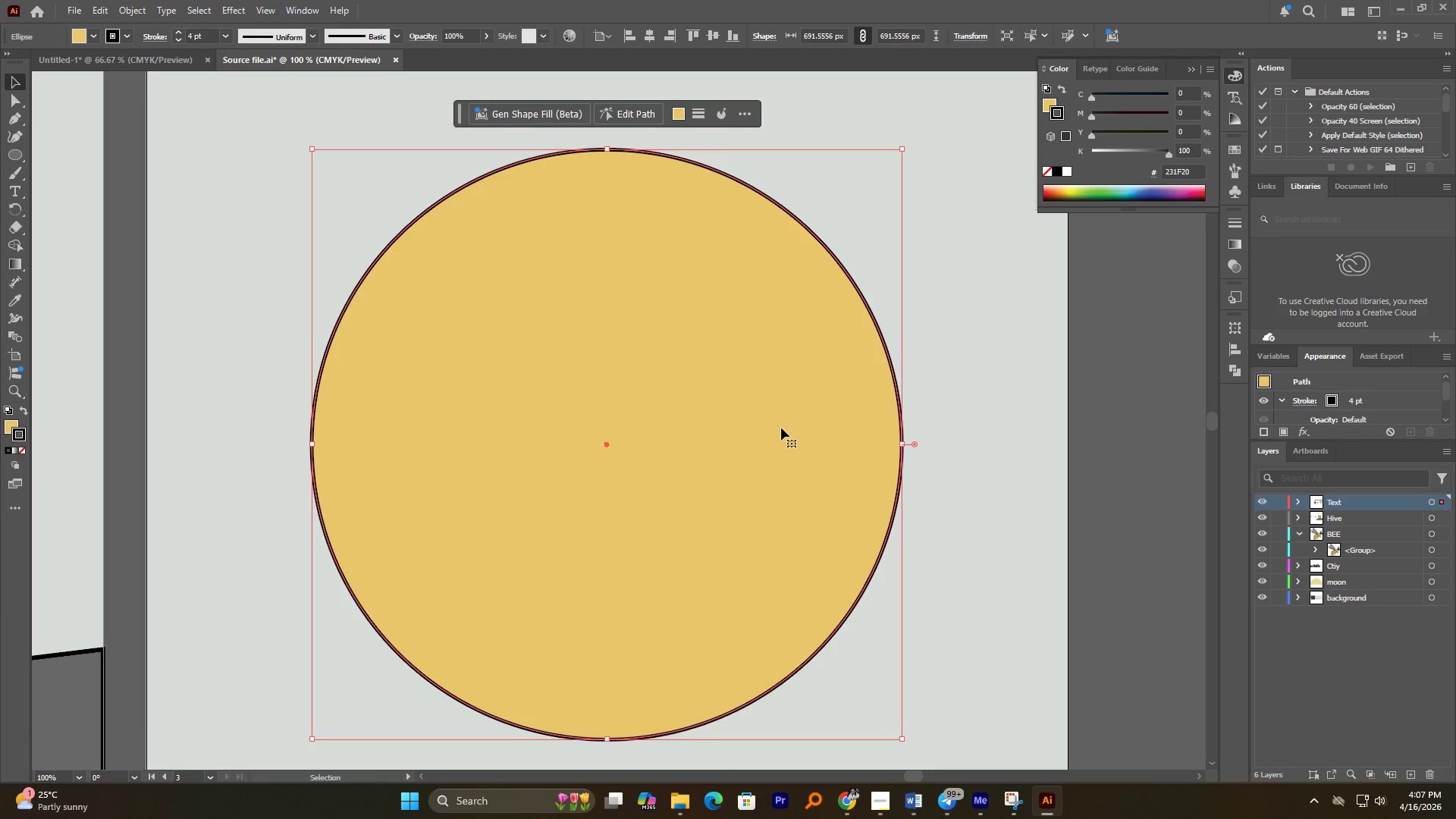 
hold_key(key=AltLeft, duration=2.25)
left_click_drag(start_coordinate=[801, 425], to_coordinate=[768, 435])
 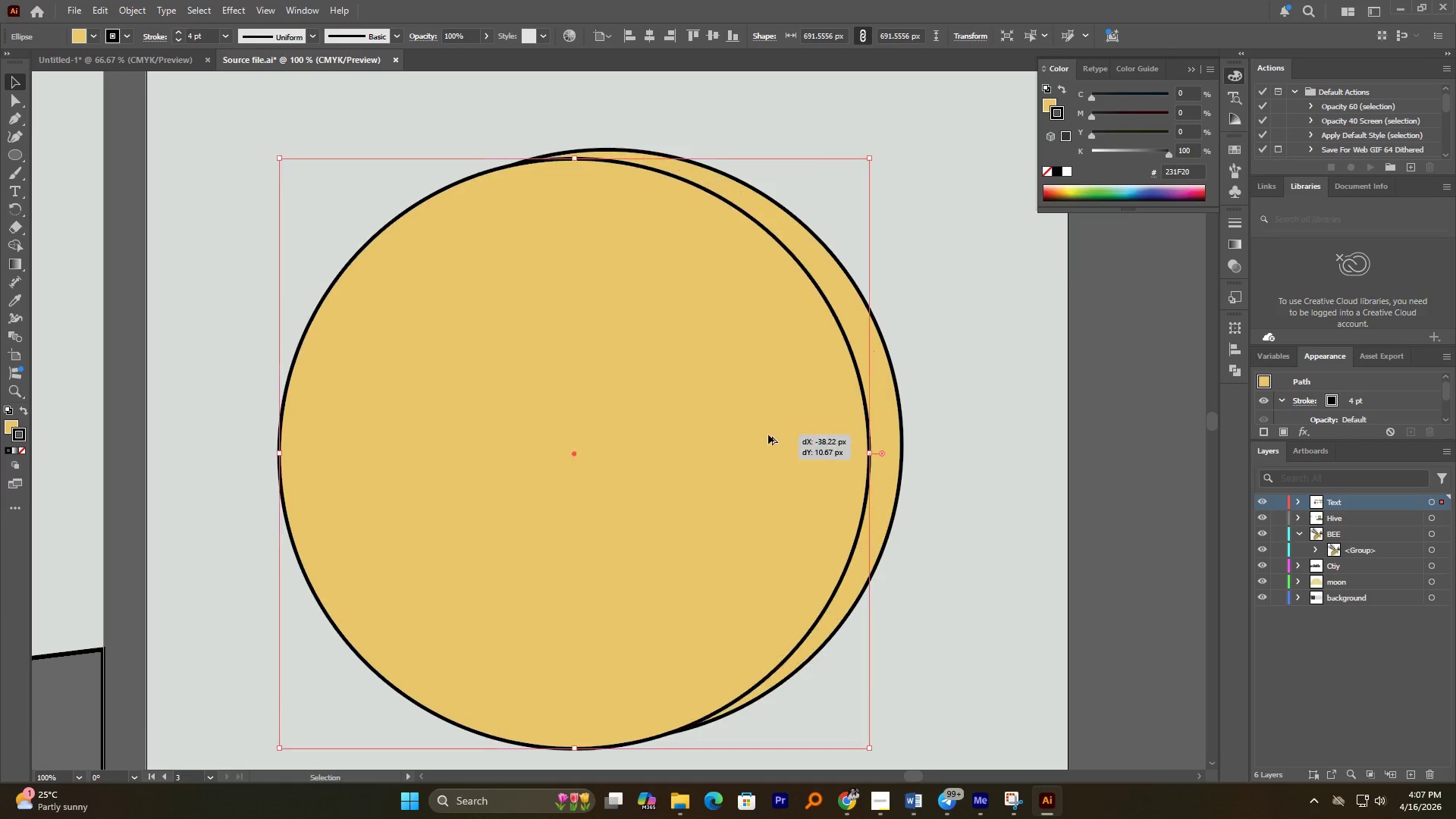 
hold_key(key=ShiftLeft, duration=1.92)
left_click_drag(start_coordinate=[872, 453], to_coordinate=[796, 452])
 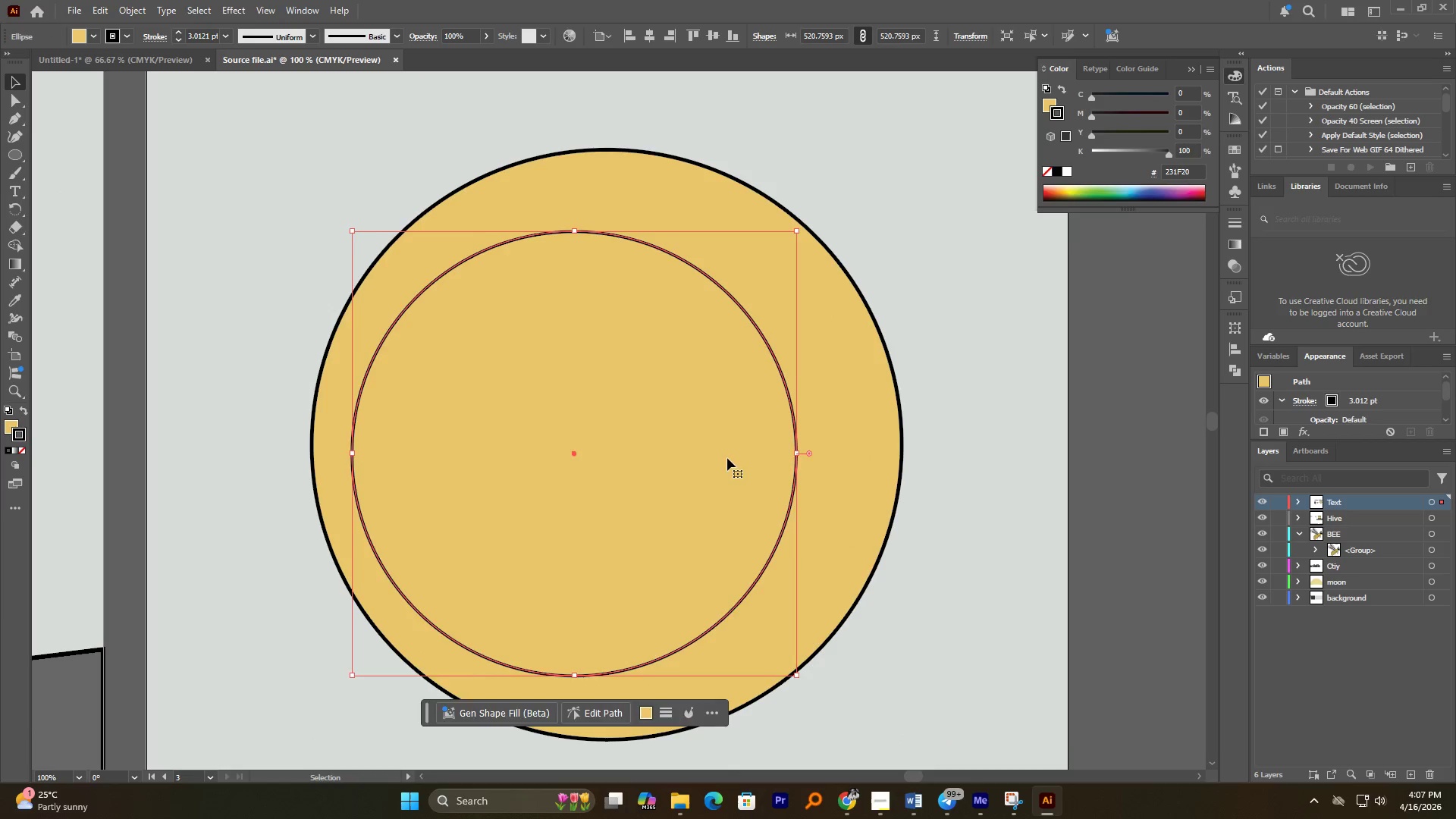 
left_click_drag(start_coordinate=[727, 458], to_coordinate=[741, 453])
 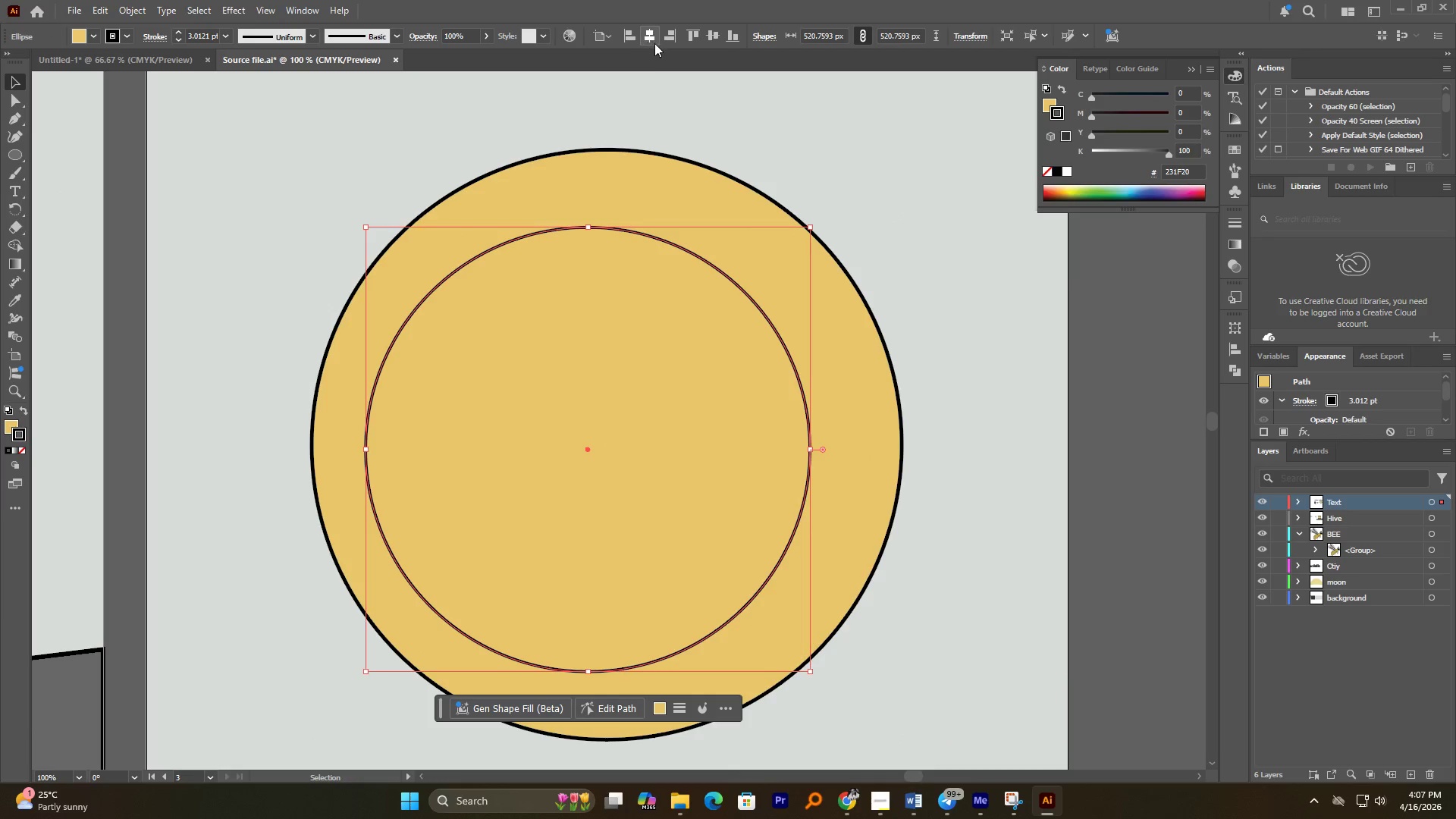 
left_click([650, 38])
 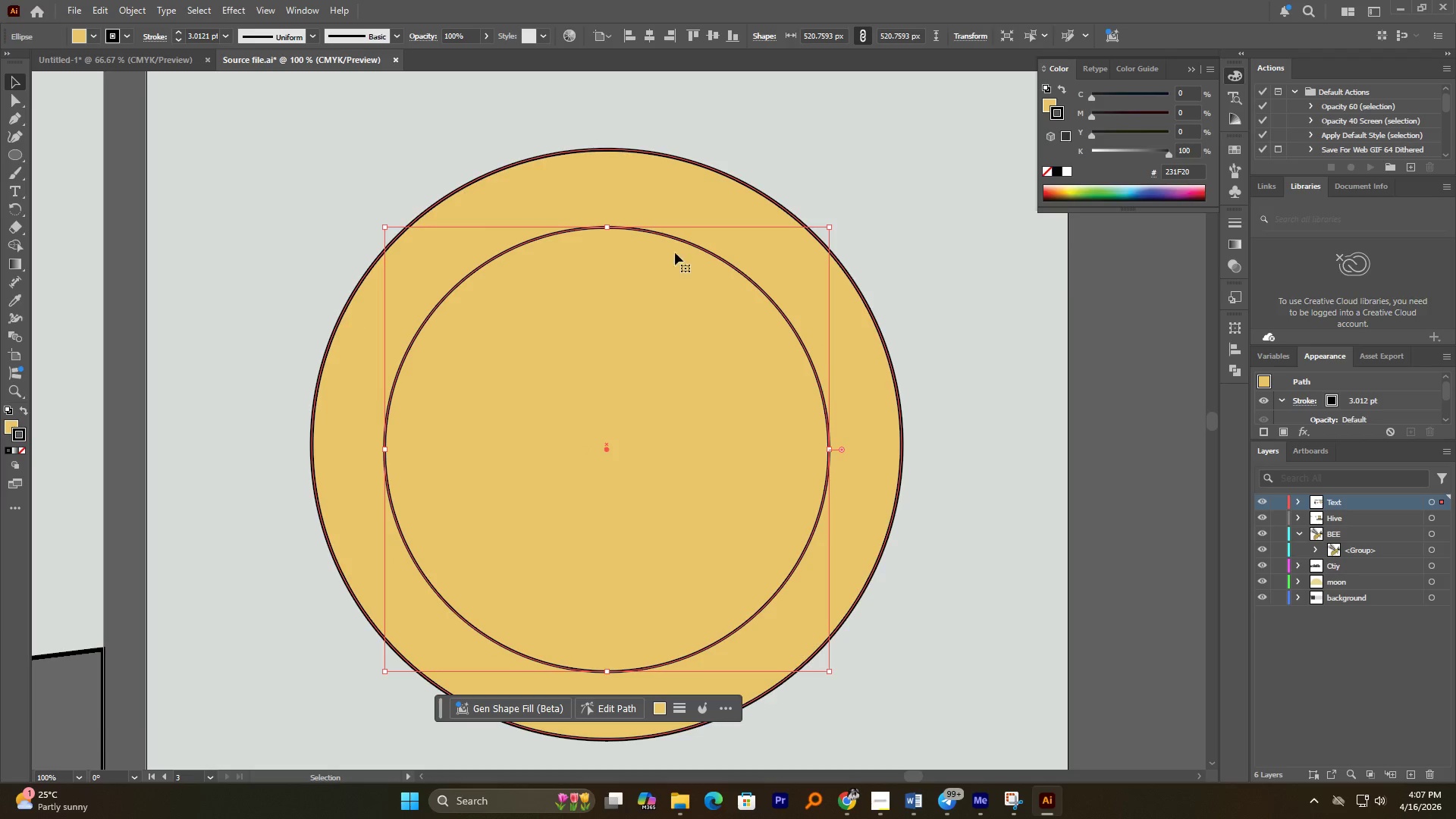 
hold_key(key=AltLeft, duration=1.74)
hold_key(key=ShiftLeft, duration=1.41)
left_click_drag(start_coordinate=[827, 449], to_coordinate=[814, 447])
 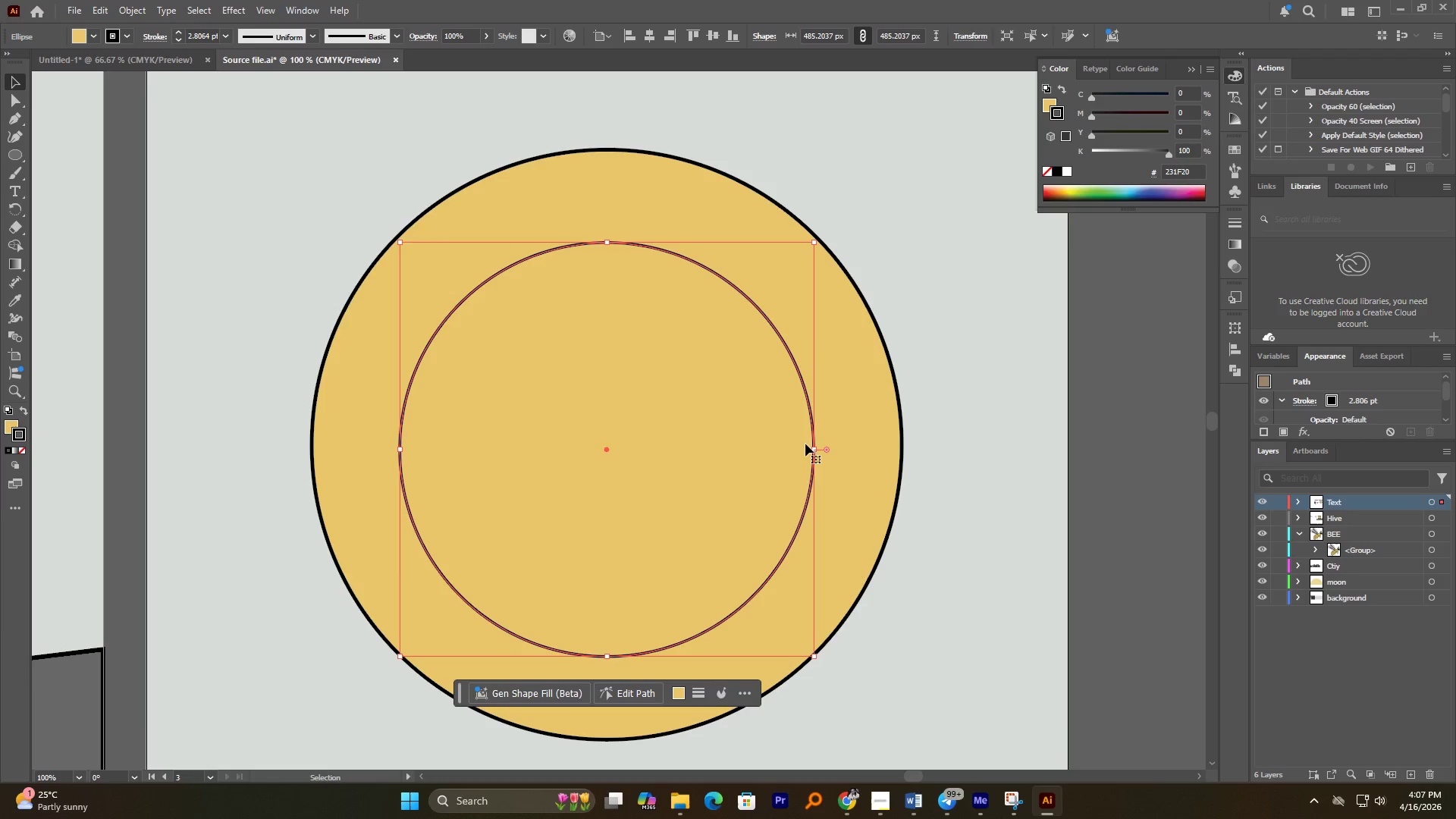 
key(Control+C)
 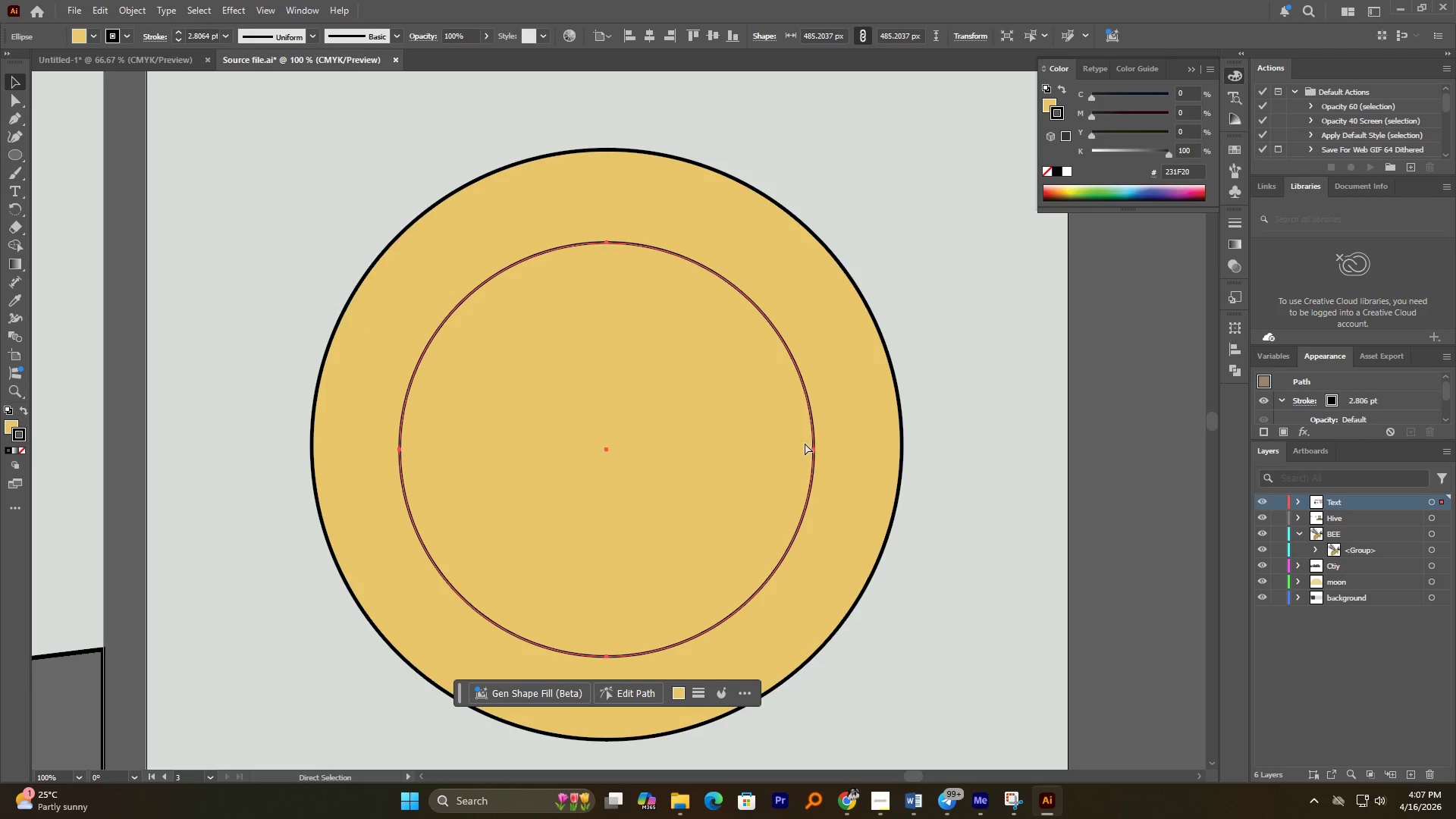 
key(Control+Shift+V)
 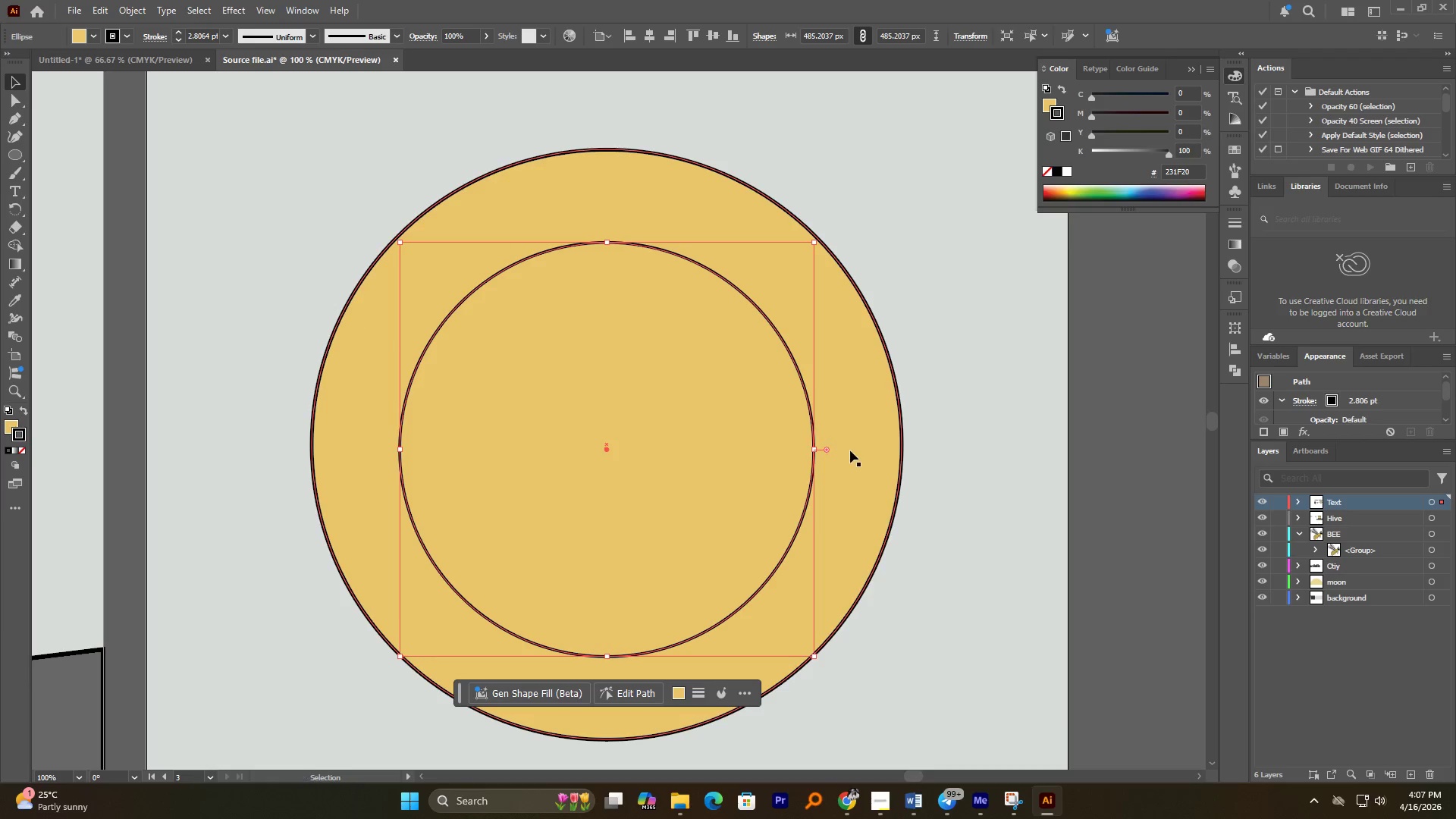 
hold_key(key=AltLeft, duration=5.52)
hold_key(key=ShiftLeft, duration=5.22)
left_click_drag(start_coordinate=[814, 446], to_coordinate=[726, 450])
 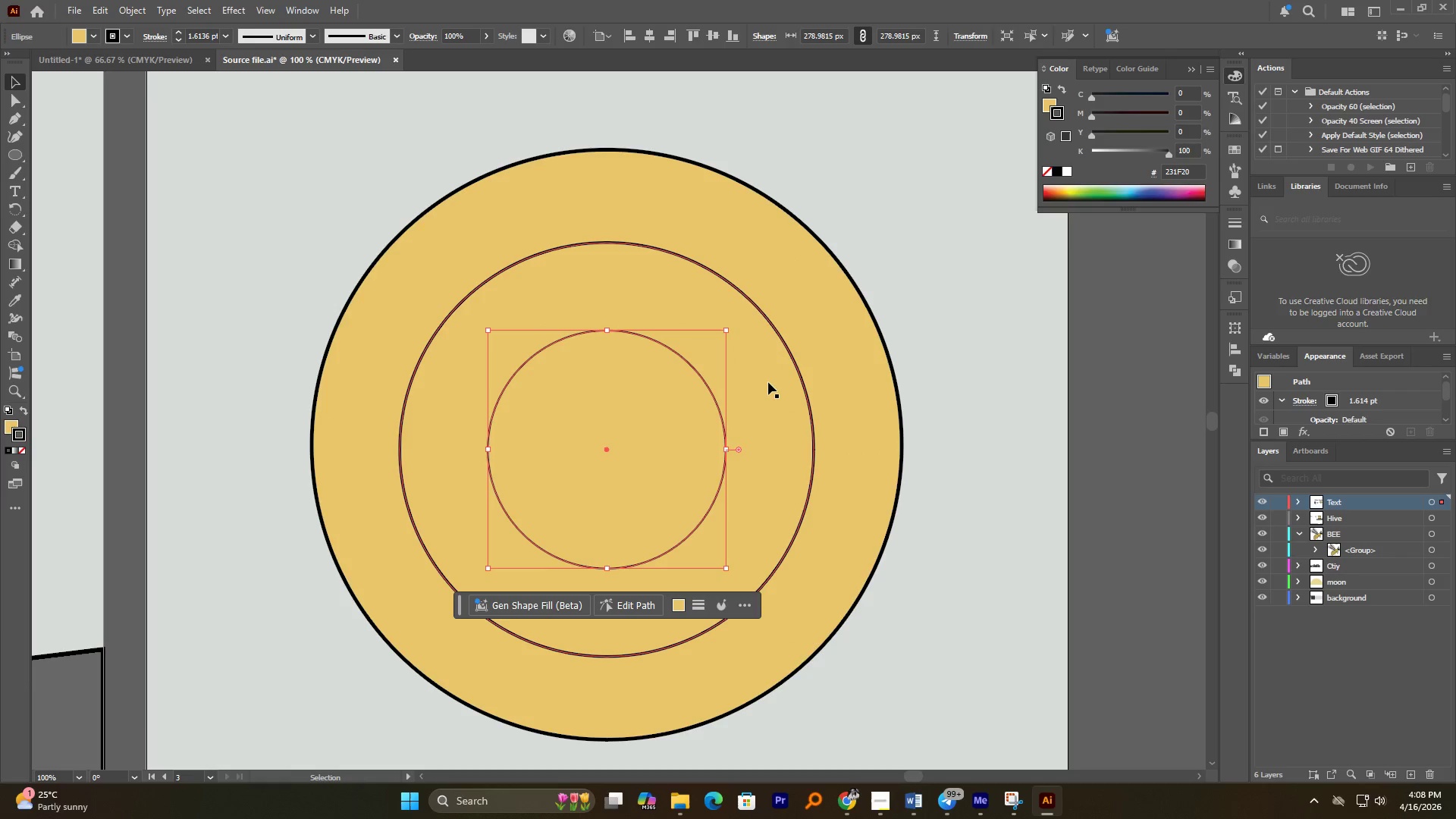 
left_click([768, 382])
 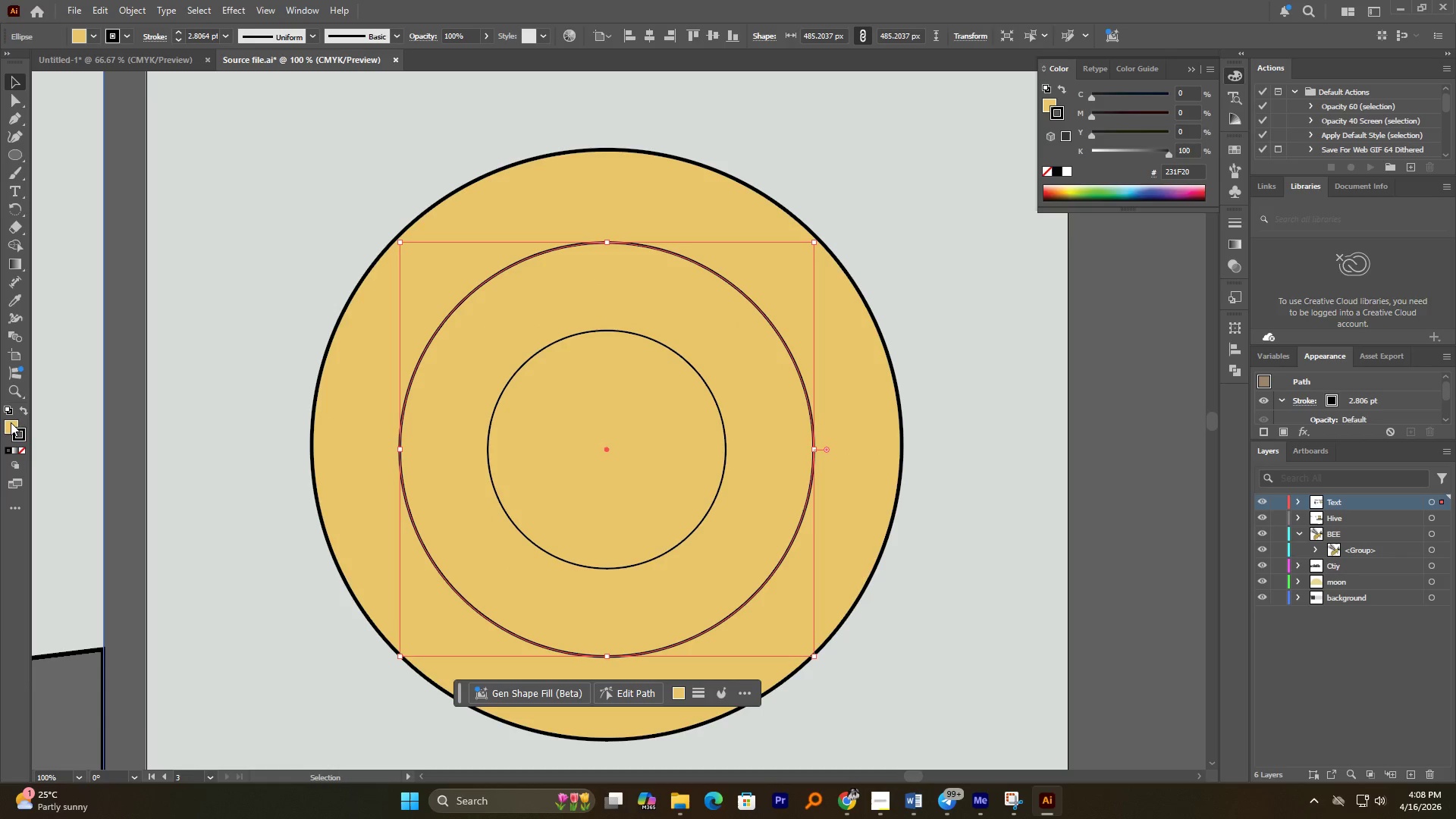 
double_click([11, 422])
 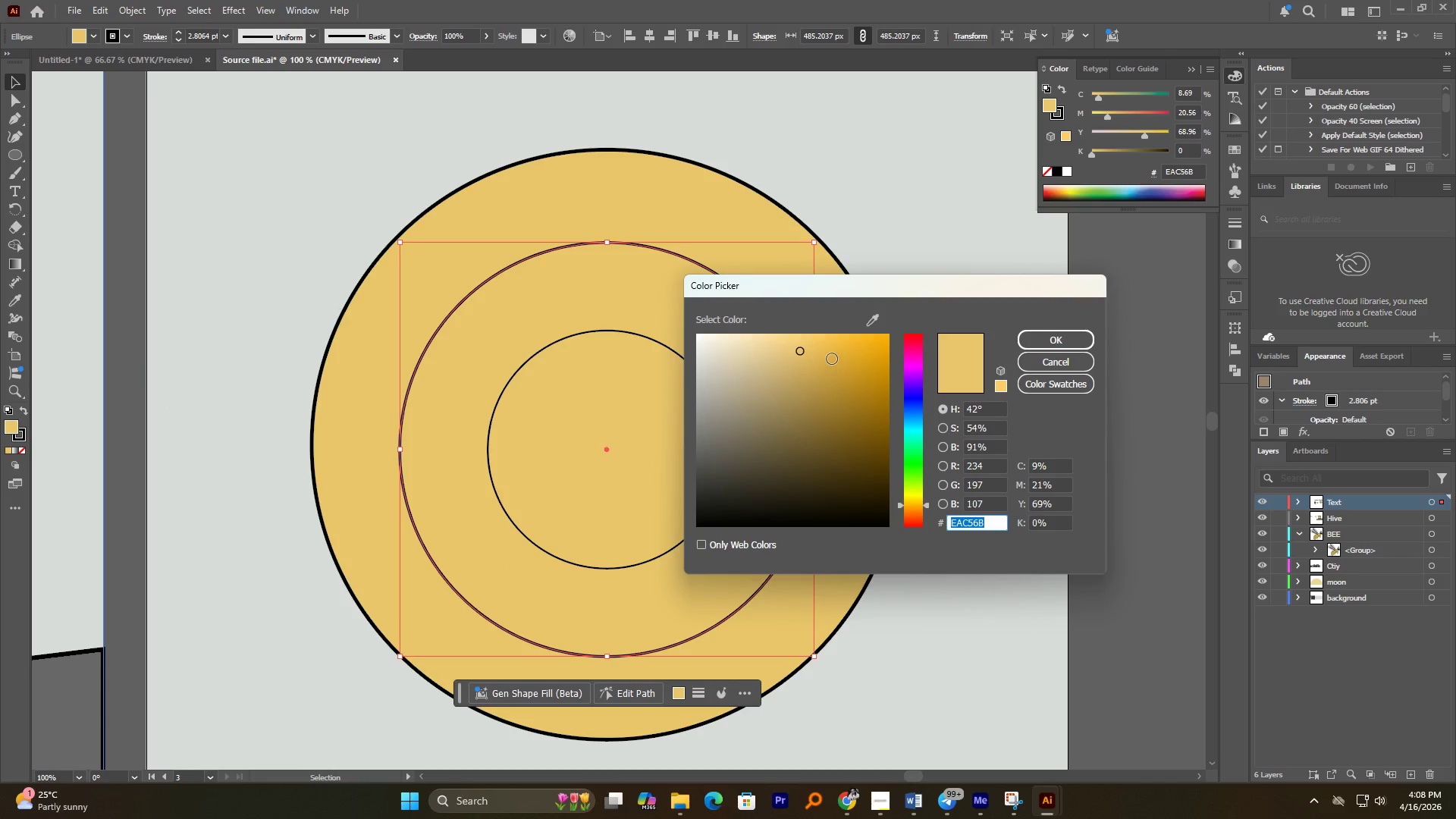 
left_click([830, 352])
 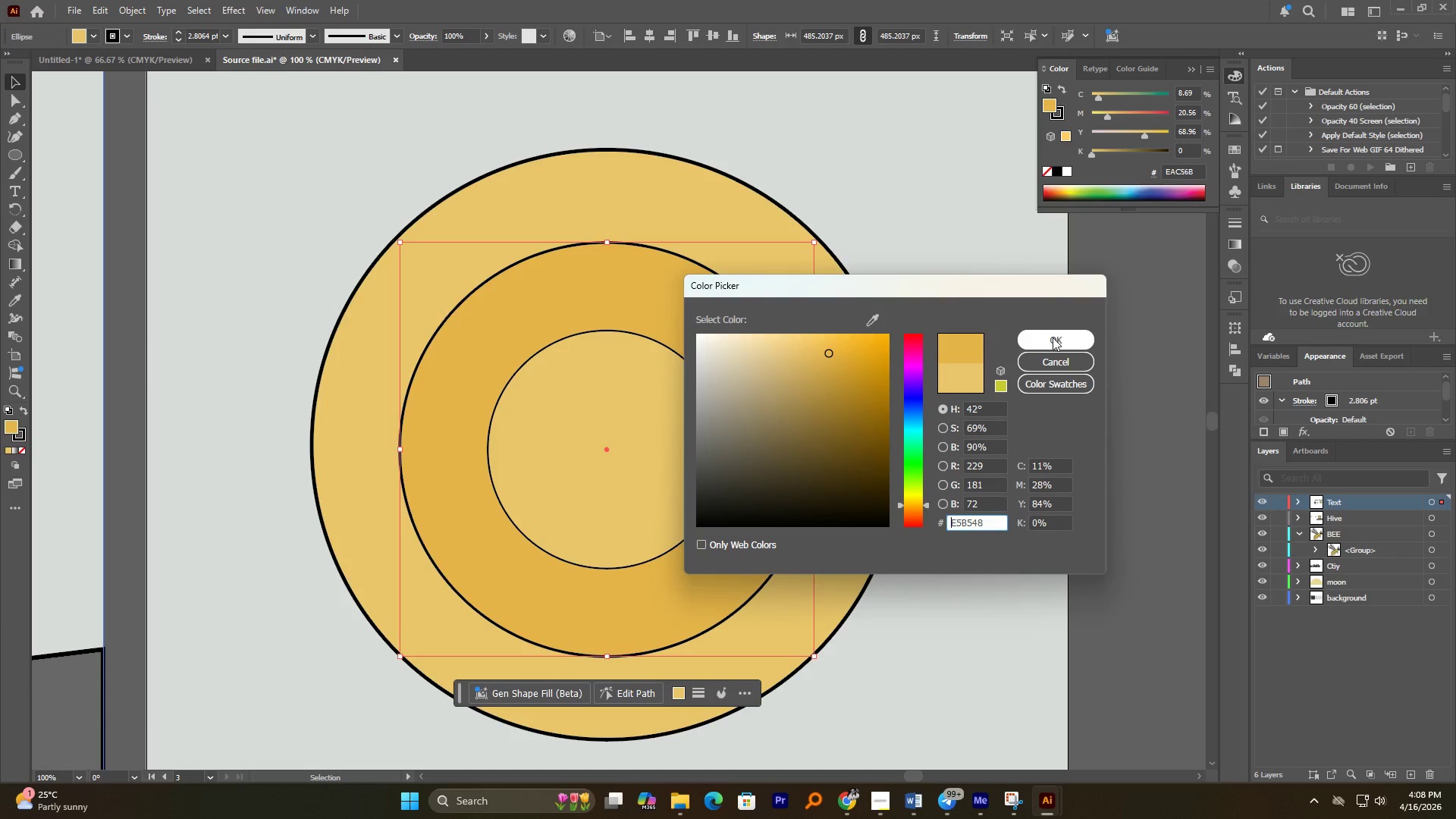 
left_click([1053, 337])
 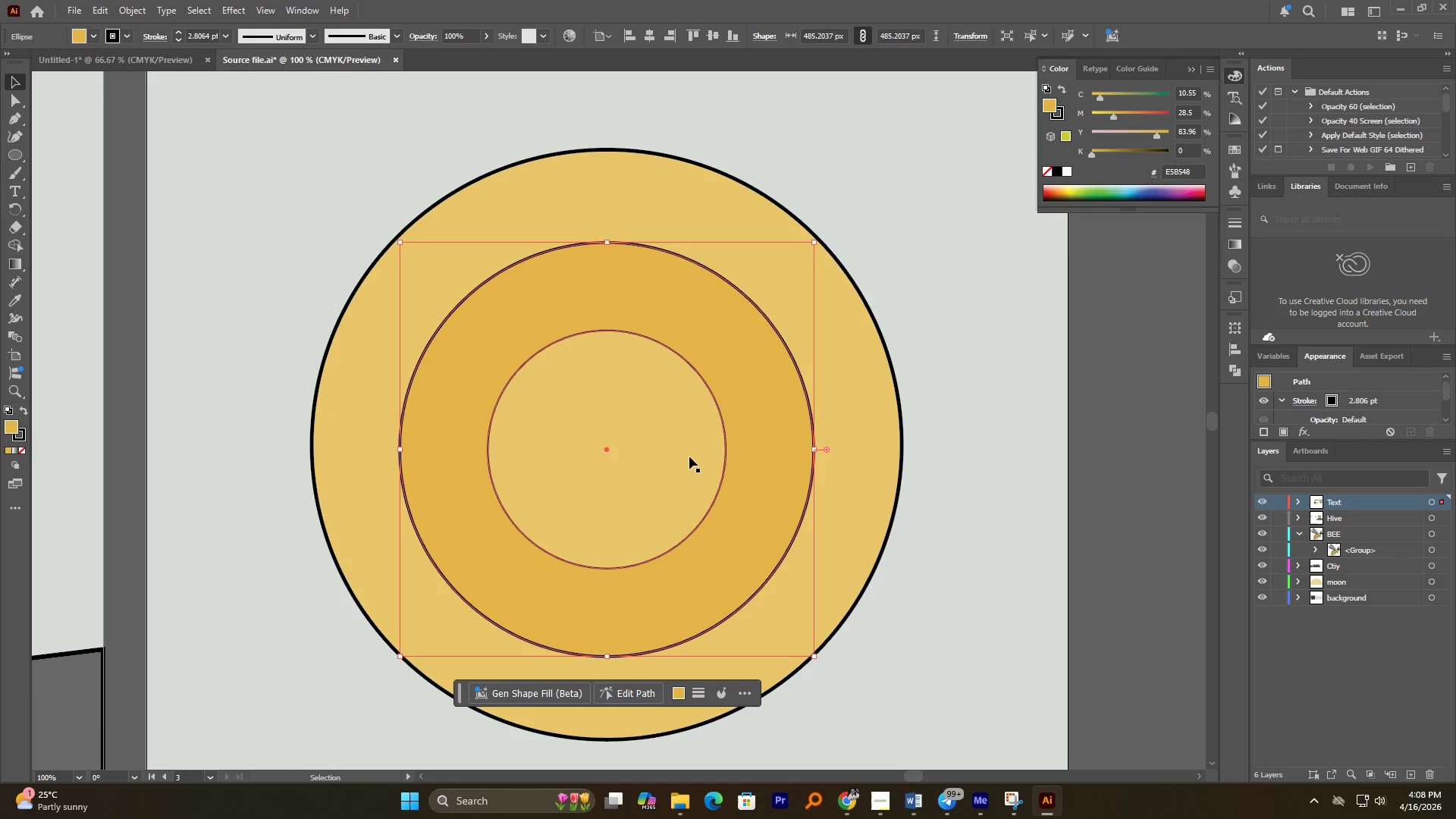 
left_click([689, 457])
 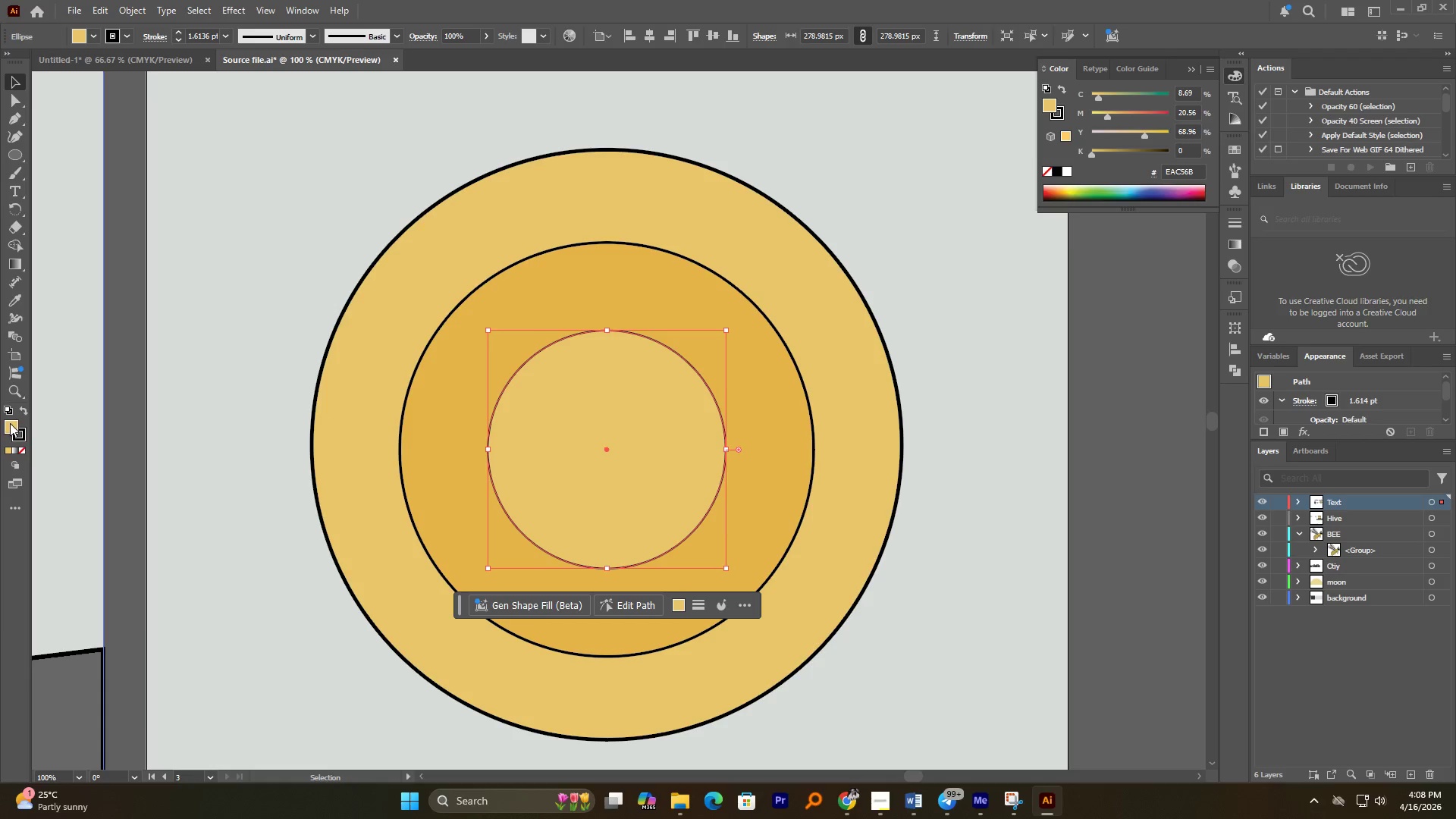 
double_click([13, 427])
 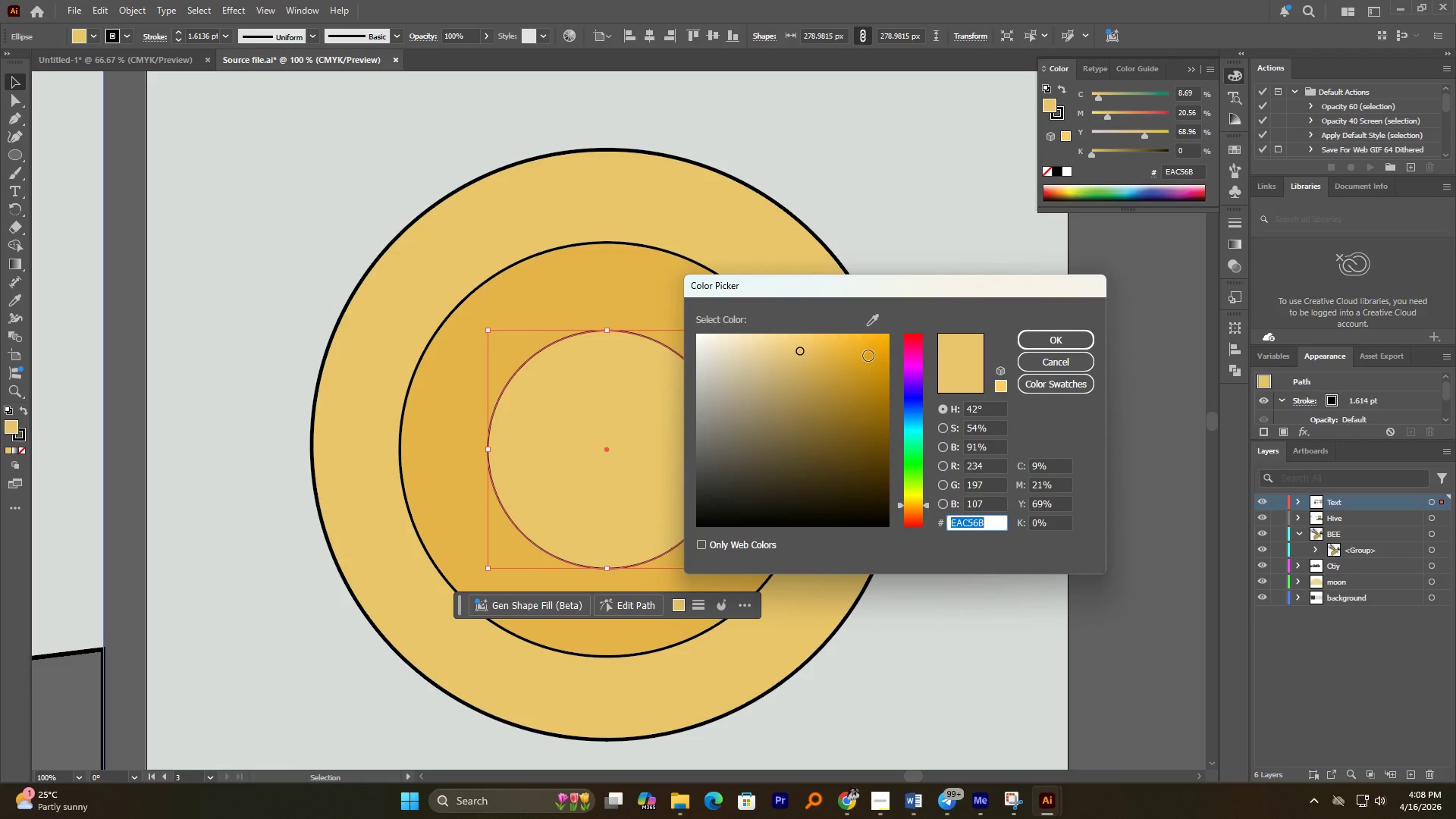 
left_click([868, 354])
 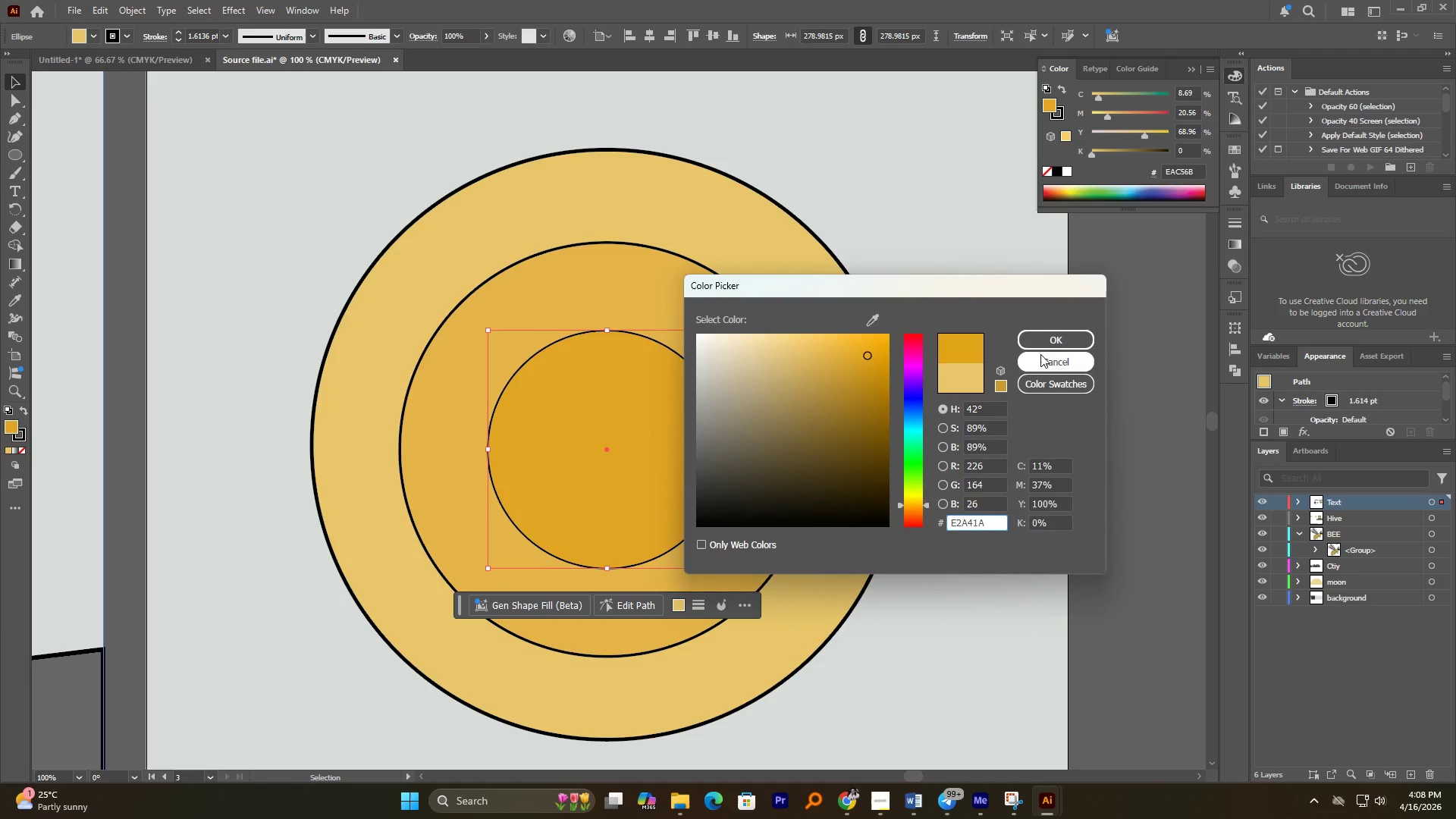 
left_click([1048, 340])
 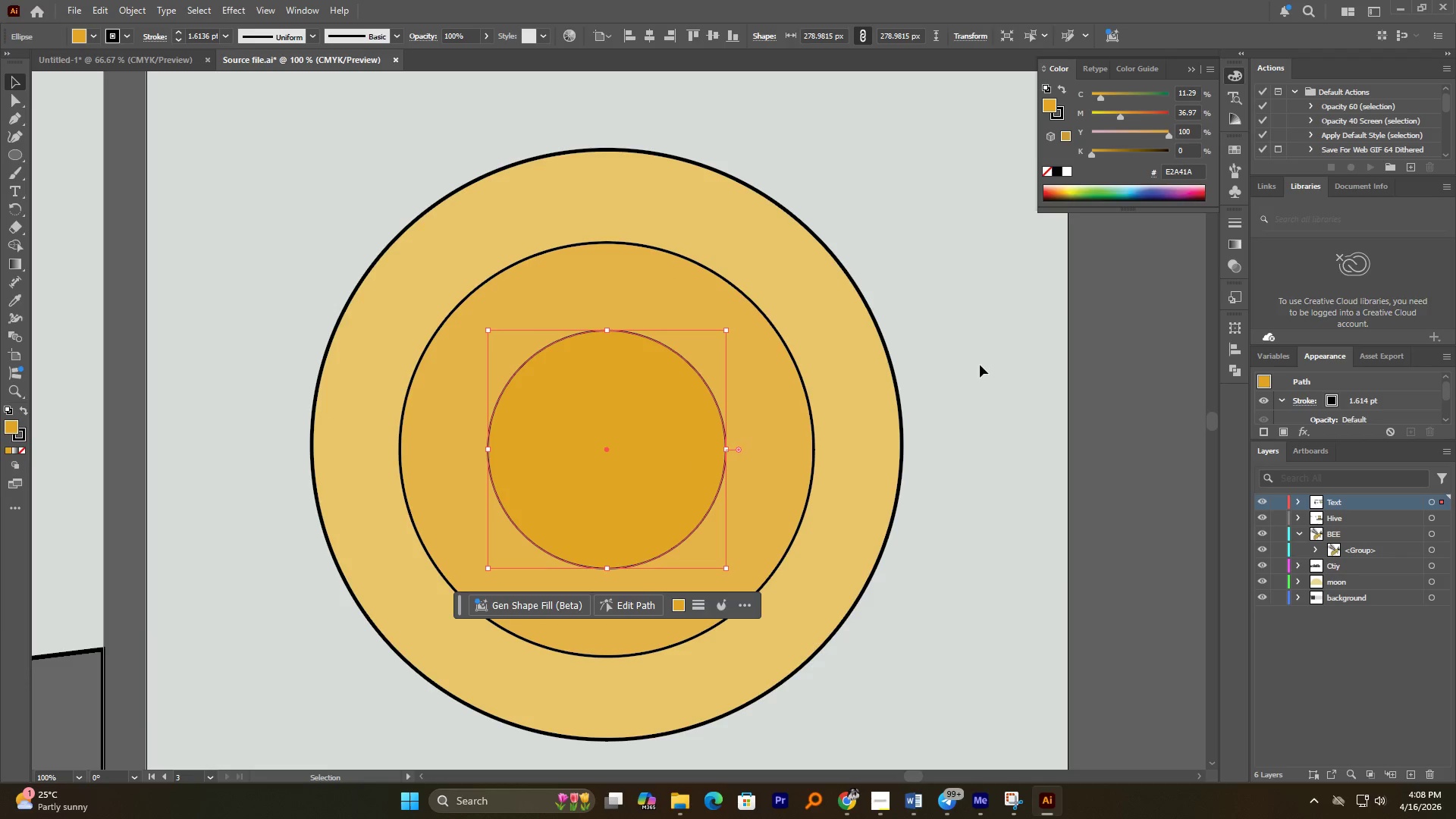 
left_click([984, 378])
 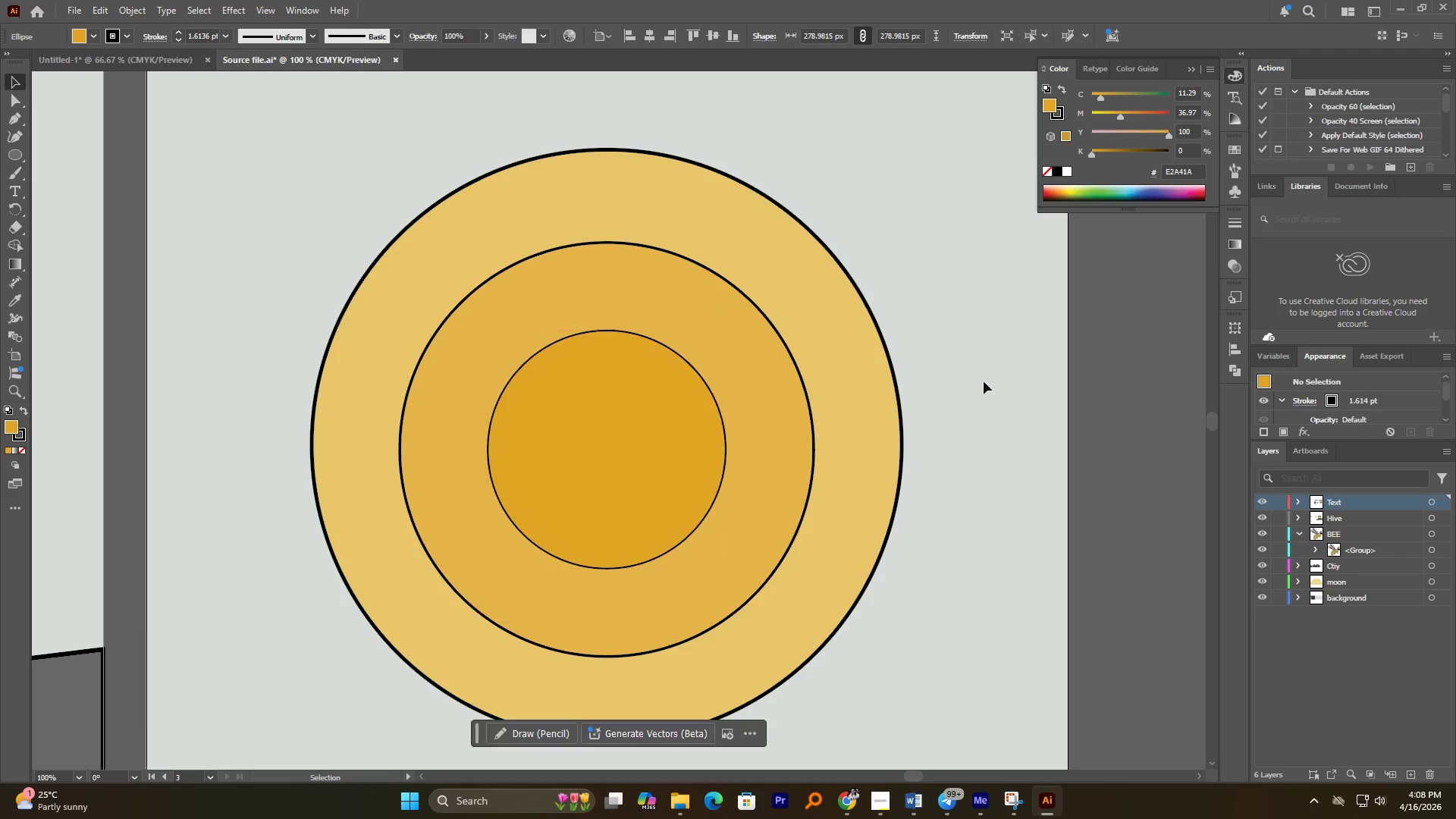 
hold_key(key=AltLeft, duration=0.56)
 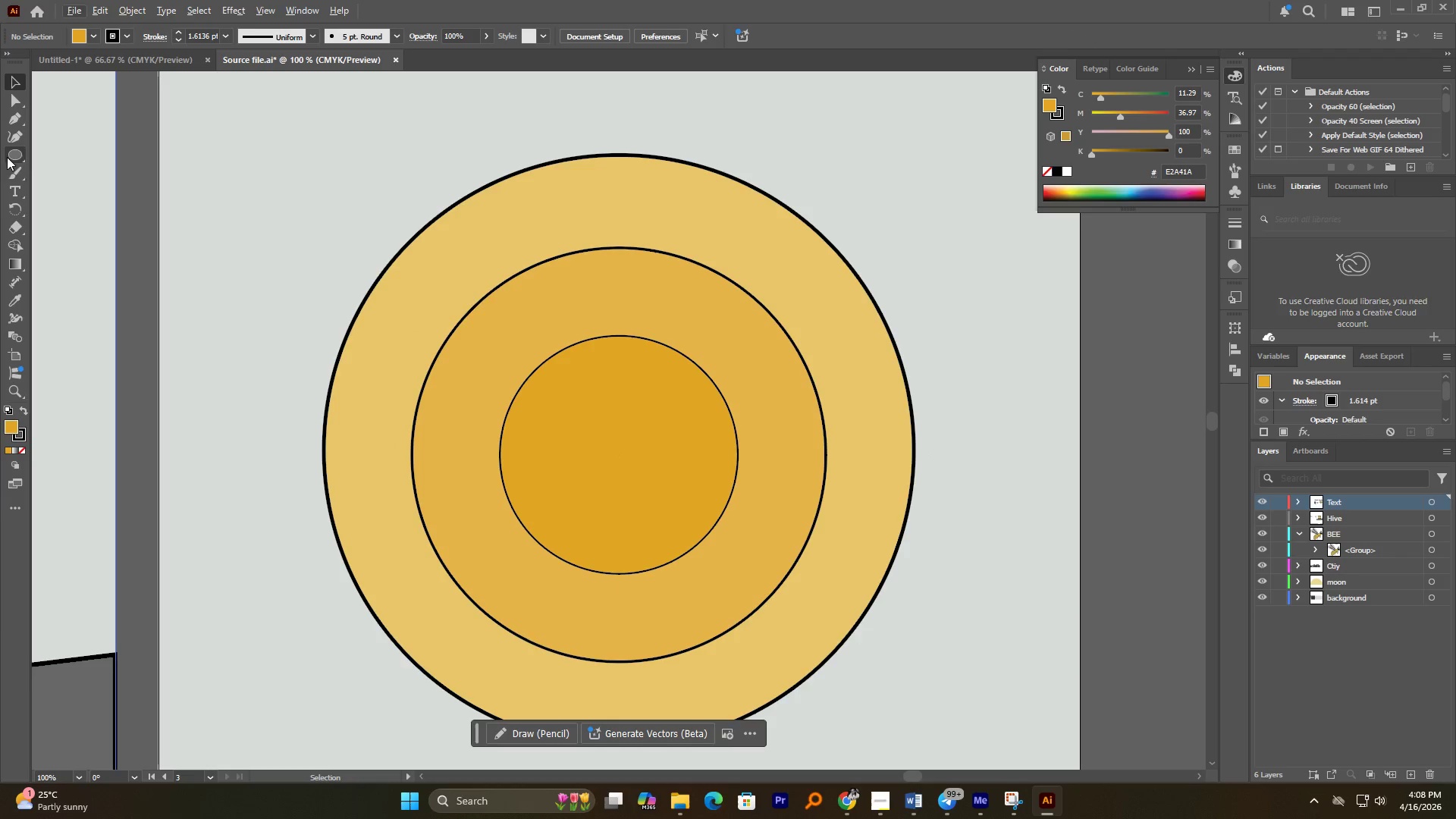 
wait(9.72)
 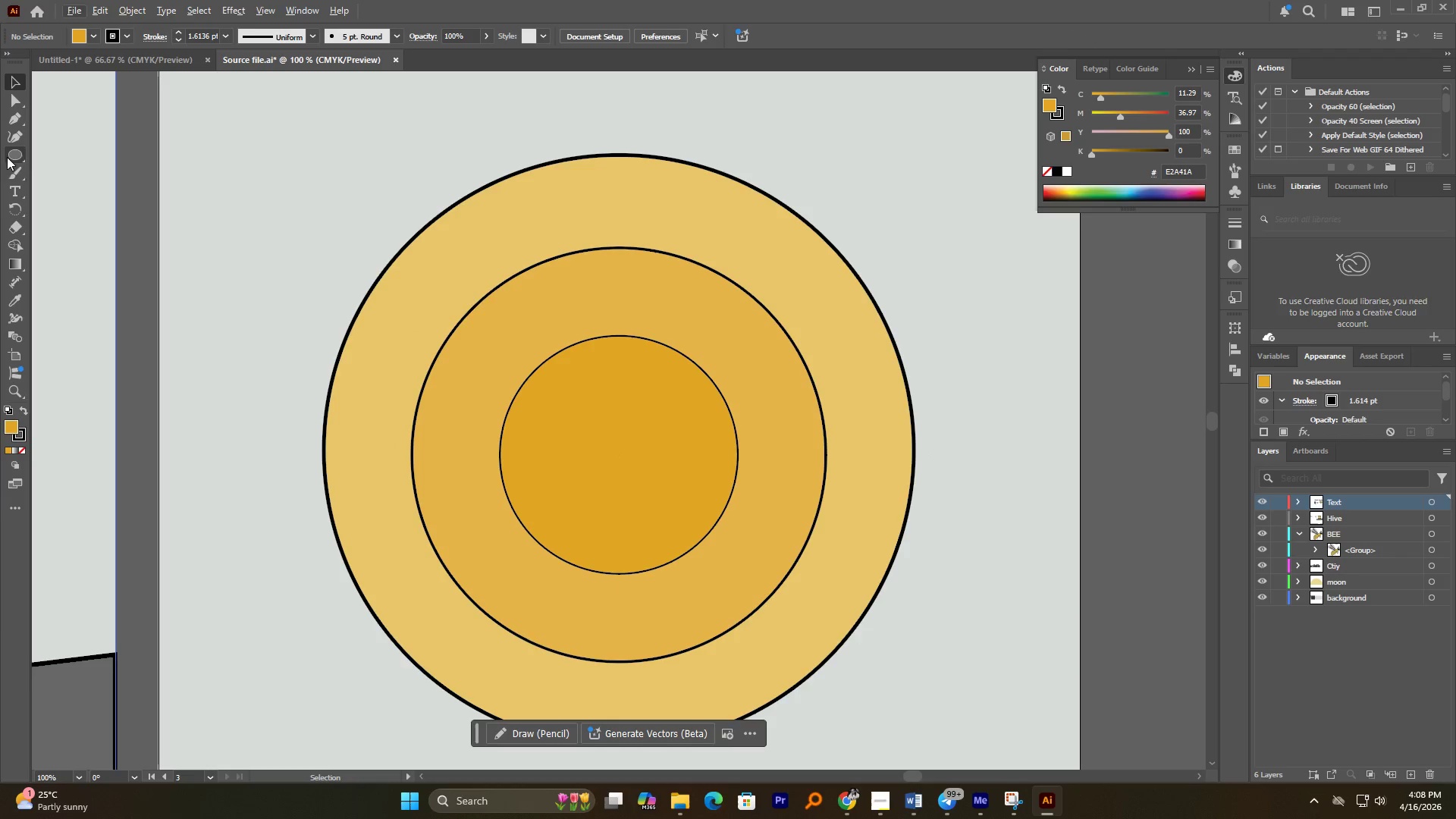 
right_click([16, 157])
 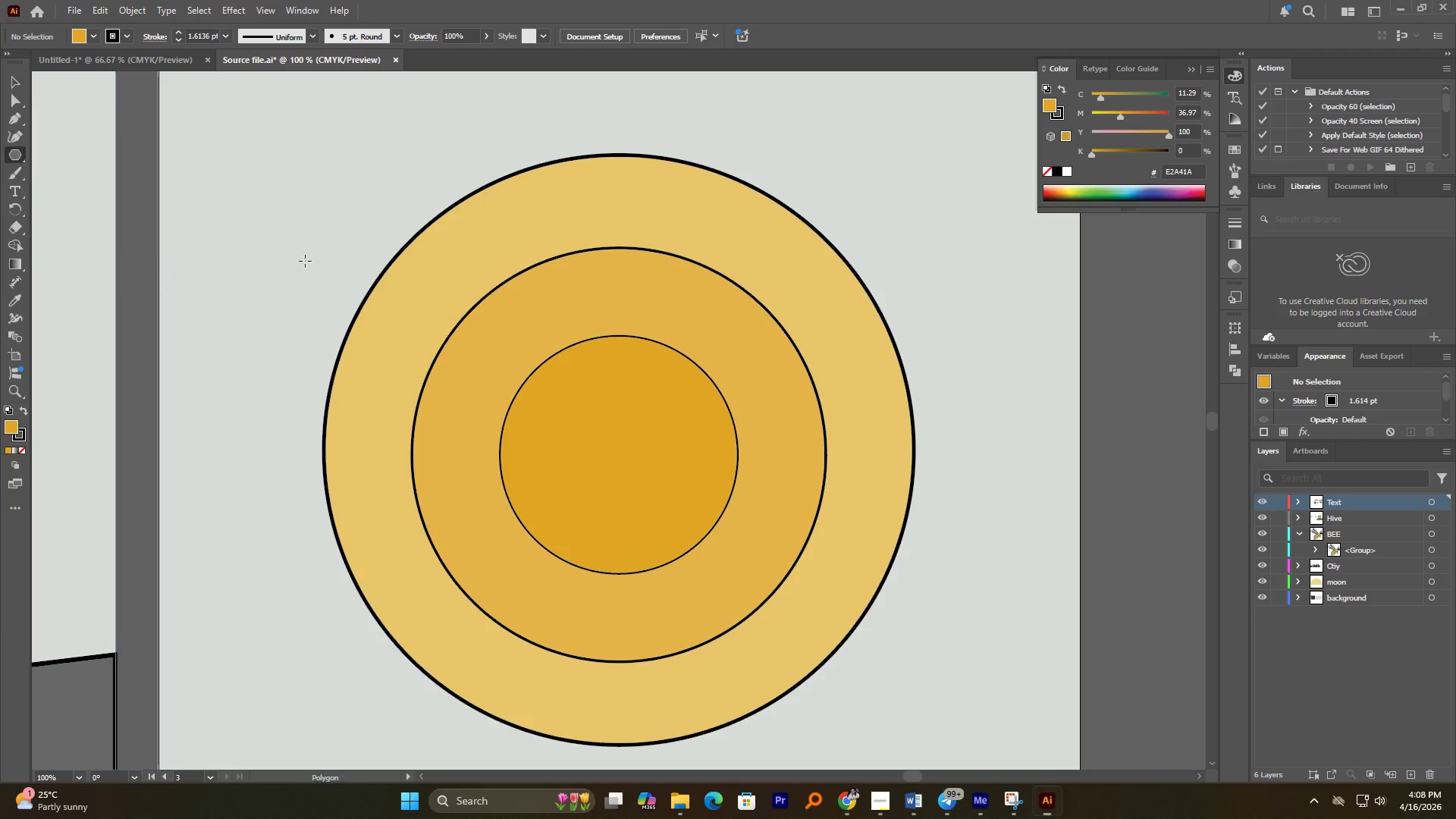 
left_click([627, 418])
 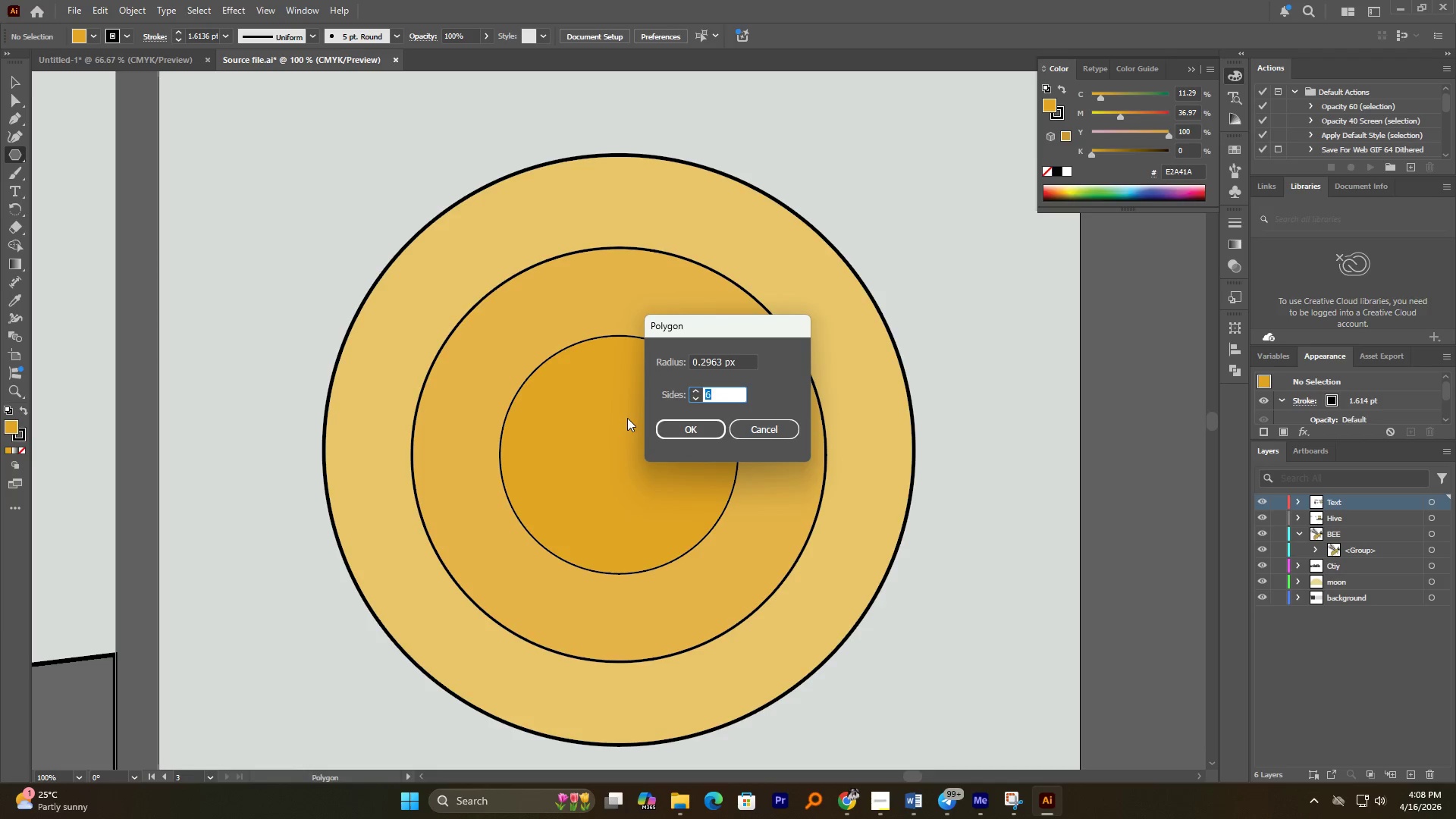 
key(6)
 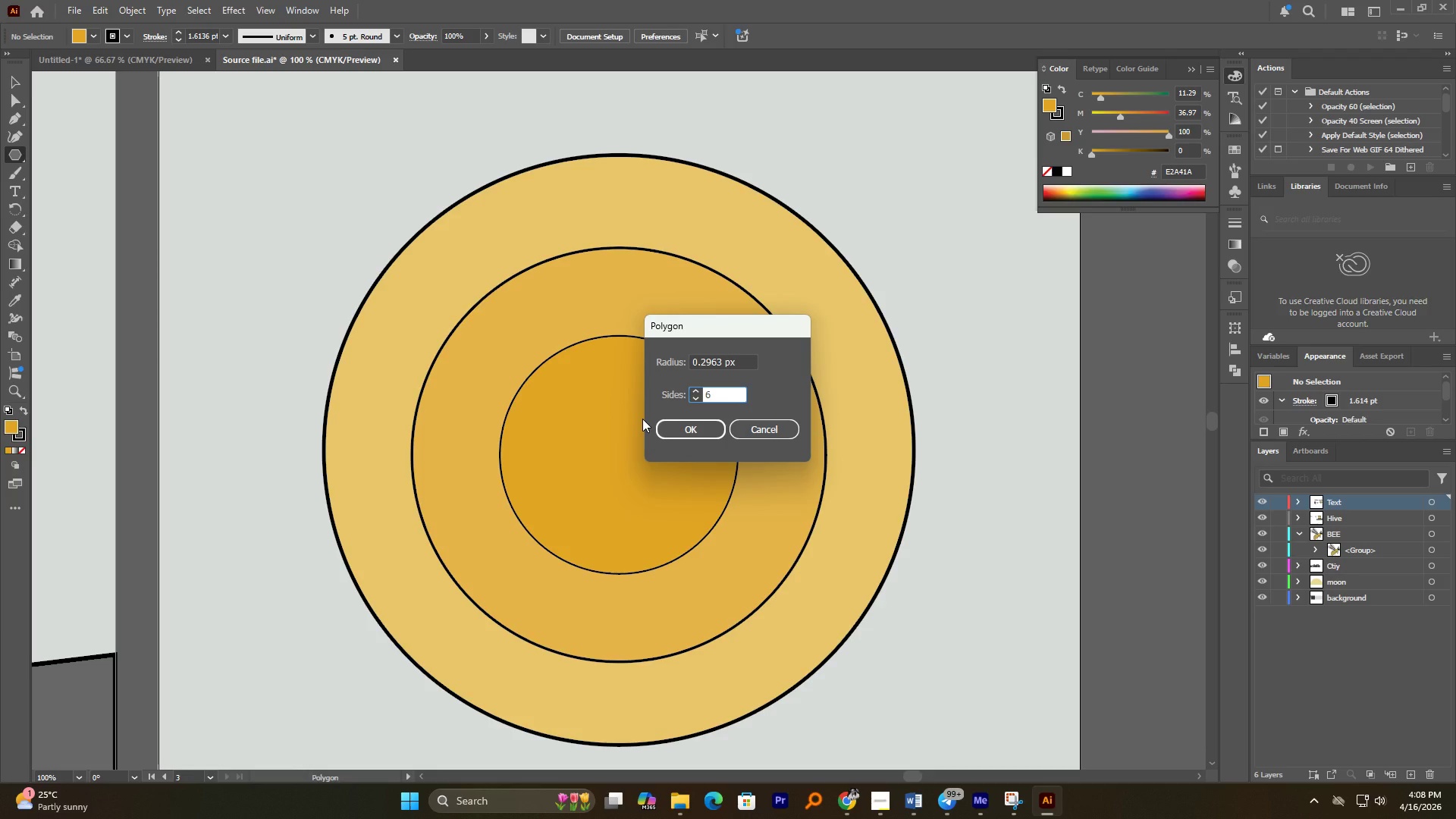 
key(NumpadEnter)
 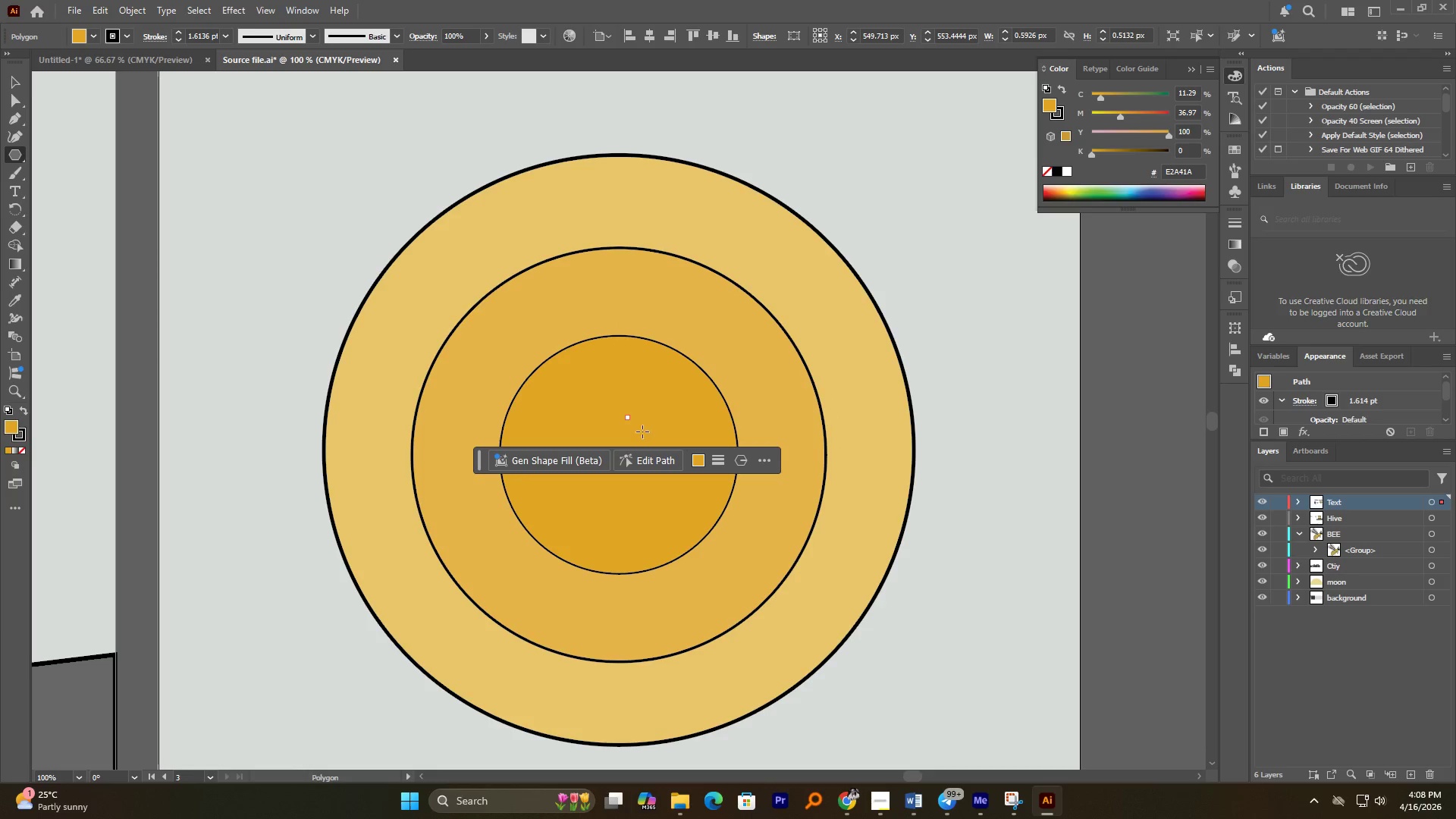 
hold_key(key=AltLeft, duration=0.69)
scroll: coordinate [637, 429], scroll_direction: up, amount: 3.0
 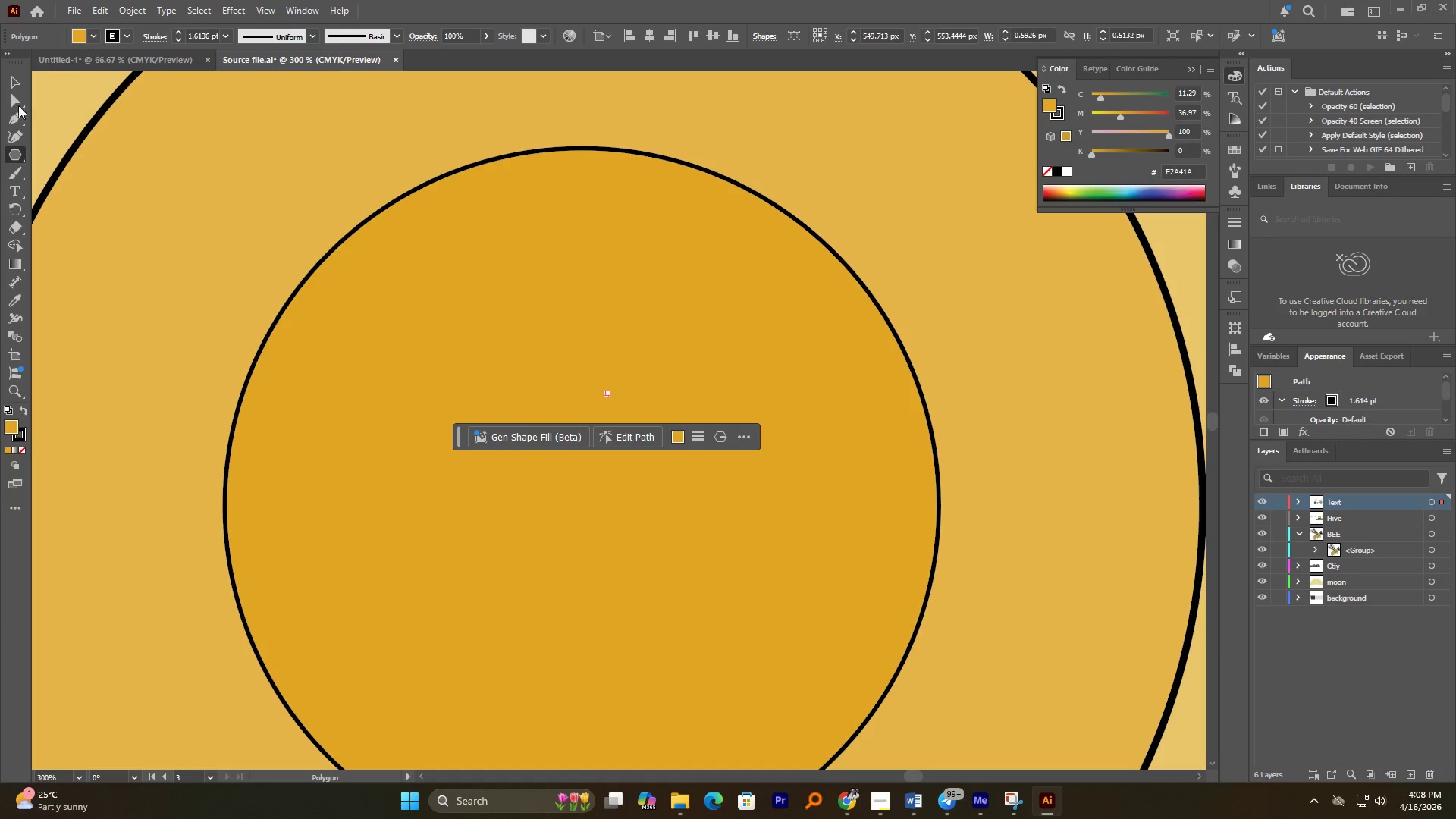 
left_click_drag(start_coordinate=[14, 84], to_coordinate=[18, 84])
 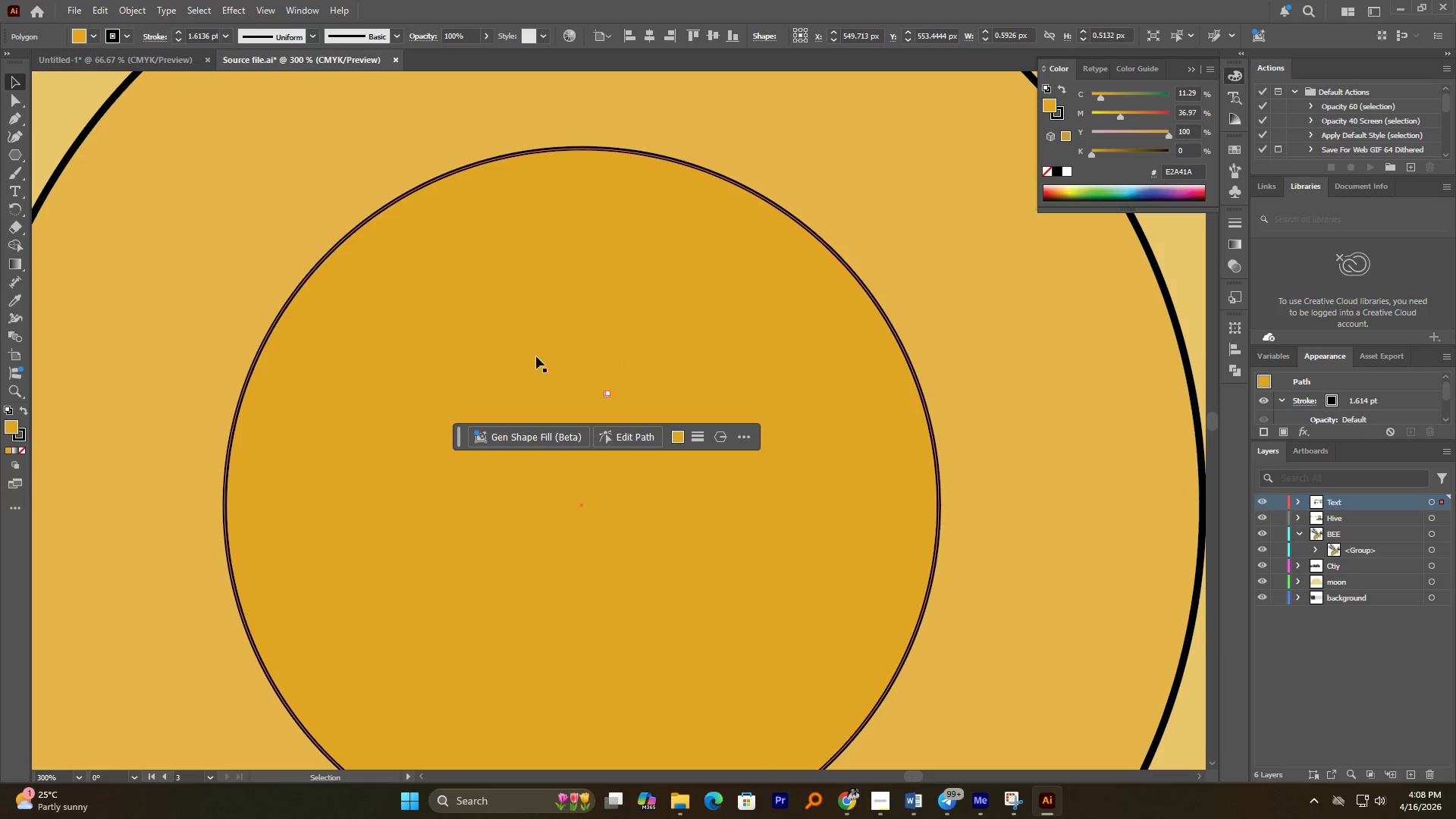 
hold_key(key=AltLeft, duration=1.53)
hold_key(key=ShiftLeft, duration=1.31)
left_click_drag(start_coordinate=[610, 394], to_coordinate=[661, 435])
 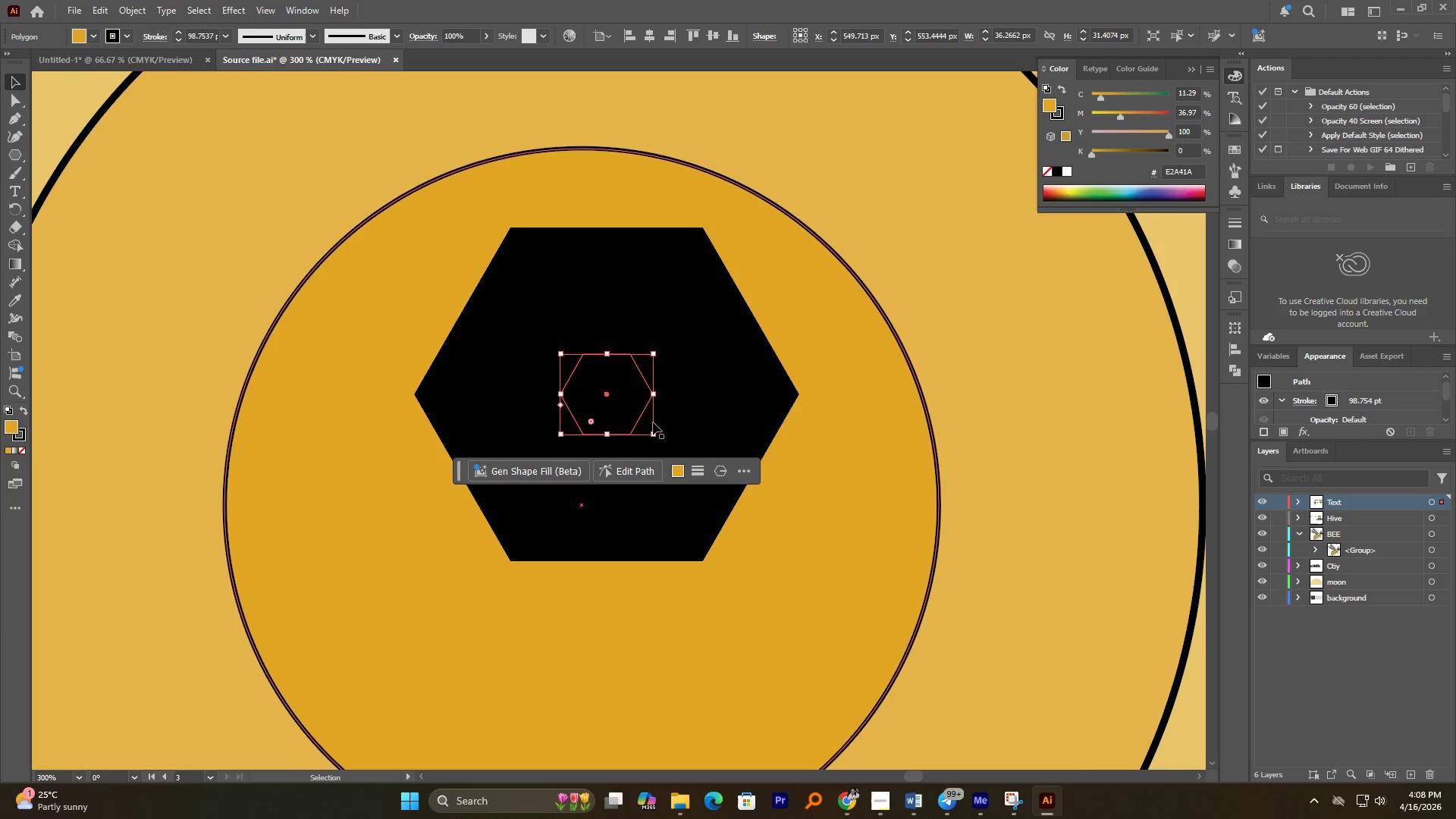 
key(Control+Z)
 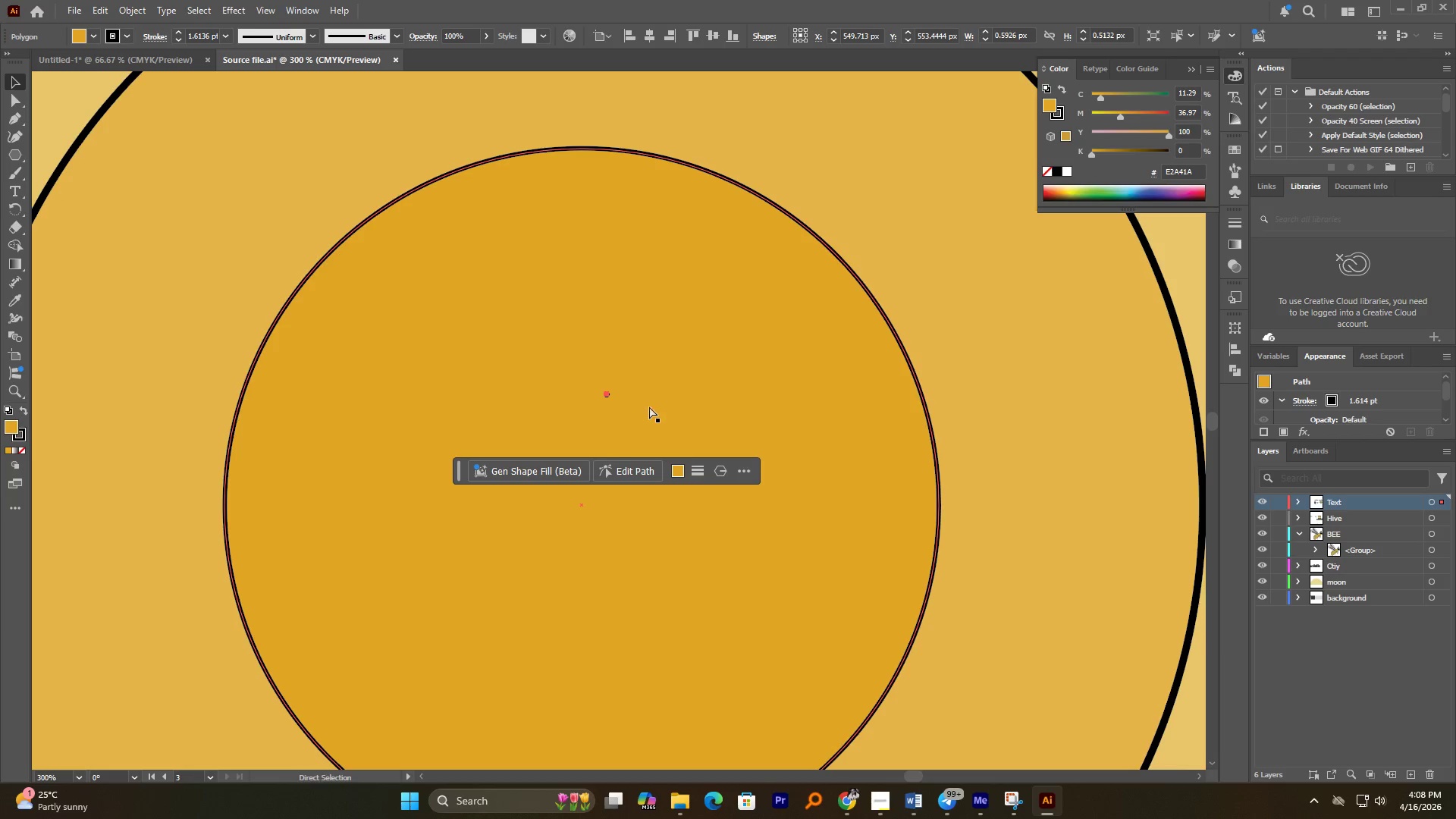 
hold_key(key=AltLeft, duration=1.19)
scroll: coordinate [604, 375], scroll_direction: up, amount: 8.0
 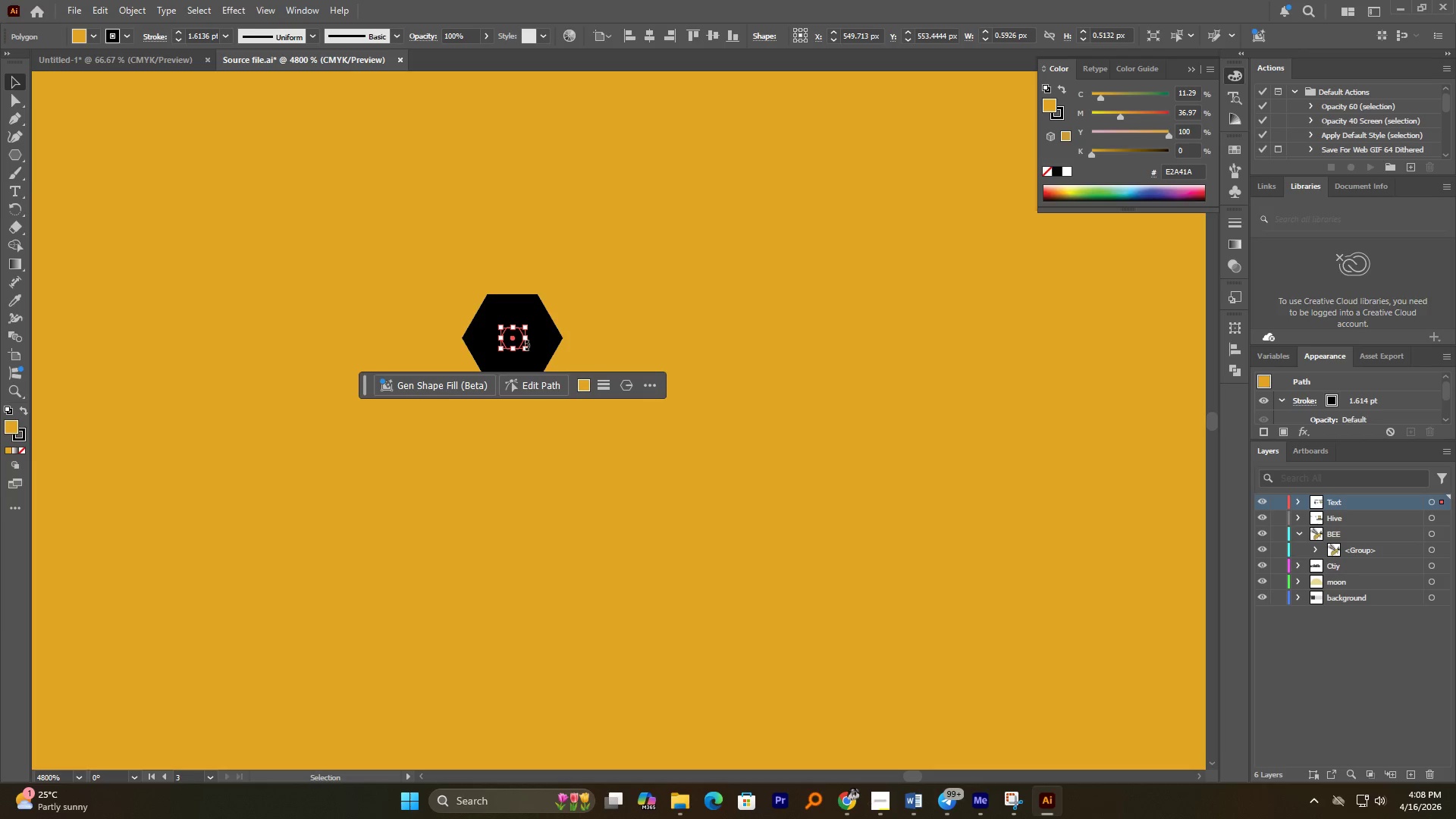 
hold_key(key=AltLeft, duration=5.01)
left_click_drag(start_coordinate=[526, 341], to_coordinate=[605, 373])
 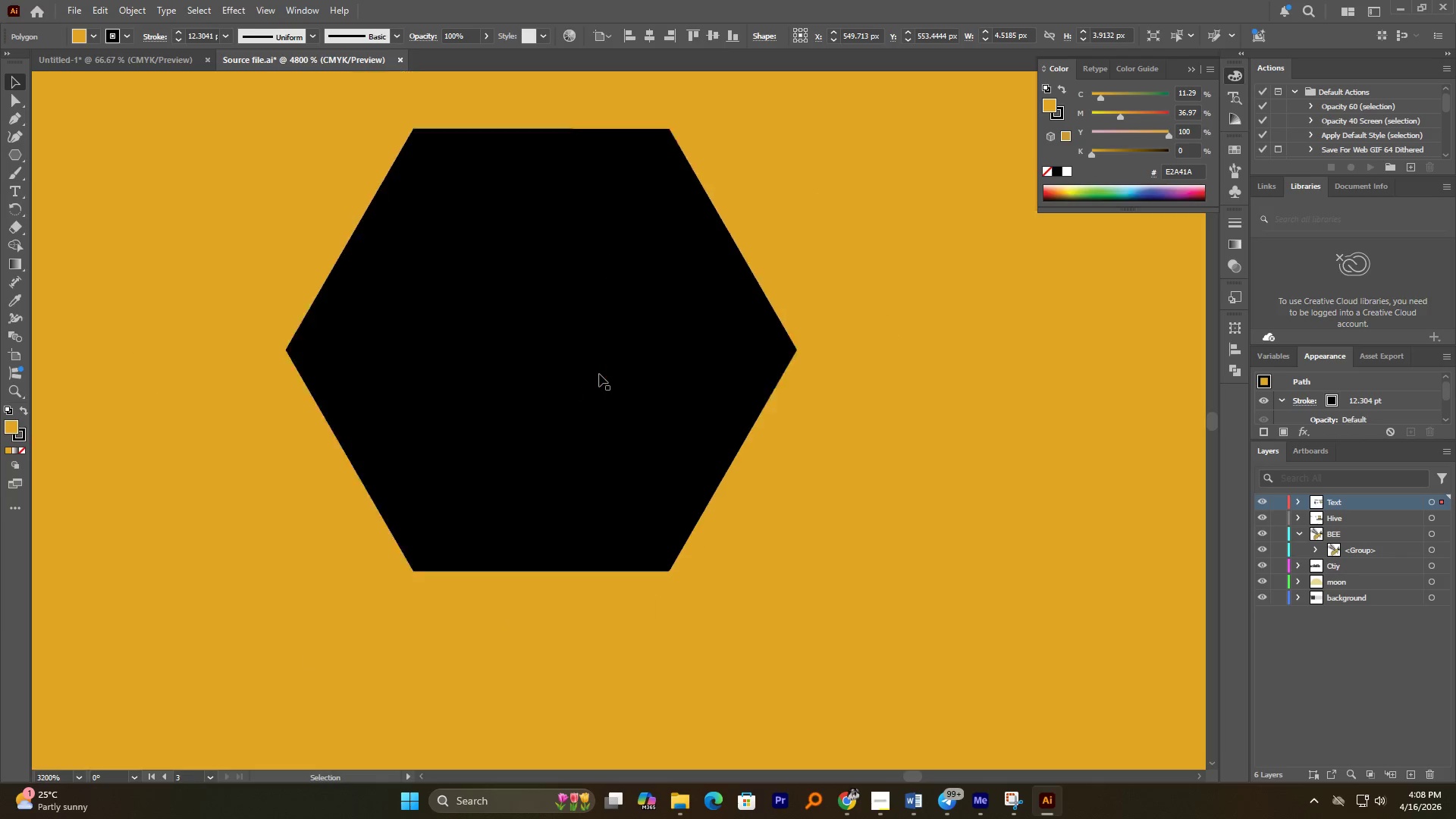 
hold_key(key=ShiftLeft, duration=0.81)
 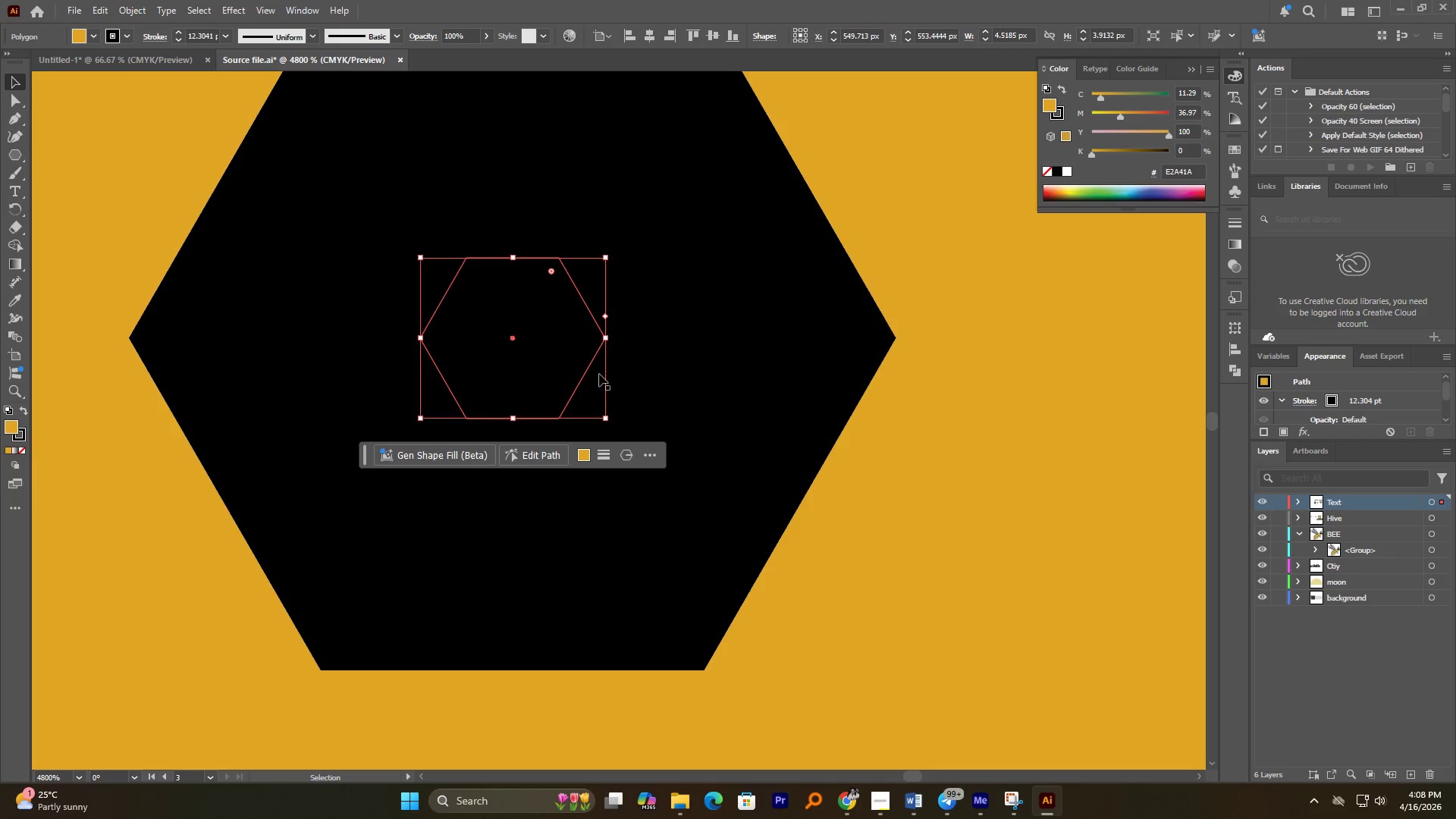 
scroll: coordinate [599, 374], scroll_direction: down, amount: 3.0
 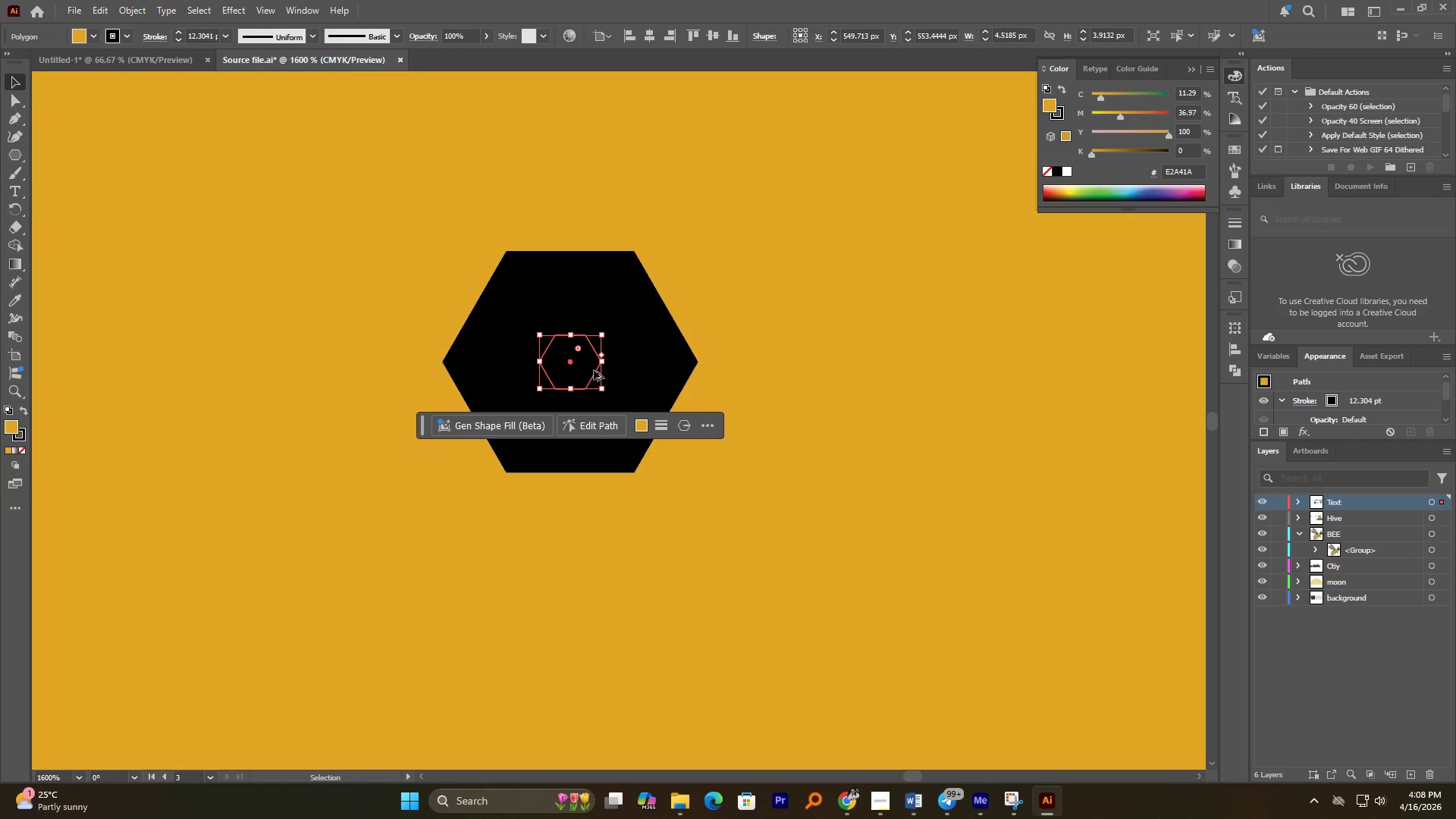 
hold_key(key=ShiftLeft, duration=1.28)
left_click_drag(start_coordinate=[604, 365], to_coordinate=[786, 389])
 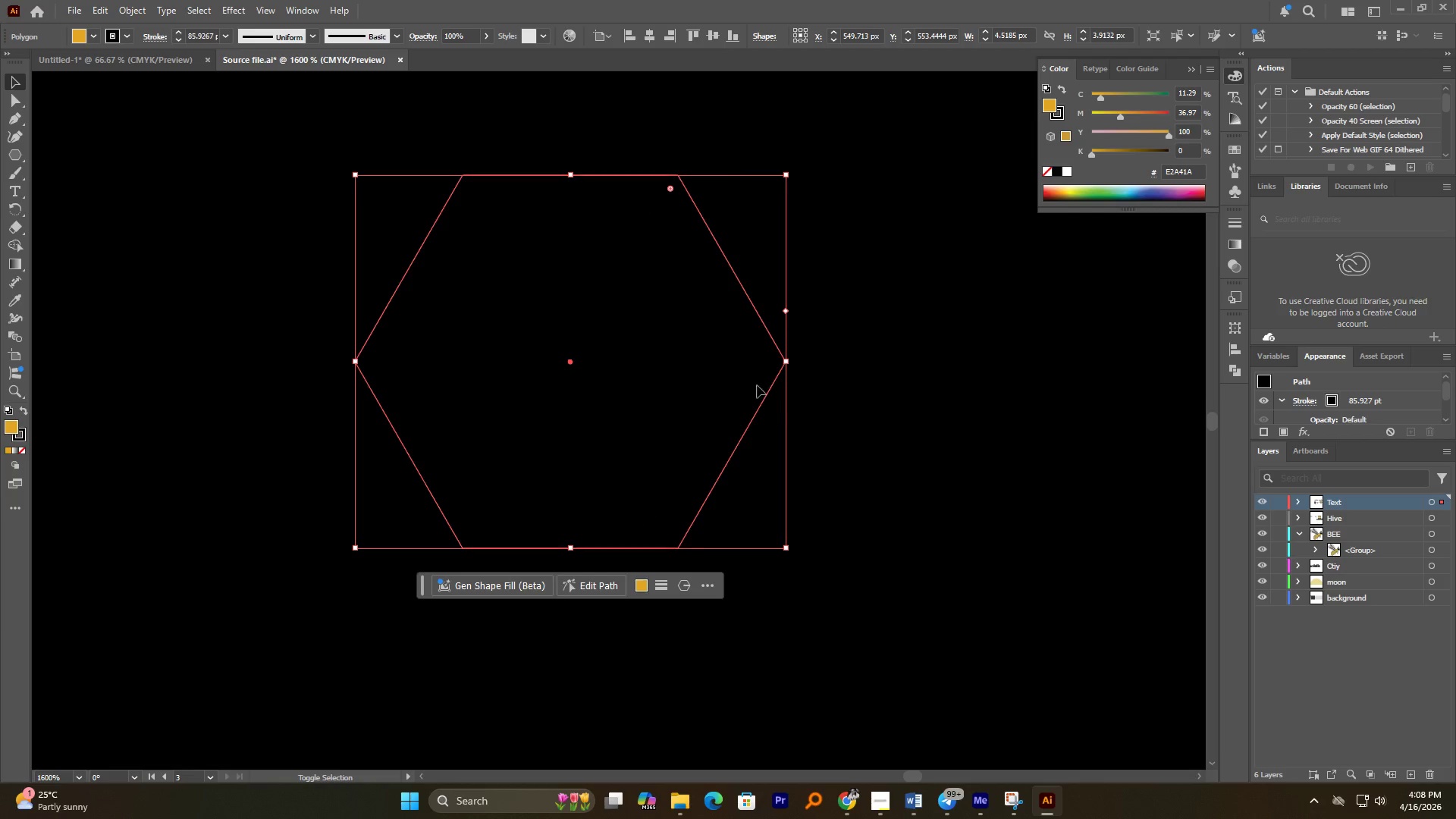 
scroll: coordinate [720, 375], scroll_direction: down, amount: 6.0
 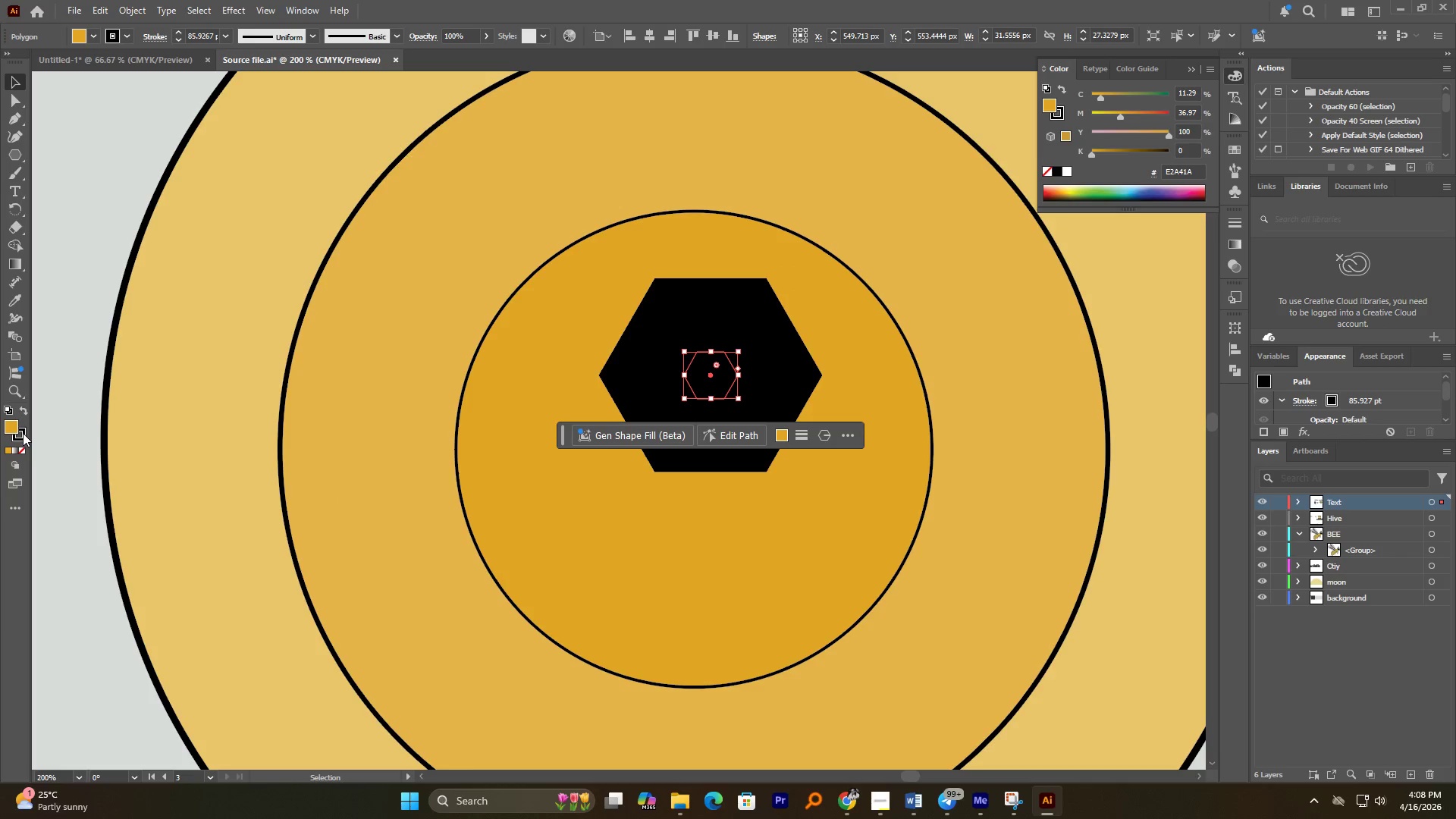 
double_click([24, 448])
 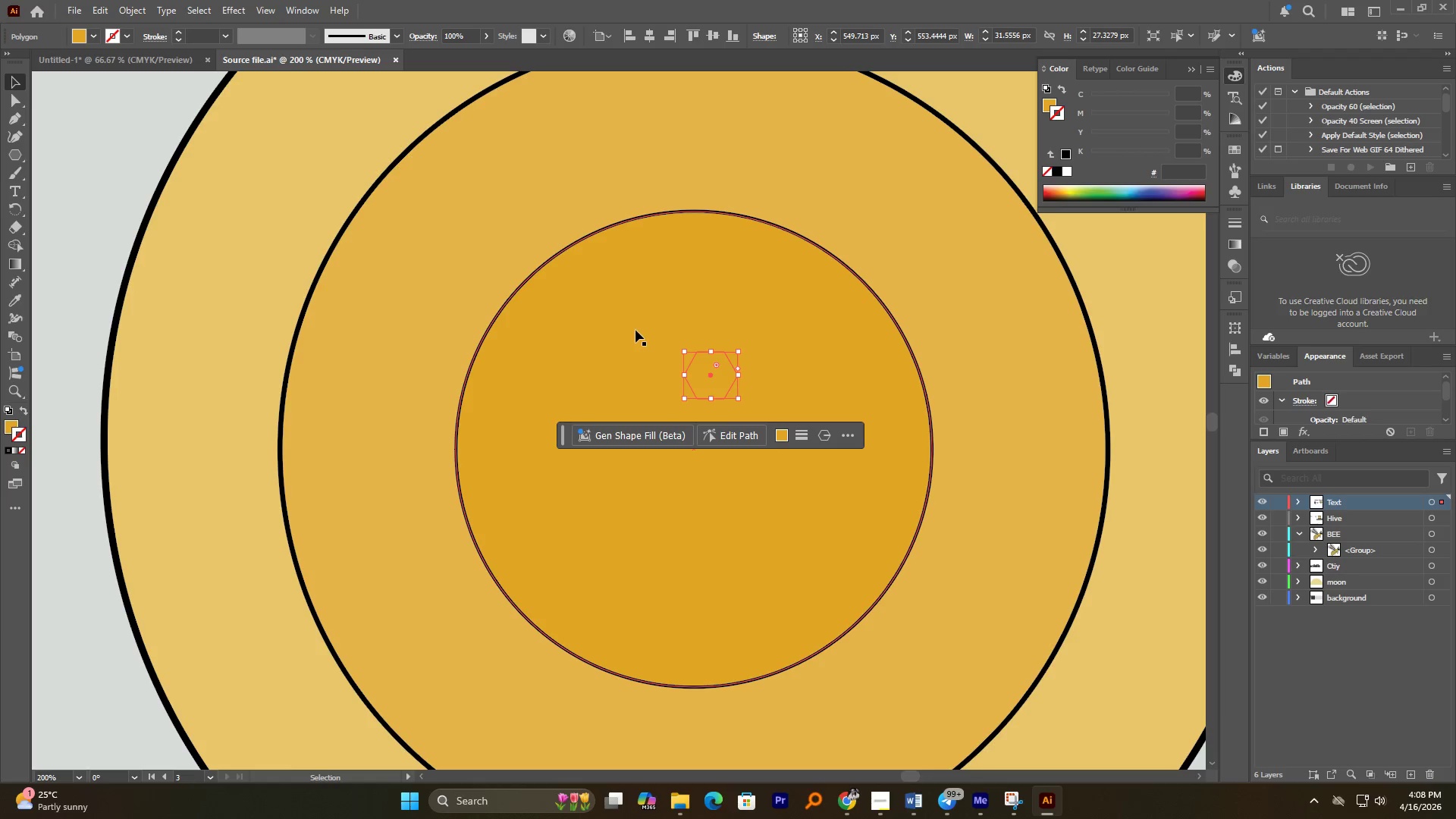 
hold_key(key=AltLeft, duration=1.36)
hold_key(key=ShiftLeft, duration=1.36)
left_click_drag(start_coordinate=[740, 375], to_coordinate=[812, 384])
 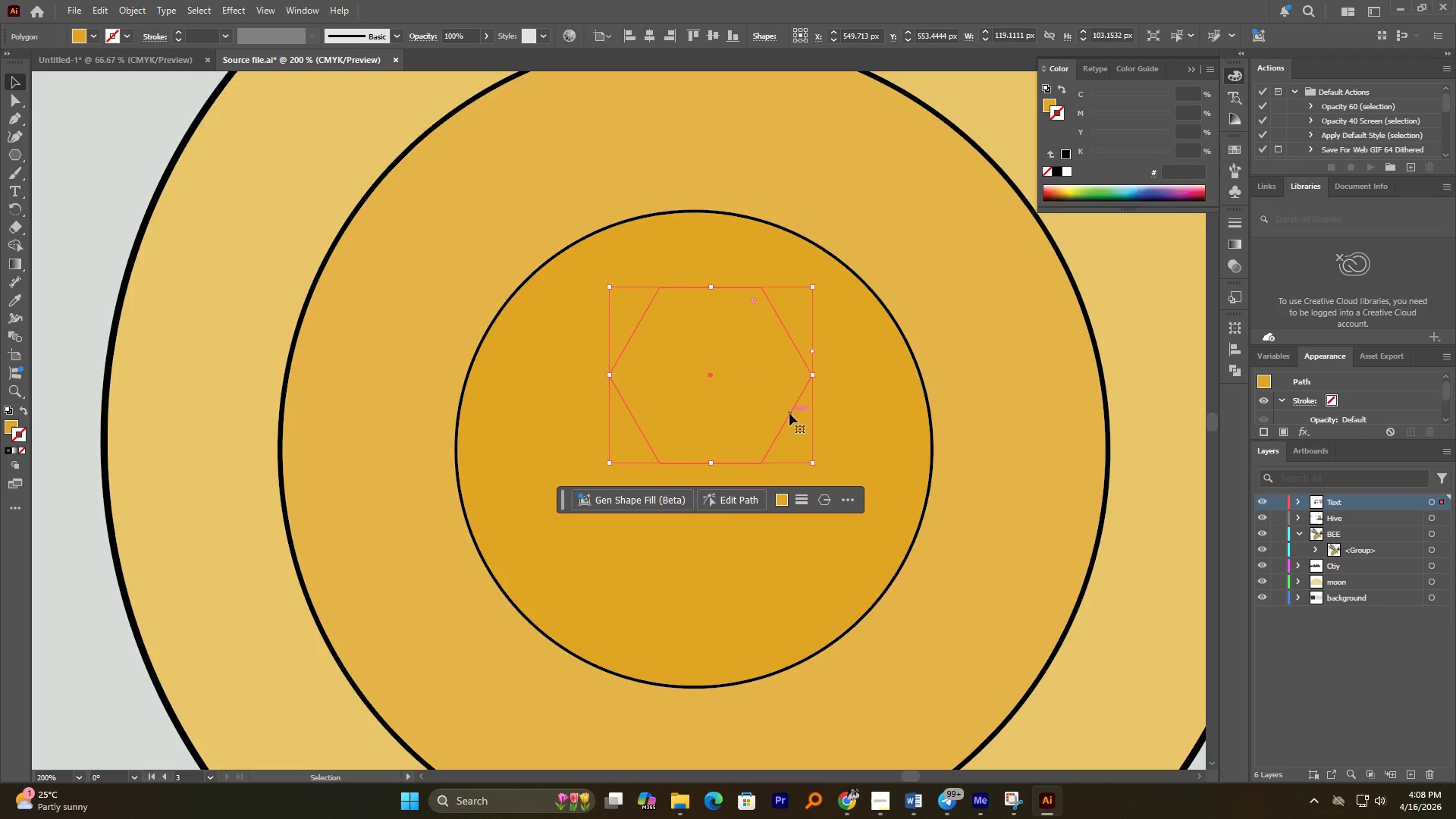 
left_click_drag(start_coordinate=[789, 416], to_coordinate=[772, 496])
 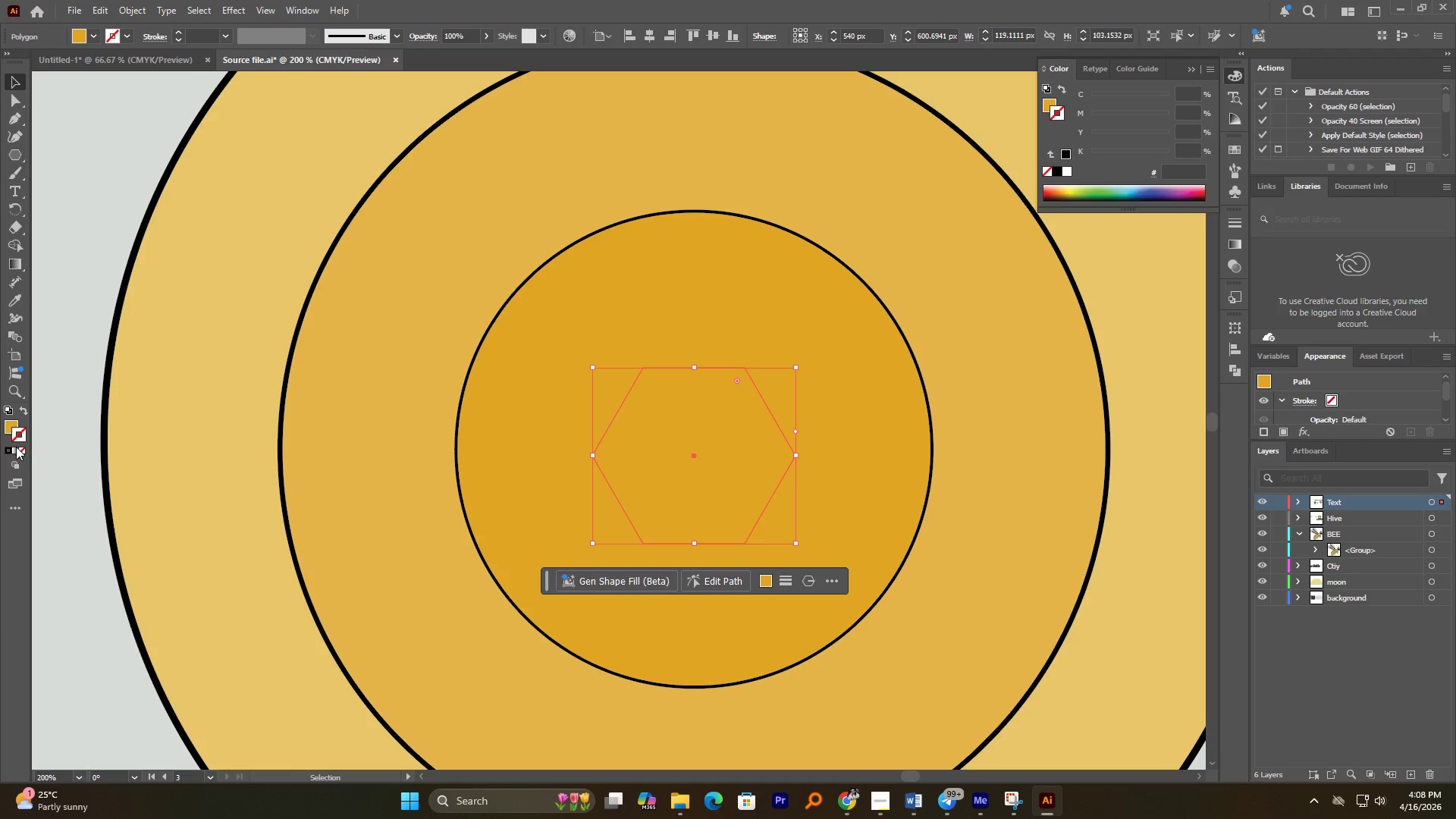 
left_click([5, 450])
 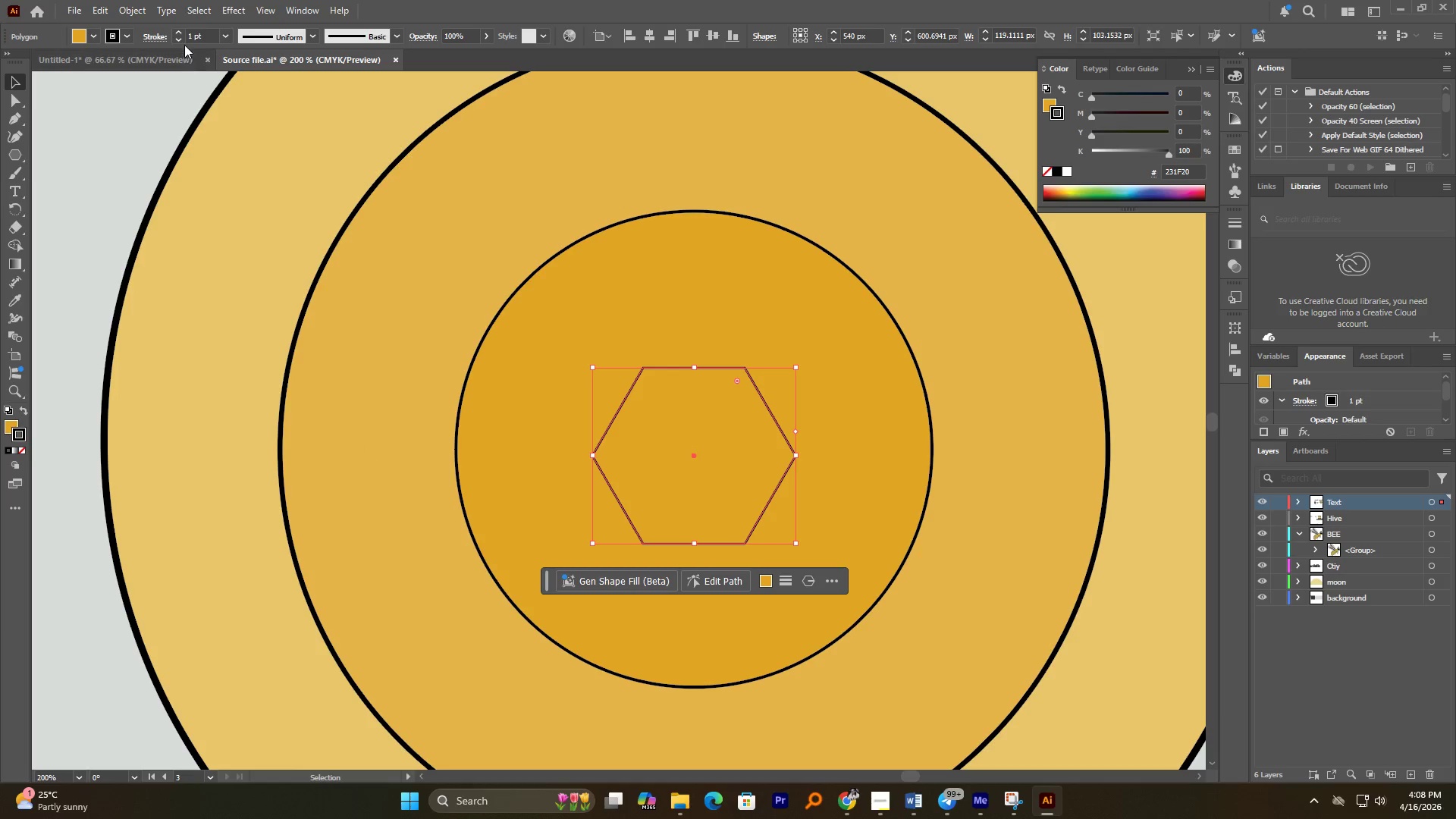 
double_click([179, 34])
 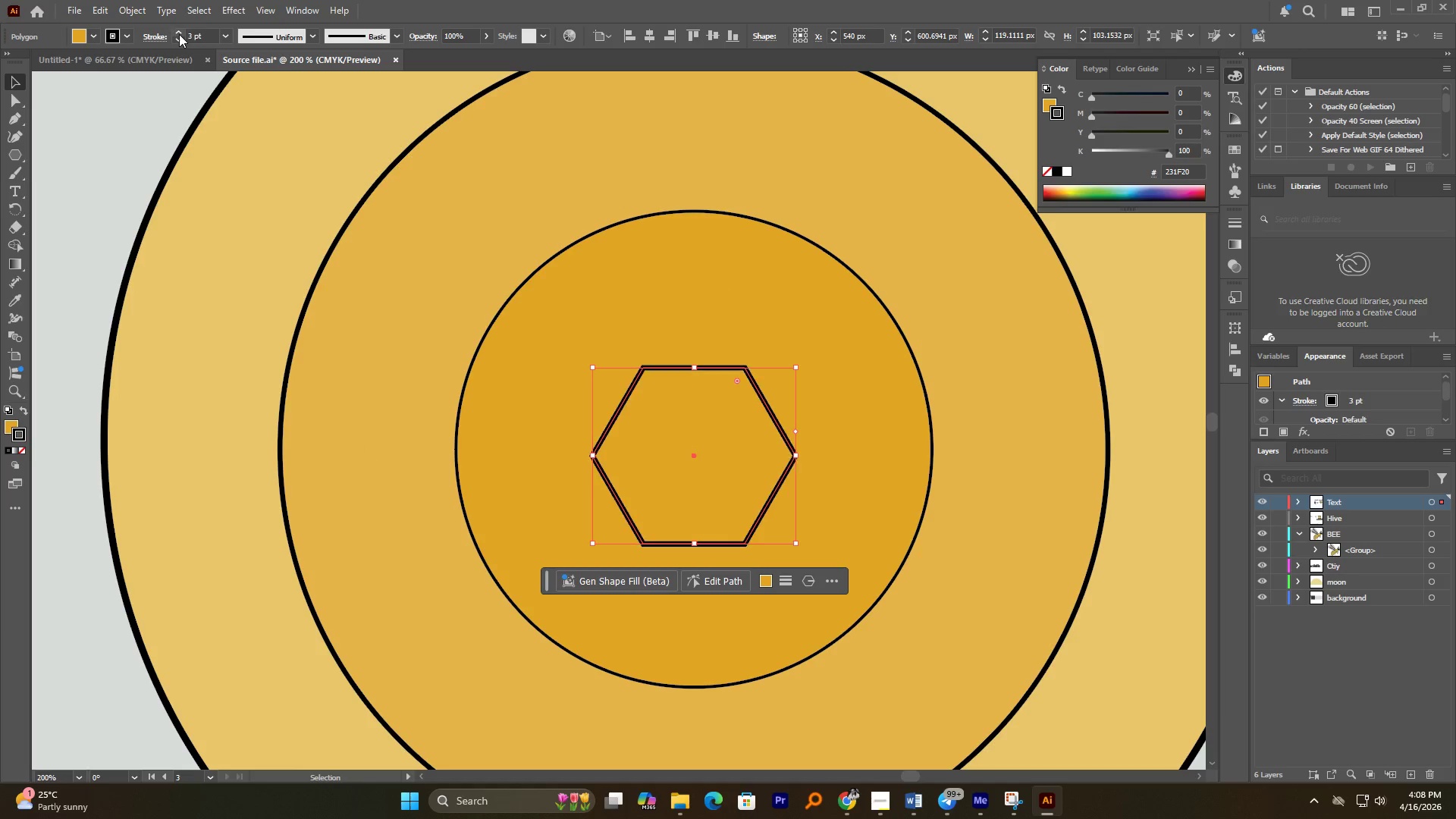 
triple_click([179, 34])
 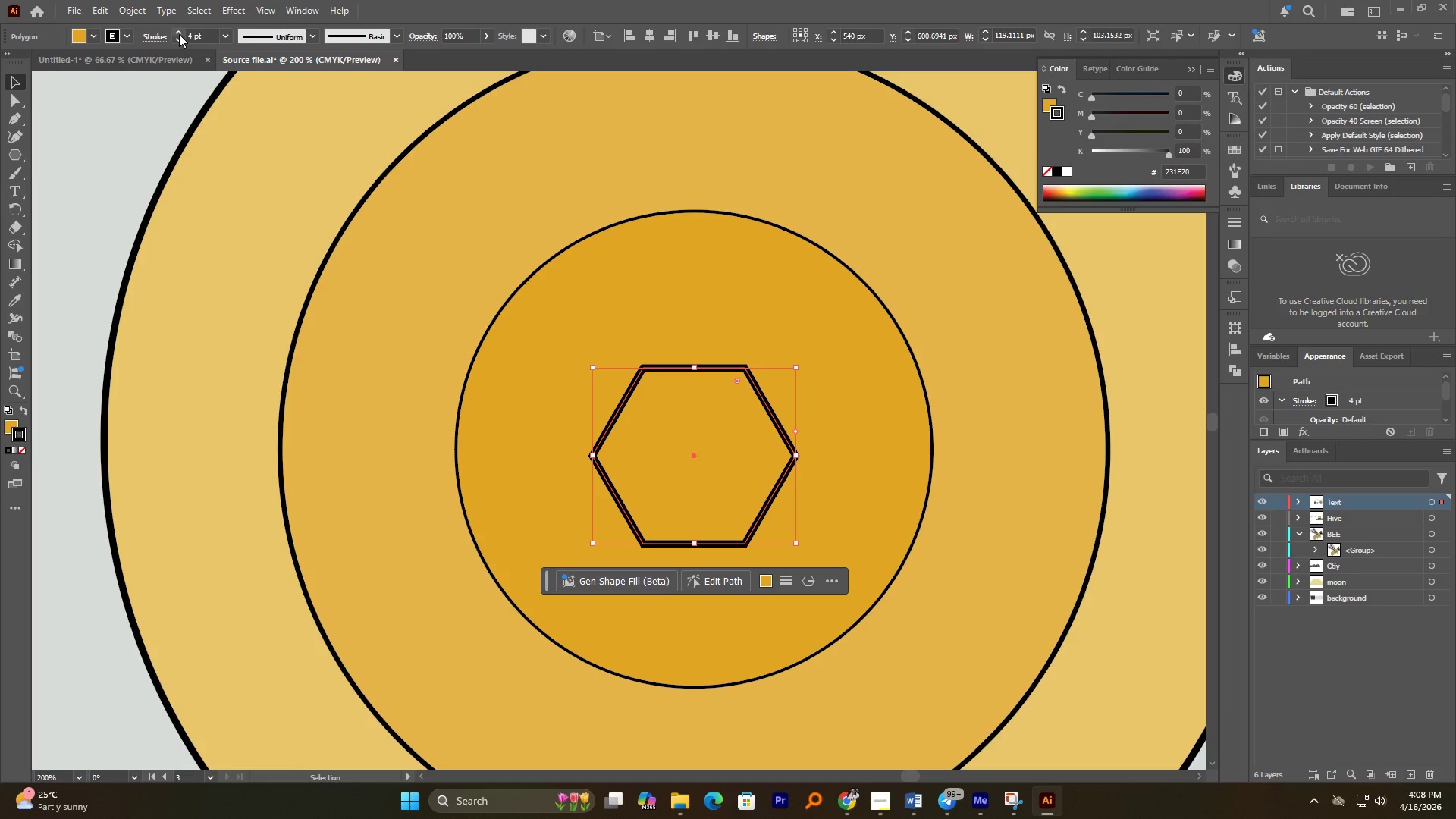 
double_click([179, 34])
 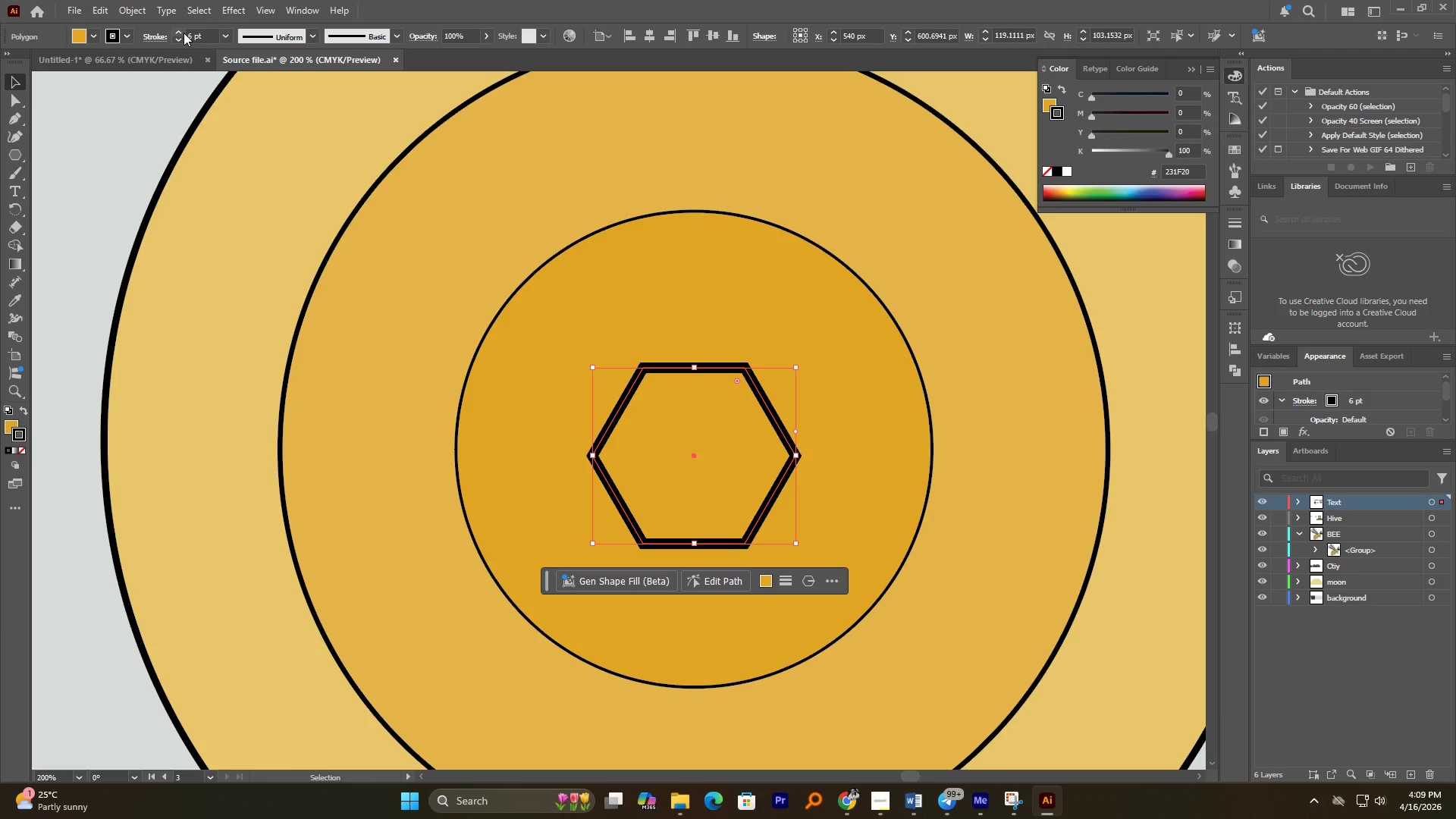 
wait(16.83)
 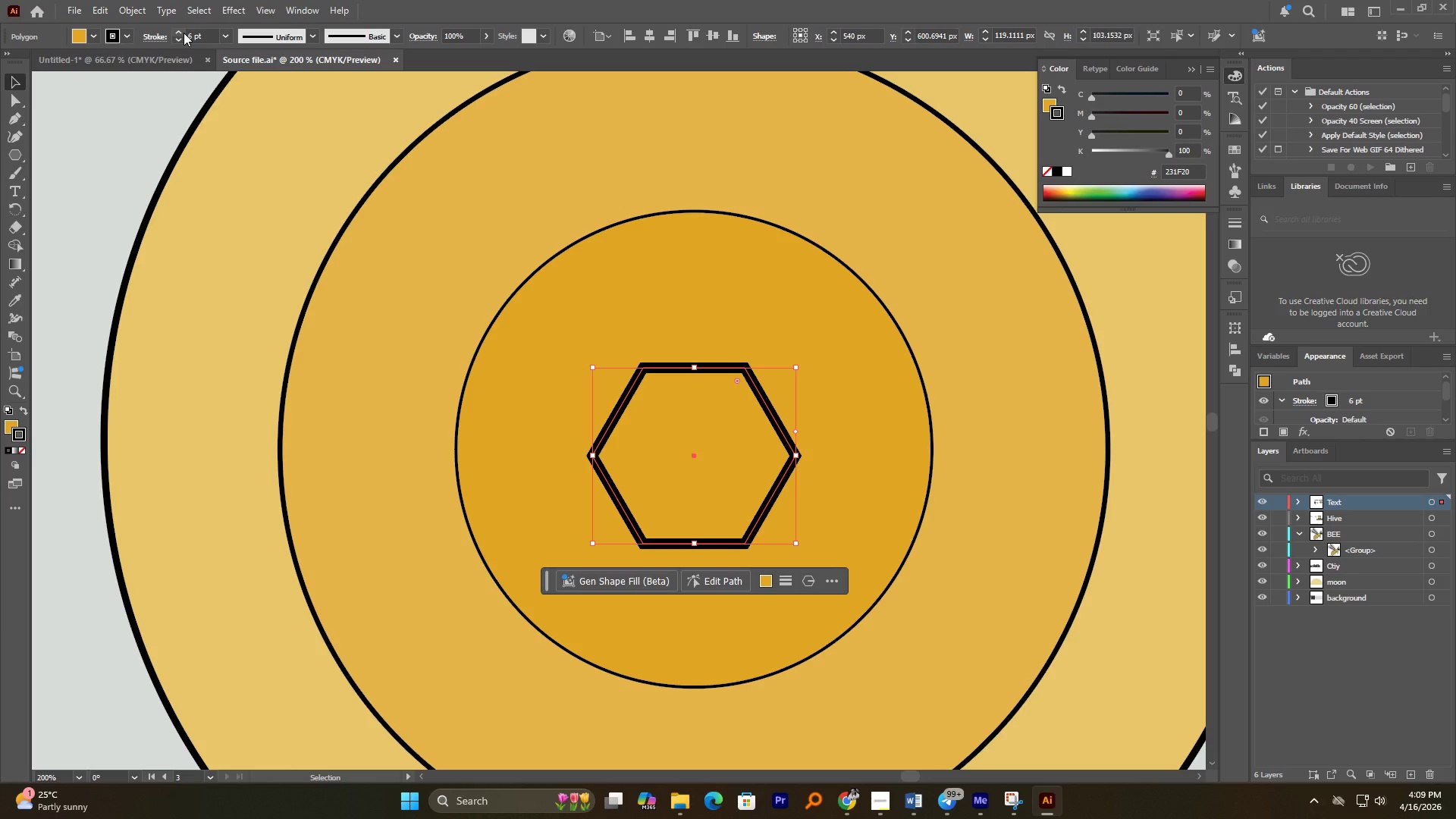 
left_click([175, 40])
 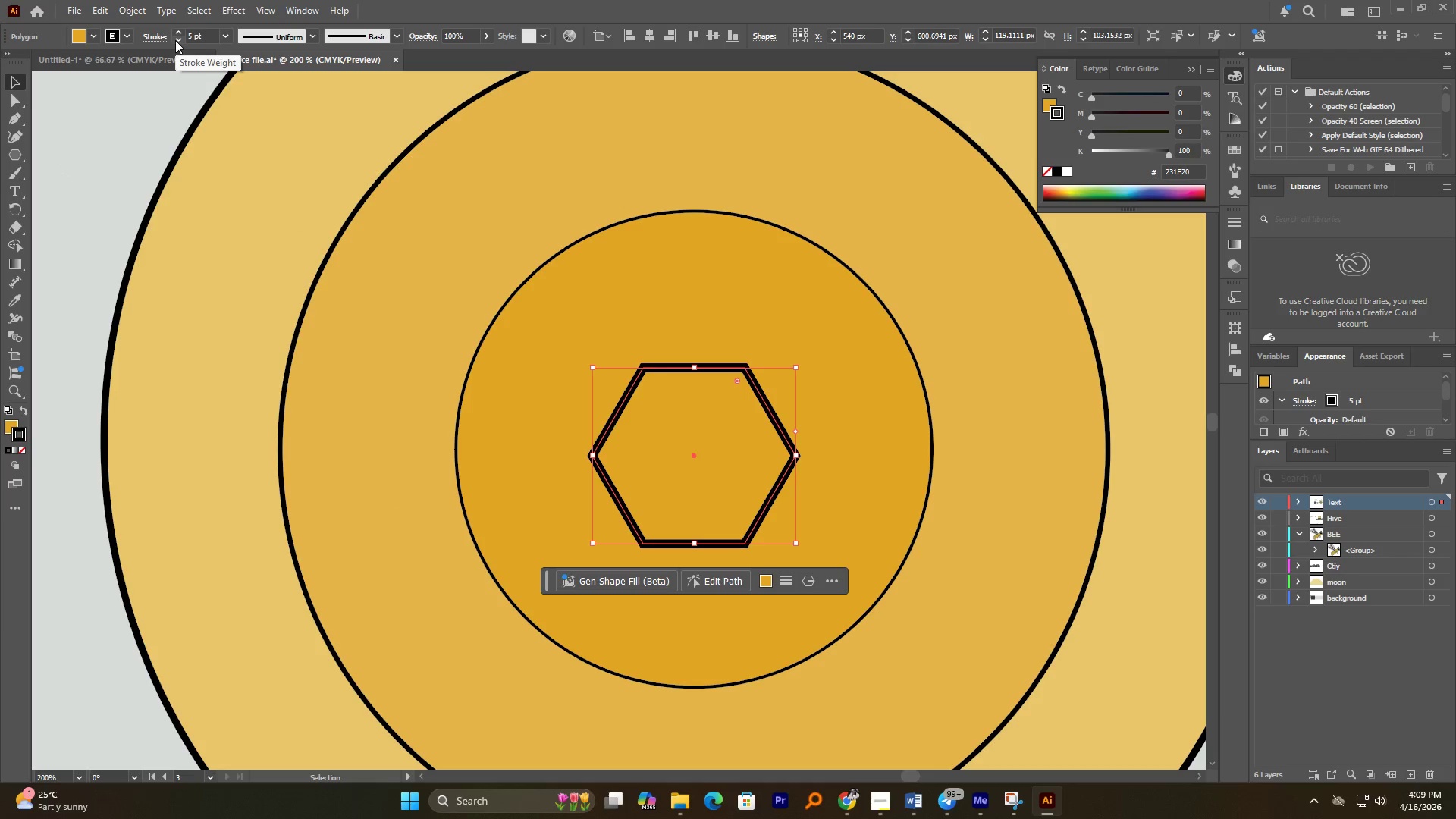 
left_click([175, 40])
 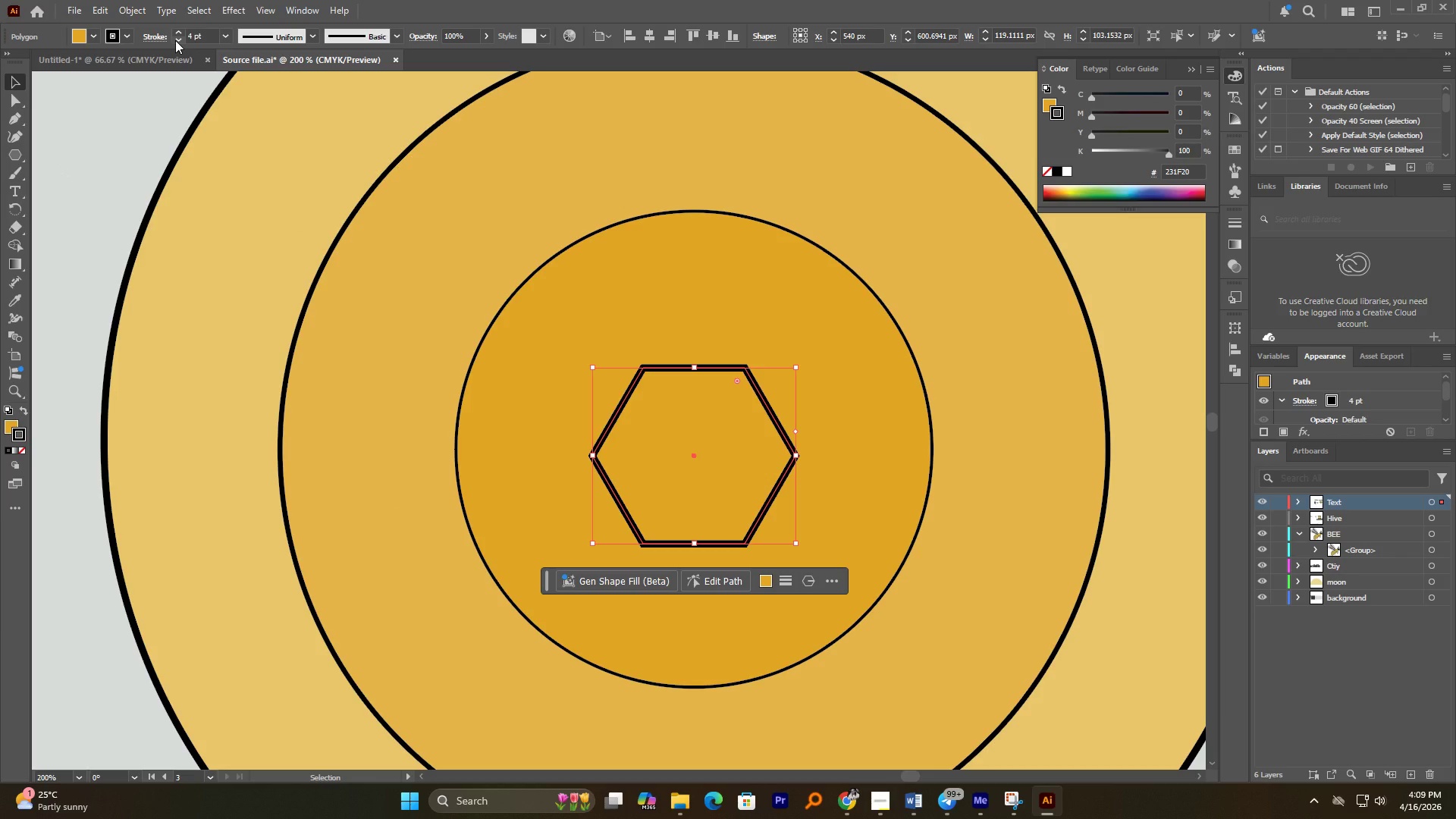 
left_click([175, 40])
 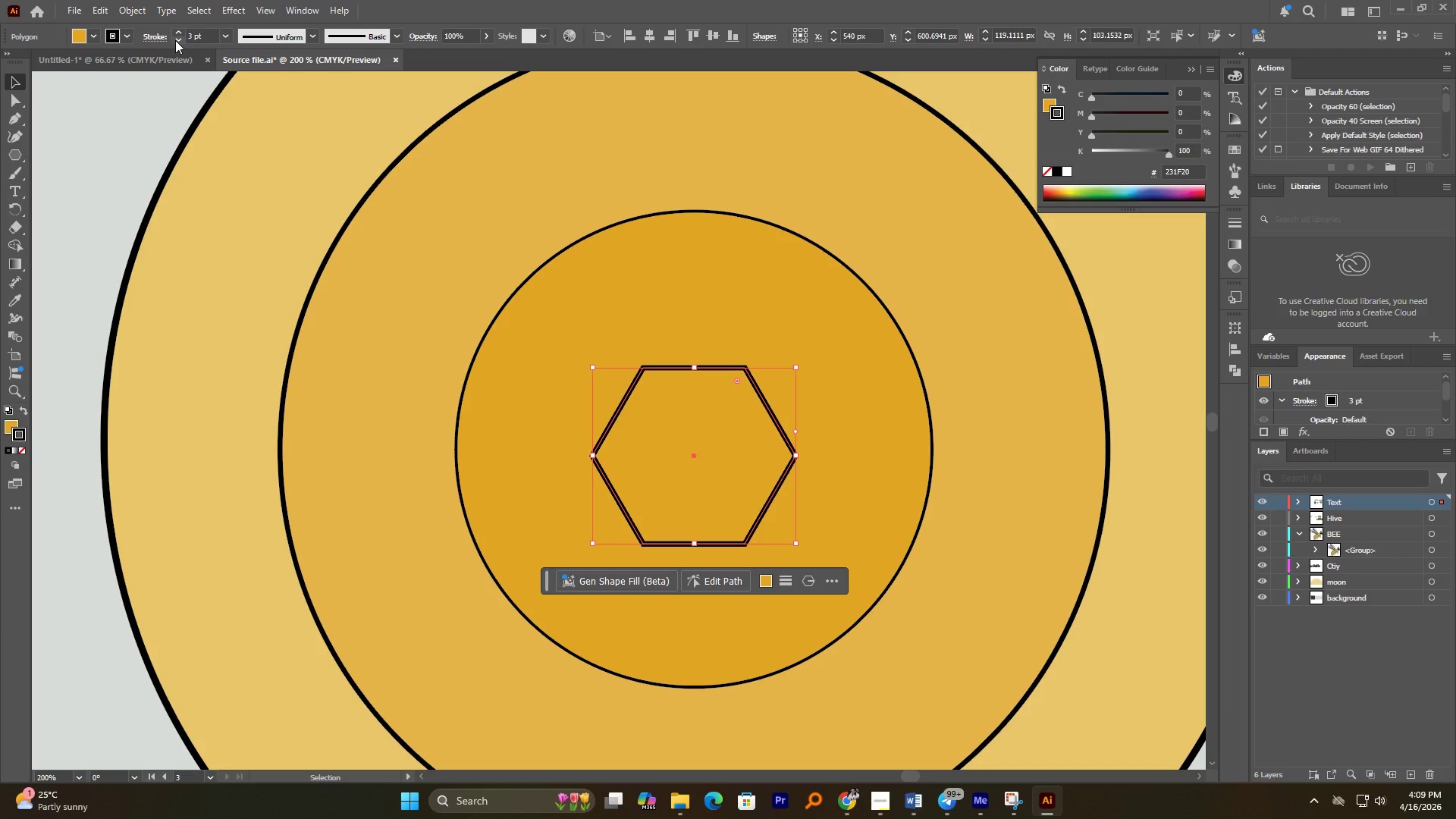 
left_click([175, 40])
 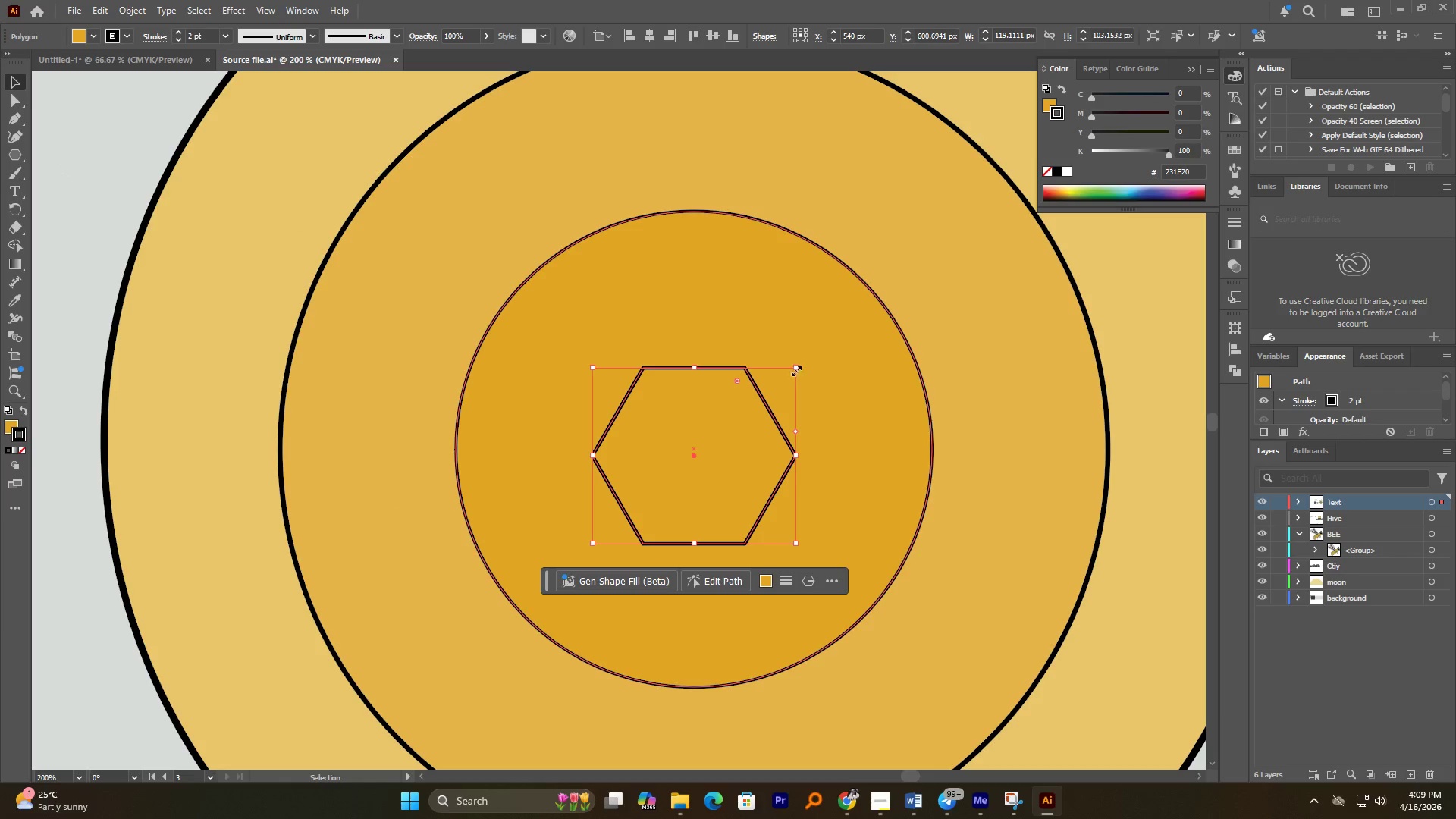 
left_click_drag(start_coordinate=[797, 363], to_coordinate=[795, 447])
 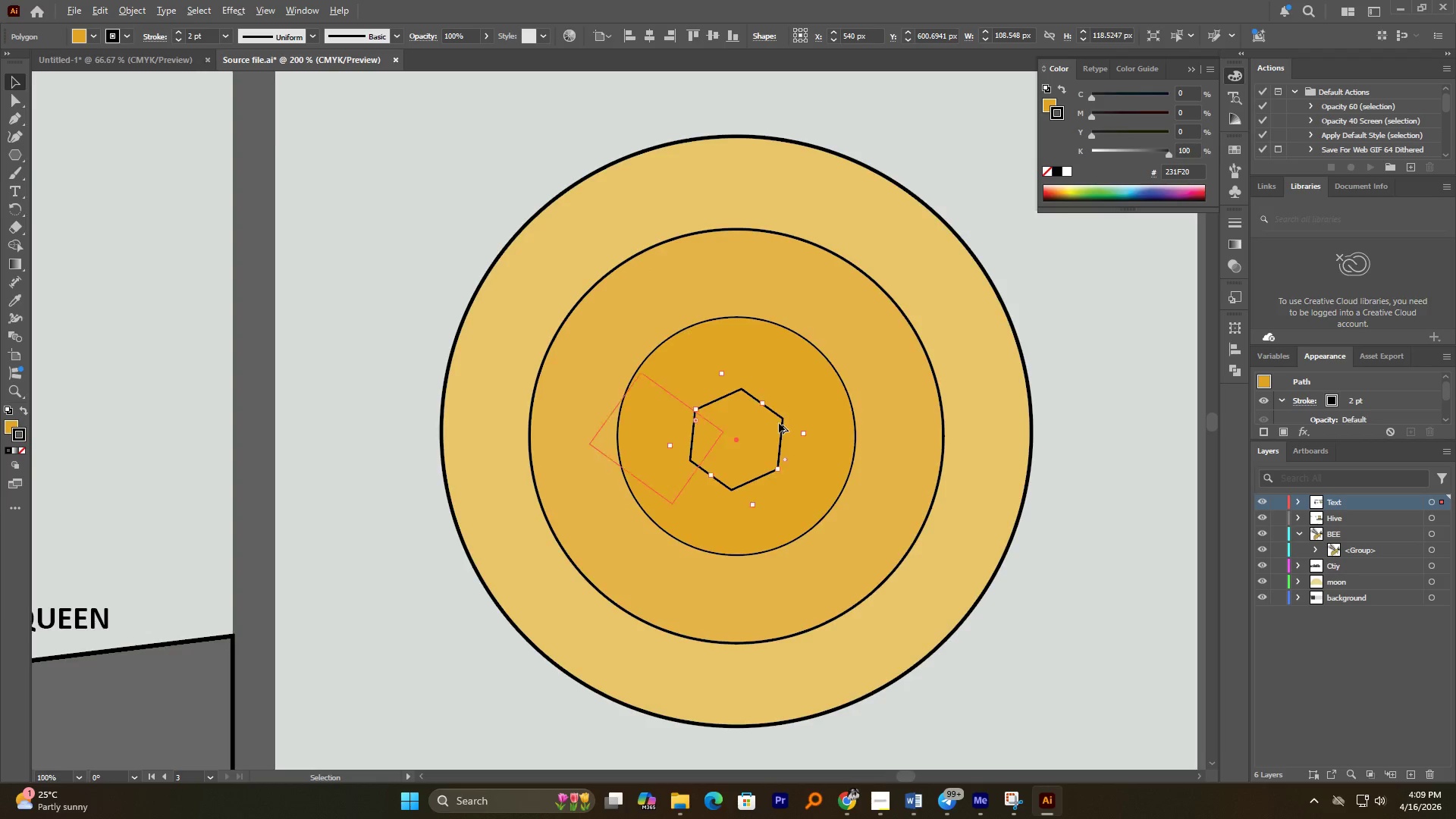 
hold_key(key=ShiftLeft, duration=0.66)
 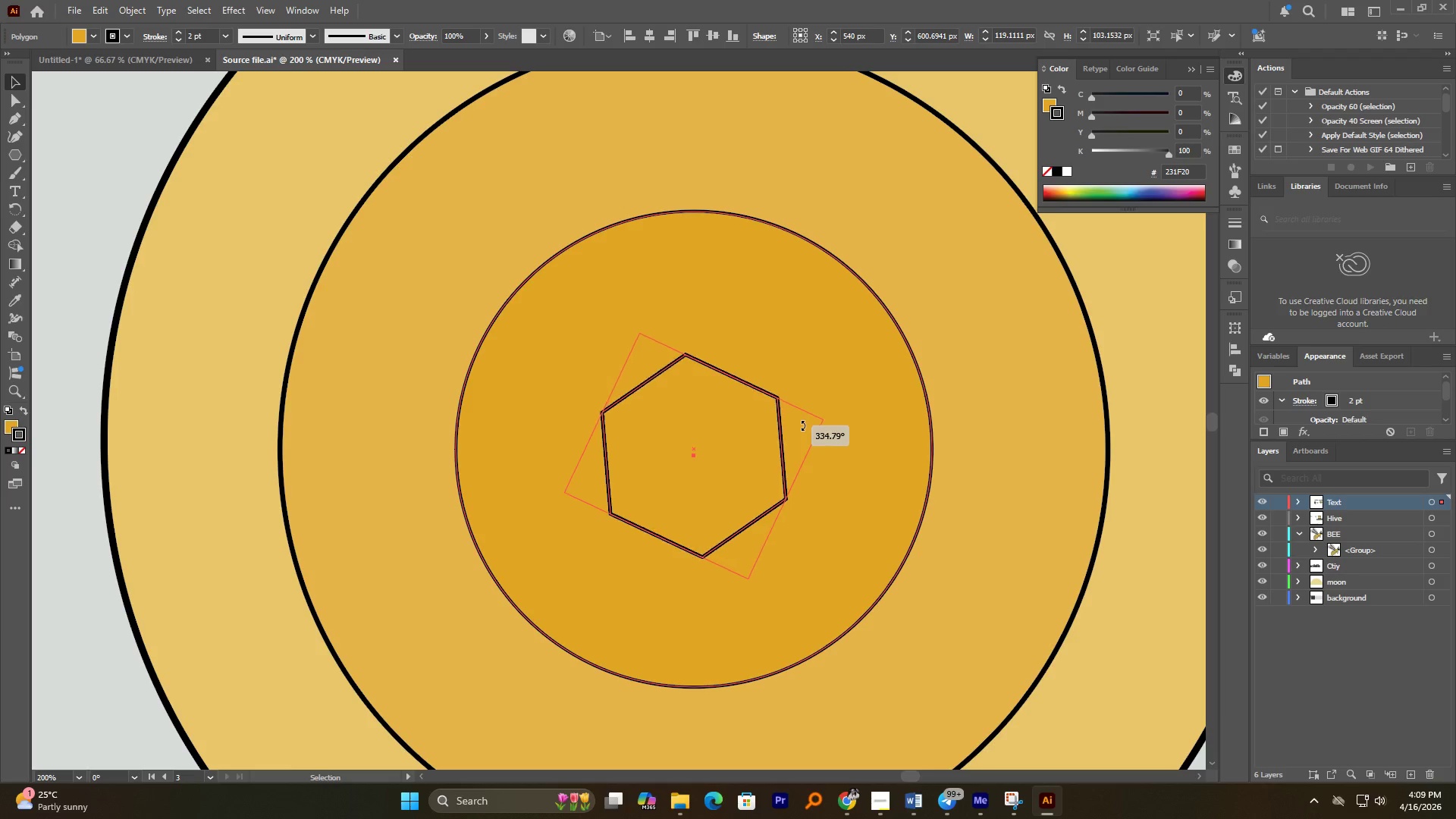 
hold_key(key=ShiftLeft, duration=1.92)
 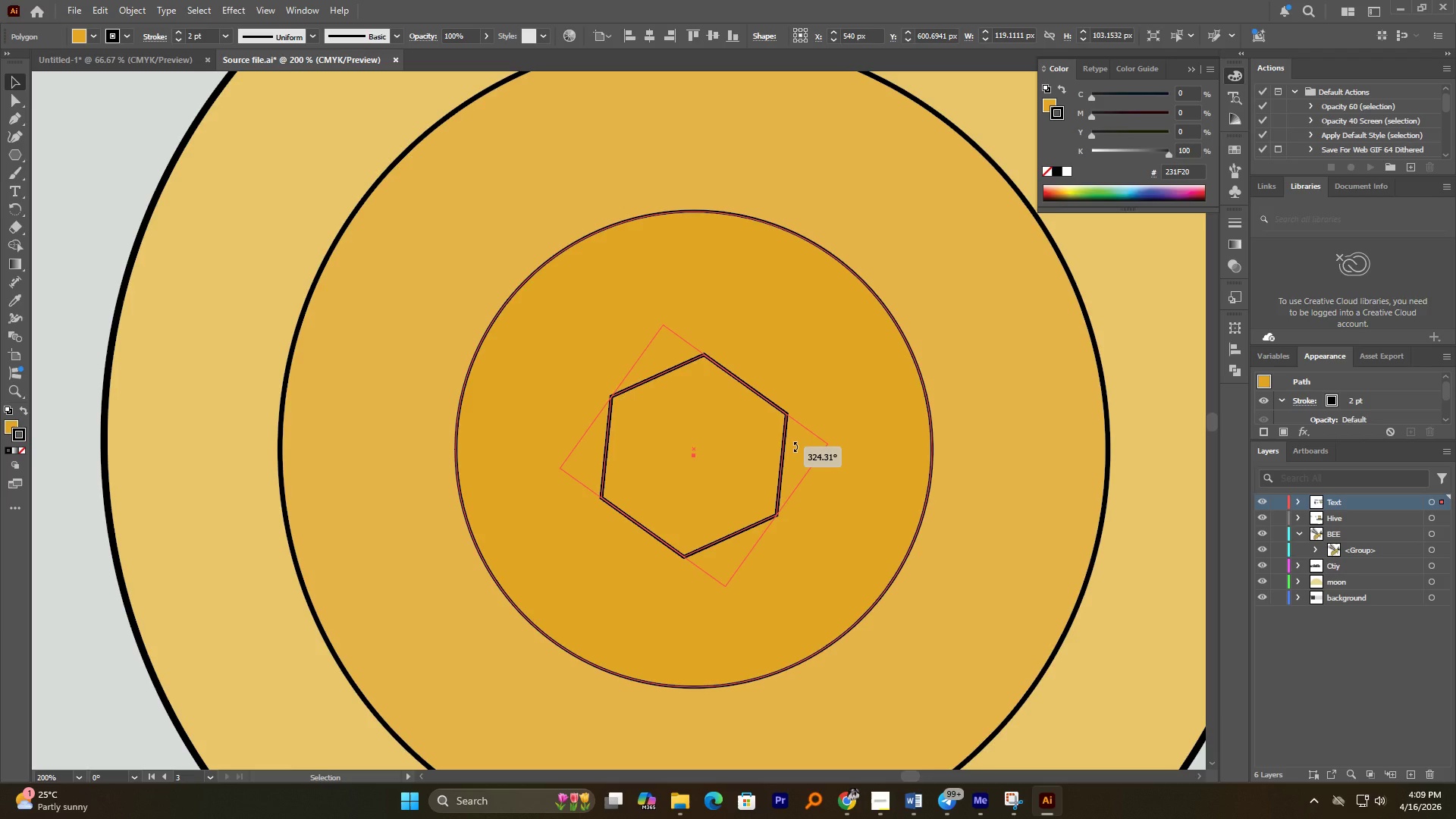 
hold_key(key=AltLeft, duration=0.58)
scroll: coordinate [779, 423], scroll_direction: down, amount: 3.0
 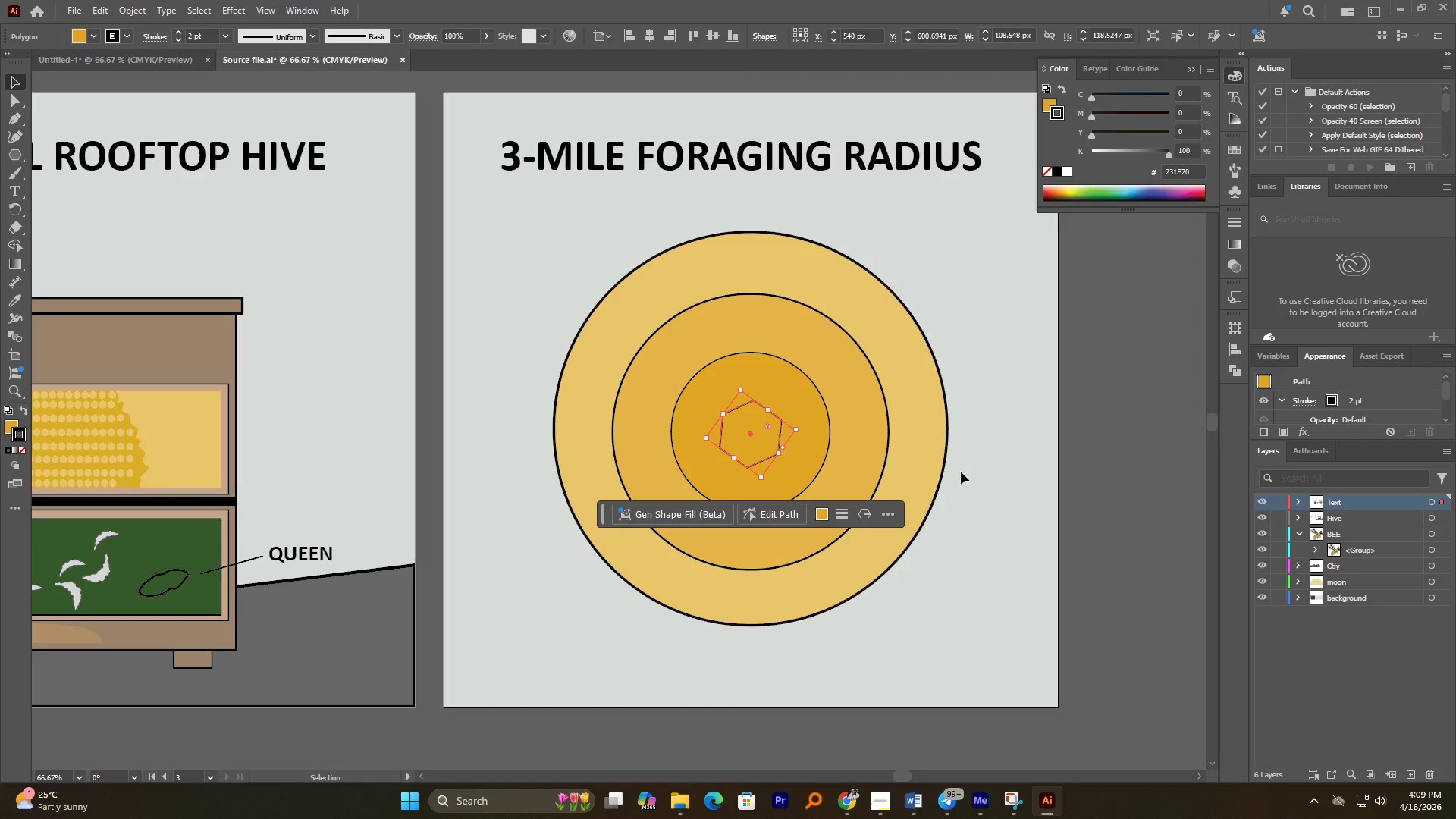 
left_click([974, 477])
 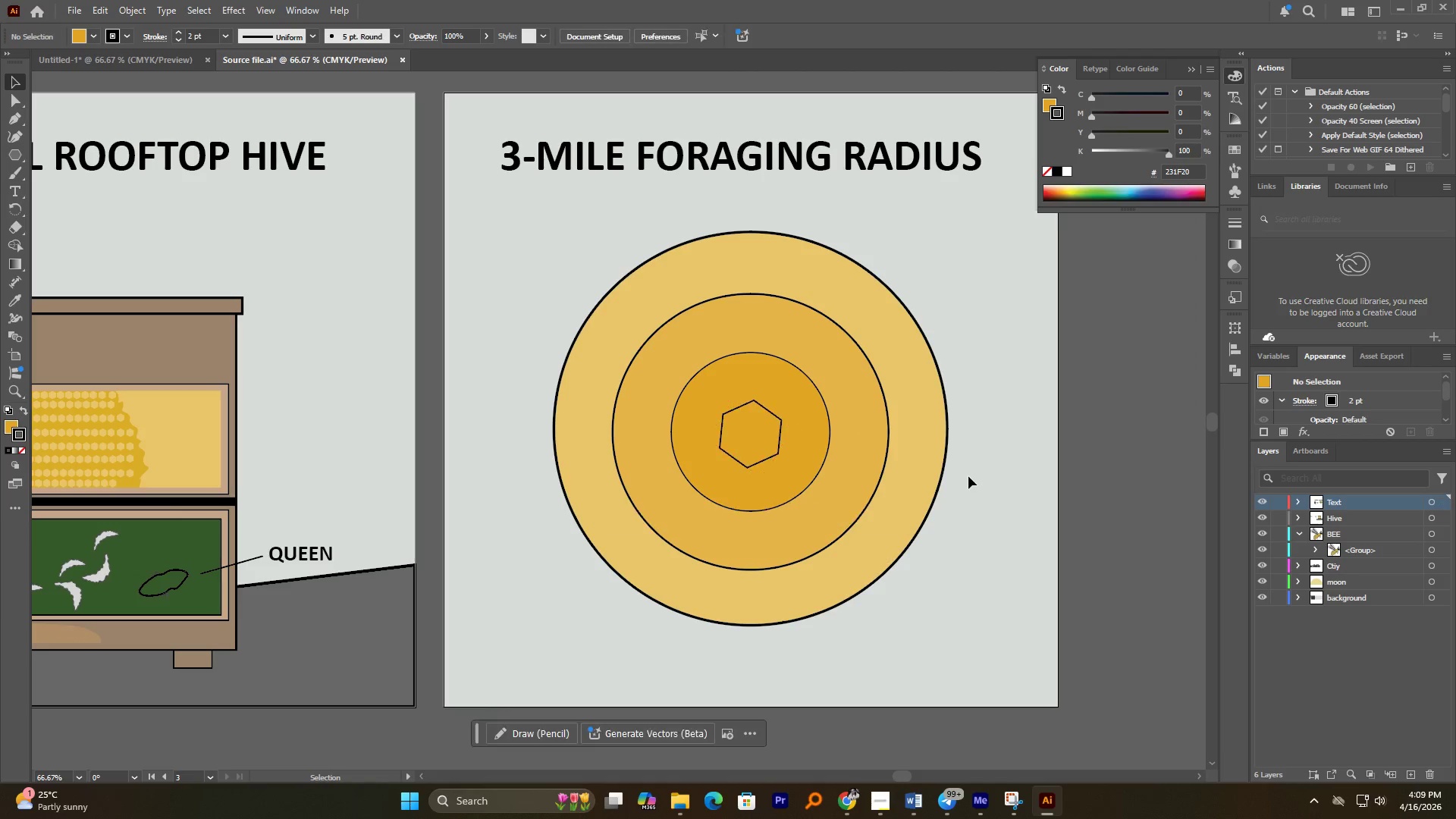 
hold_key(key=AltLeft, duration=2.81)
scroll: coordinate [760, 487], scroll_direction: up, amount: 2.0
 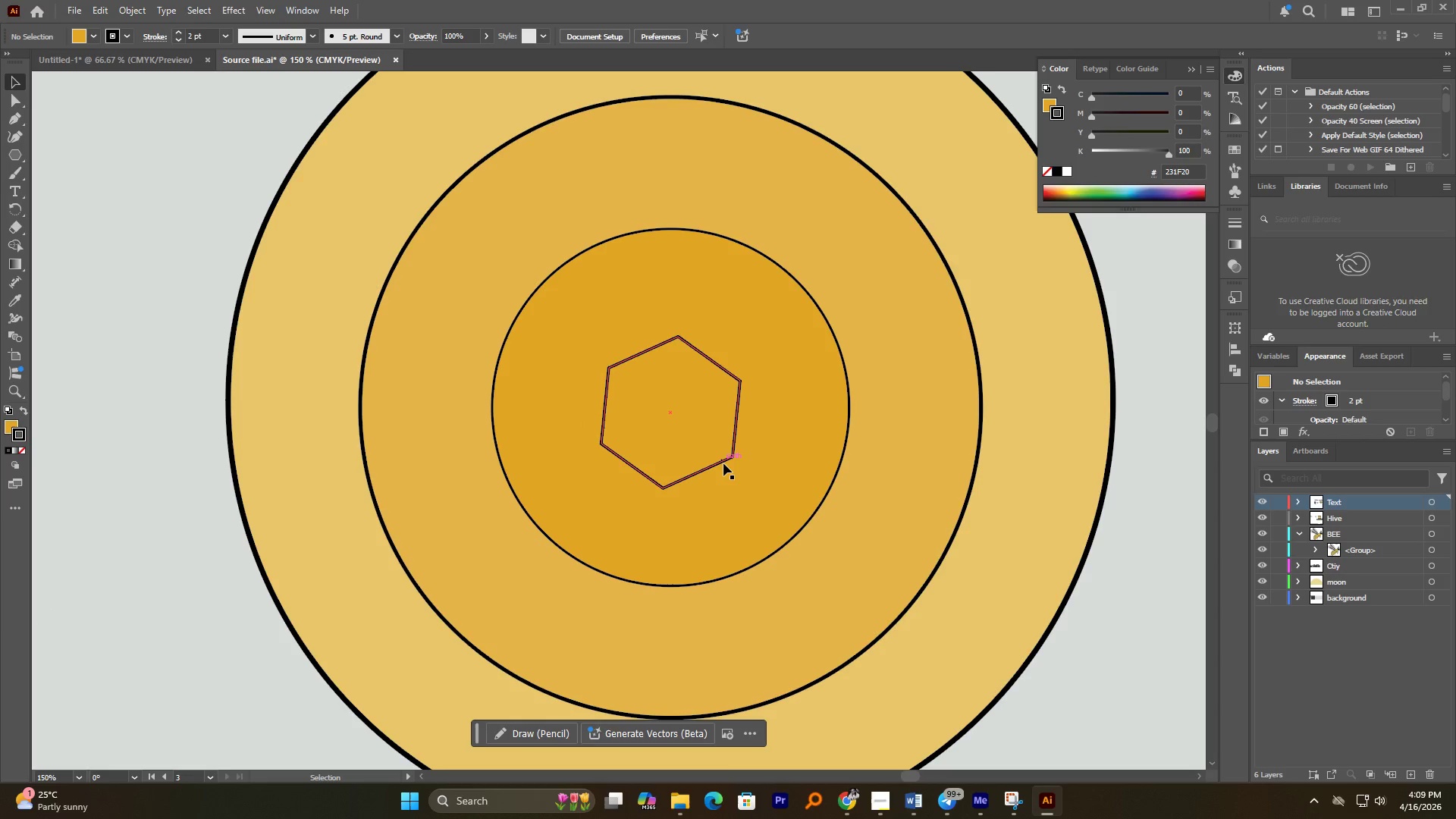 
left_click([723, 463])
 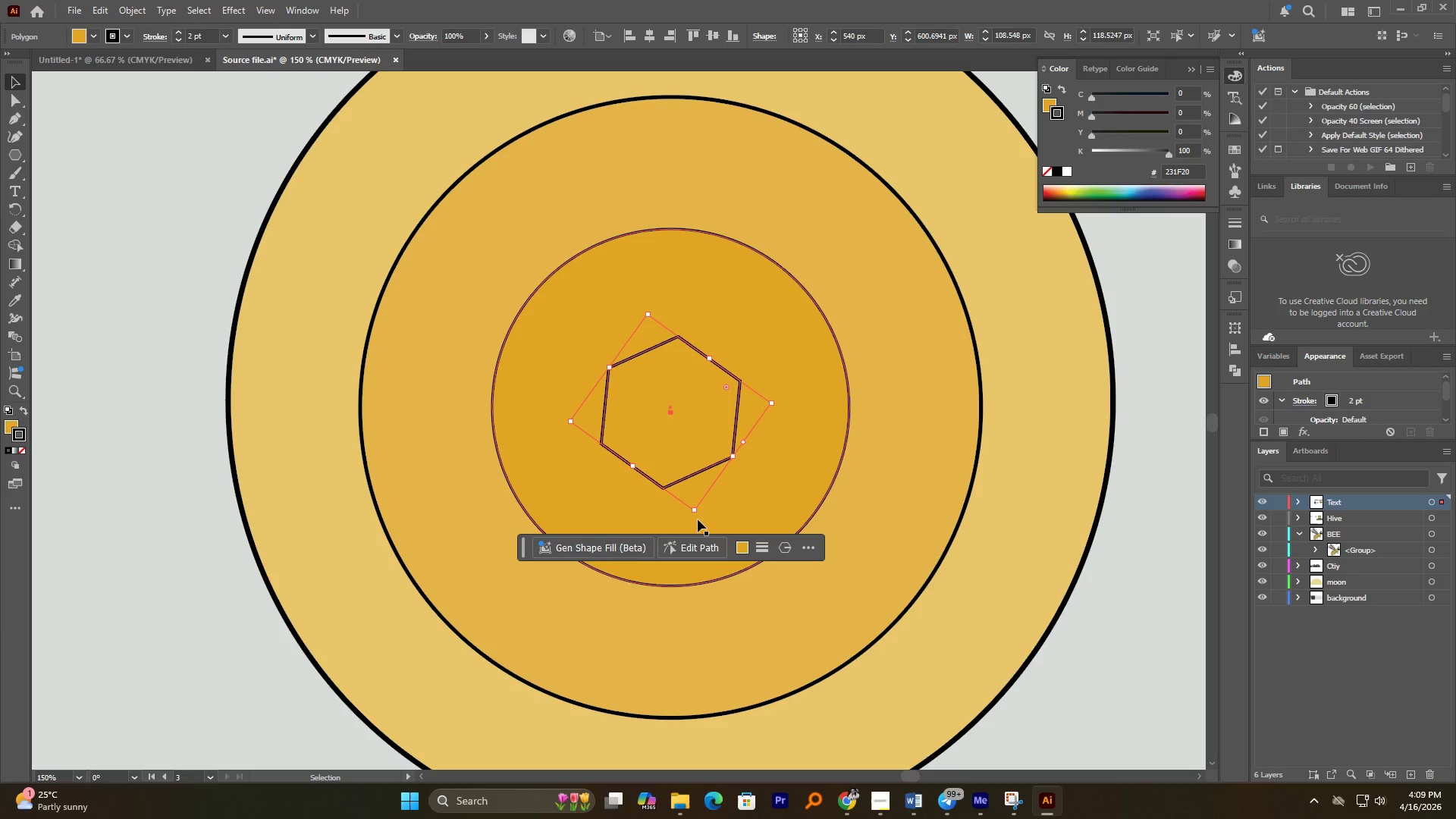 
left_click_drag(start_coordinate=[695, 516], to_coordinate=[701, 516])
 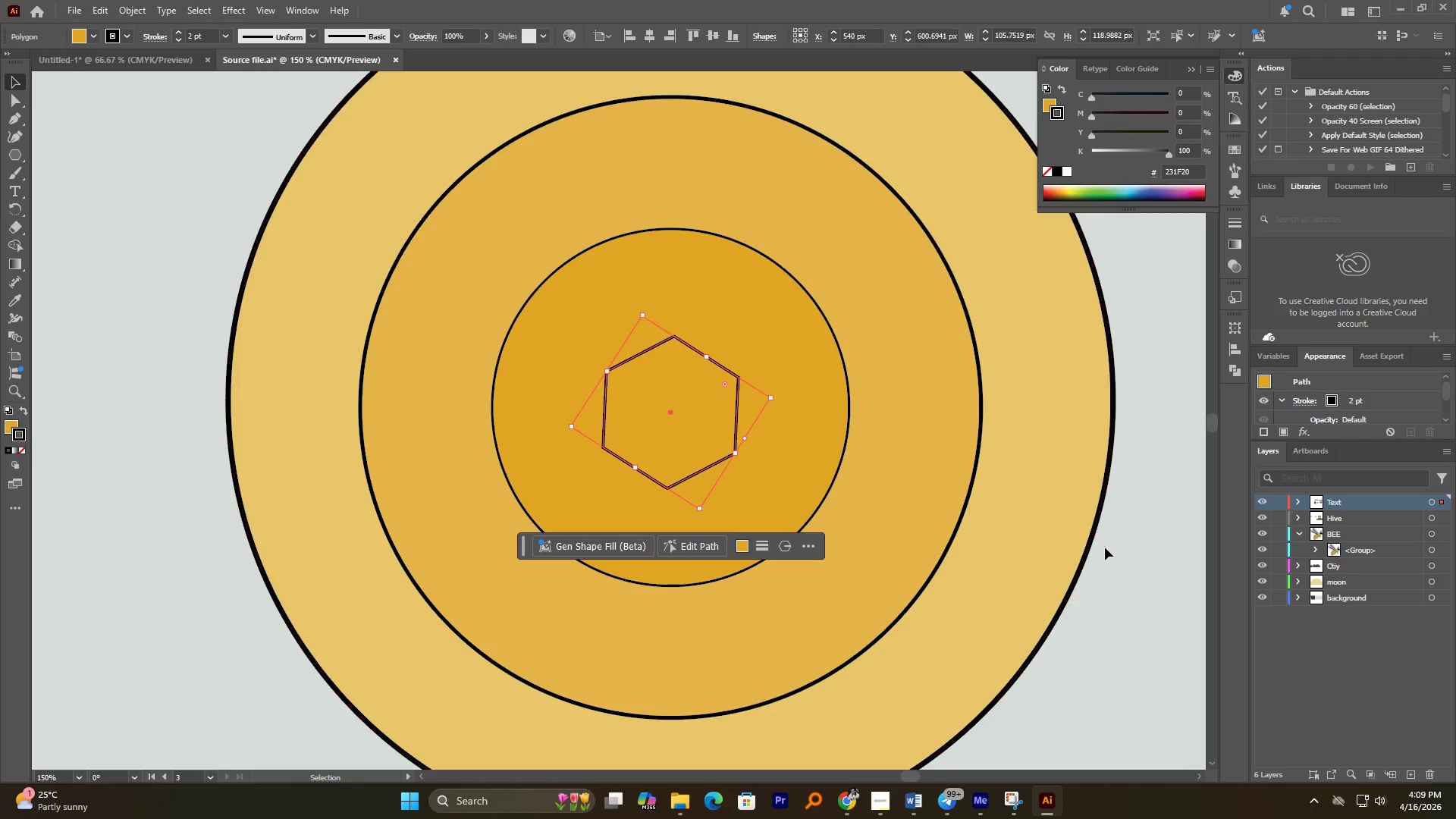 
left_click([1116, 557])
 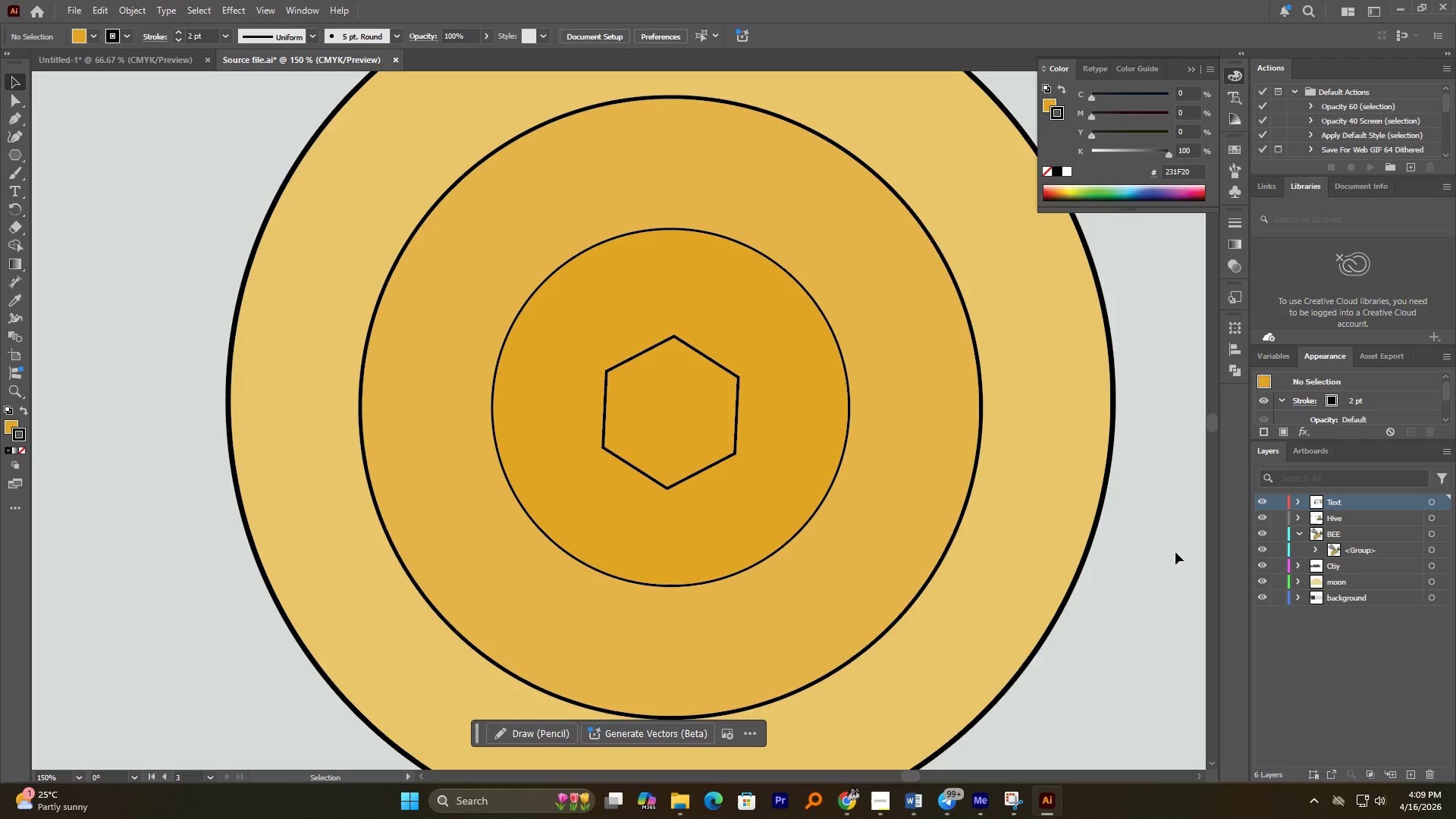 
wait(7.69)
 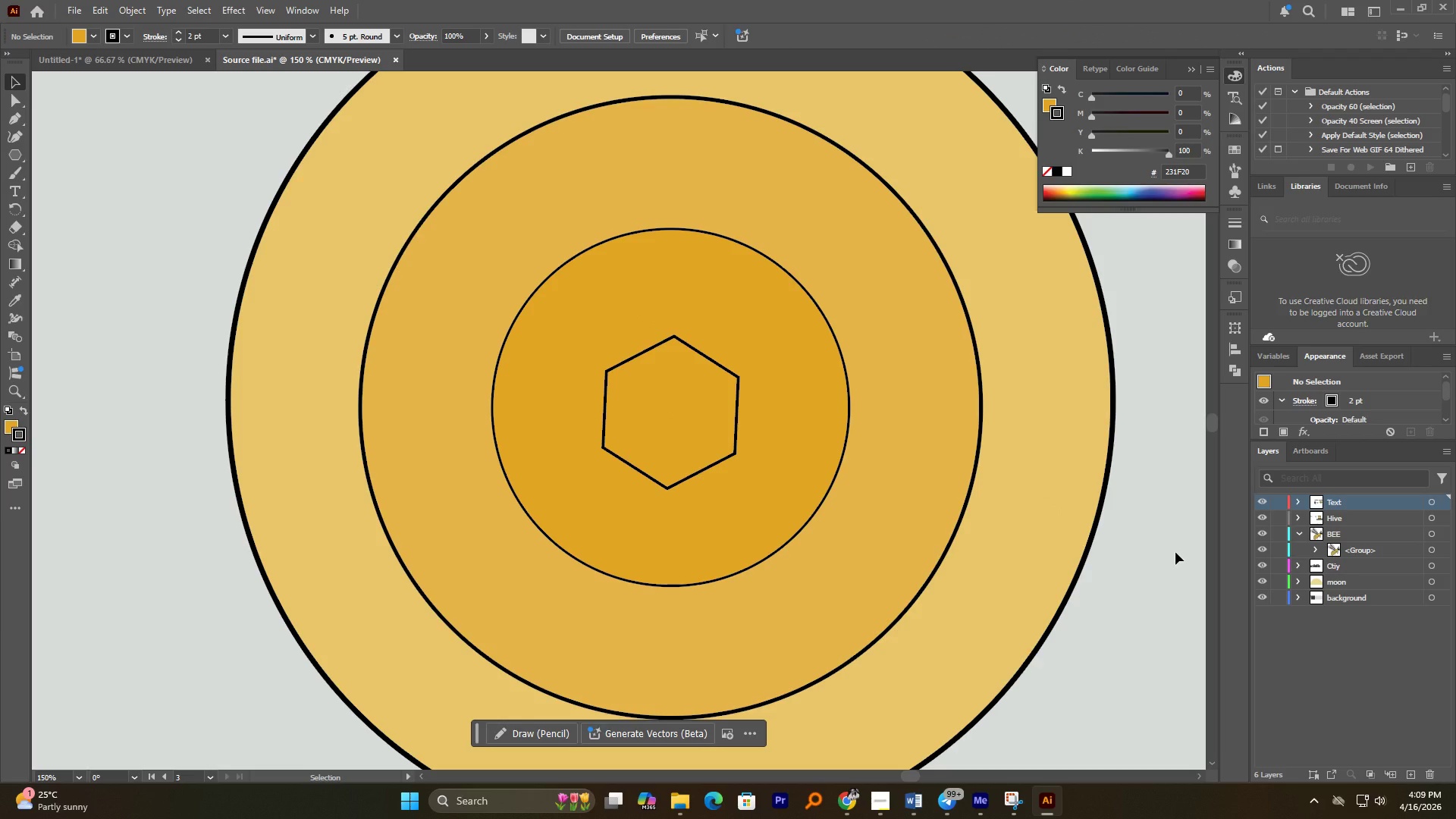 
hold_key(key=AltLeft, duration=0.56)
 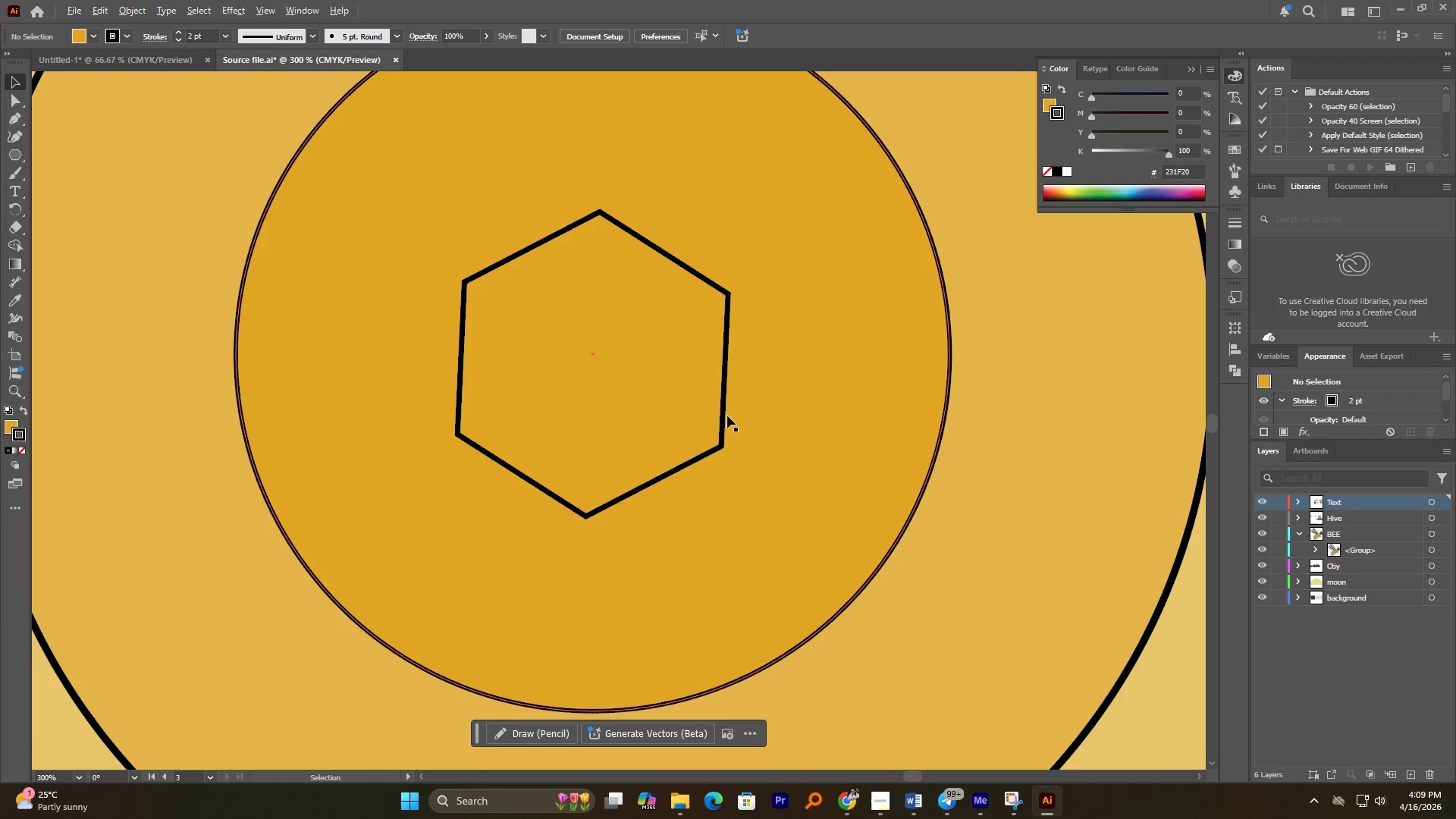 
hold_key(key=AltLeft, duration=3.25)
 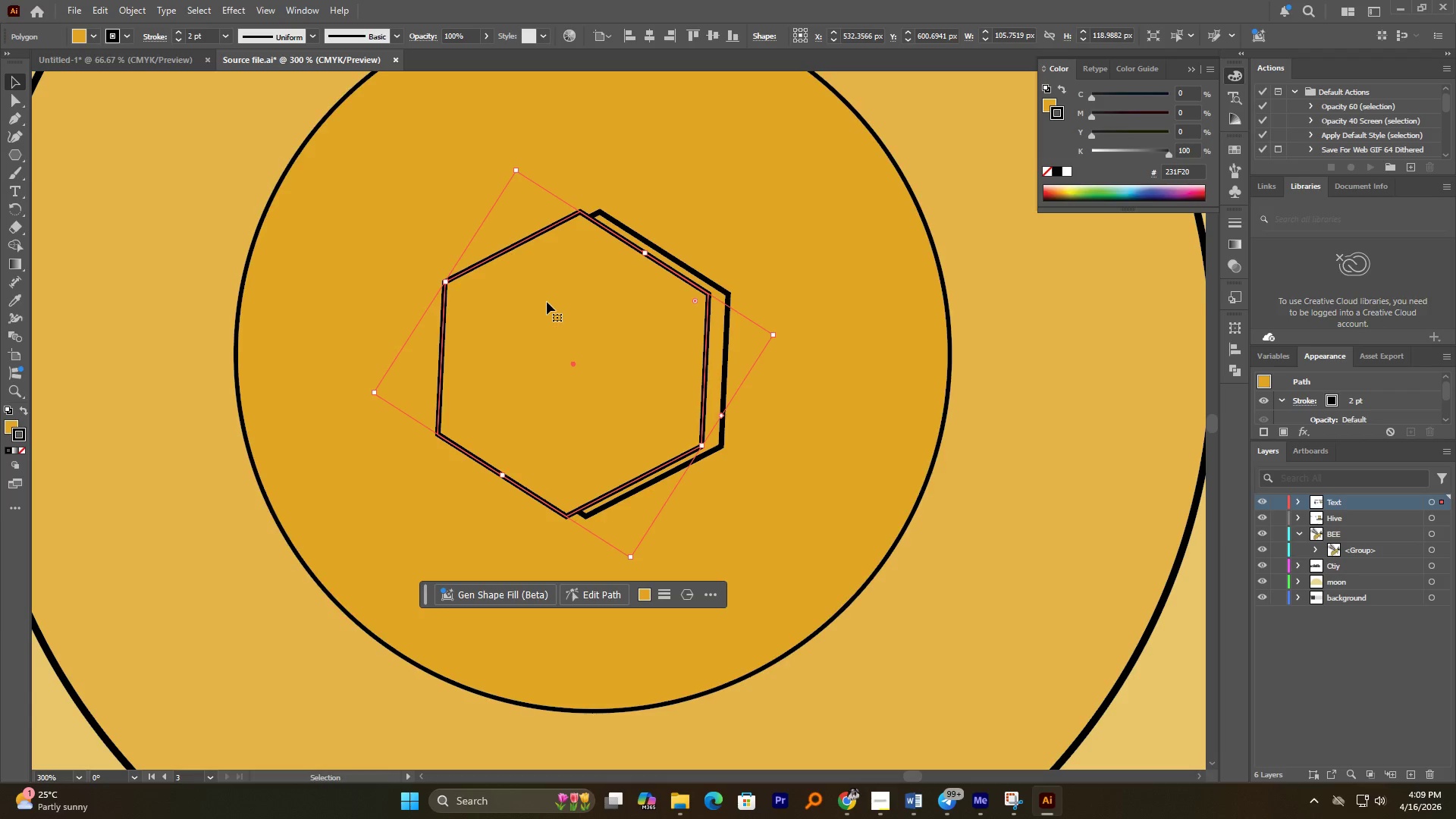 
scroll: coordinate [747, 457], scroll_direction: up, amount: 2.0
 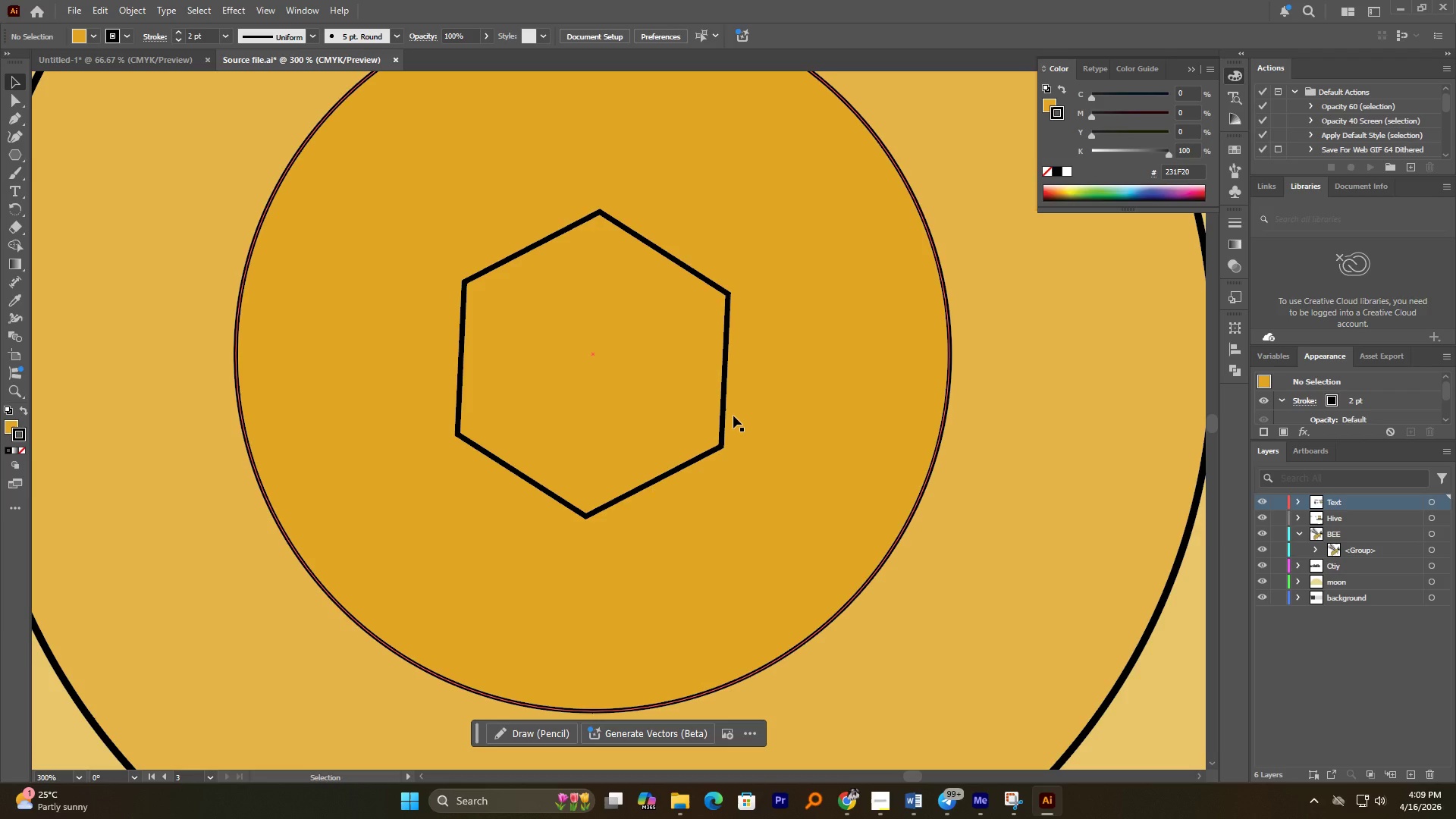 
left_click_drag(start_coordinate=[723, 417], to_coordinate=[703, 416])
 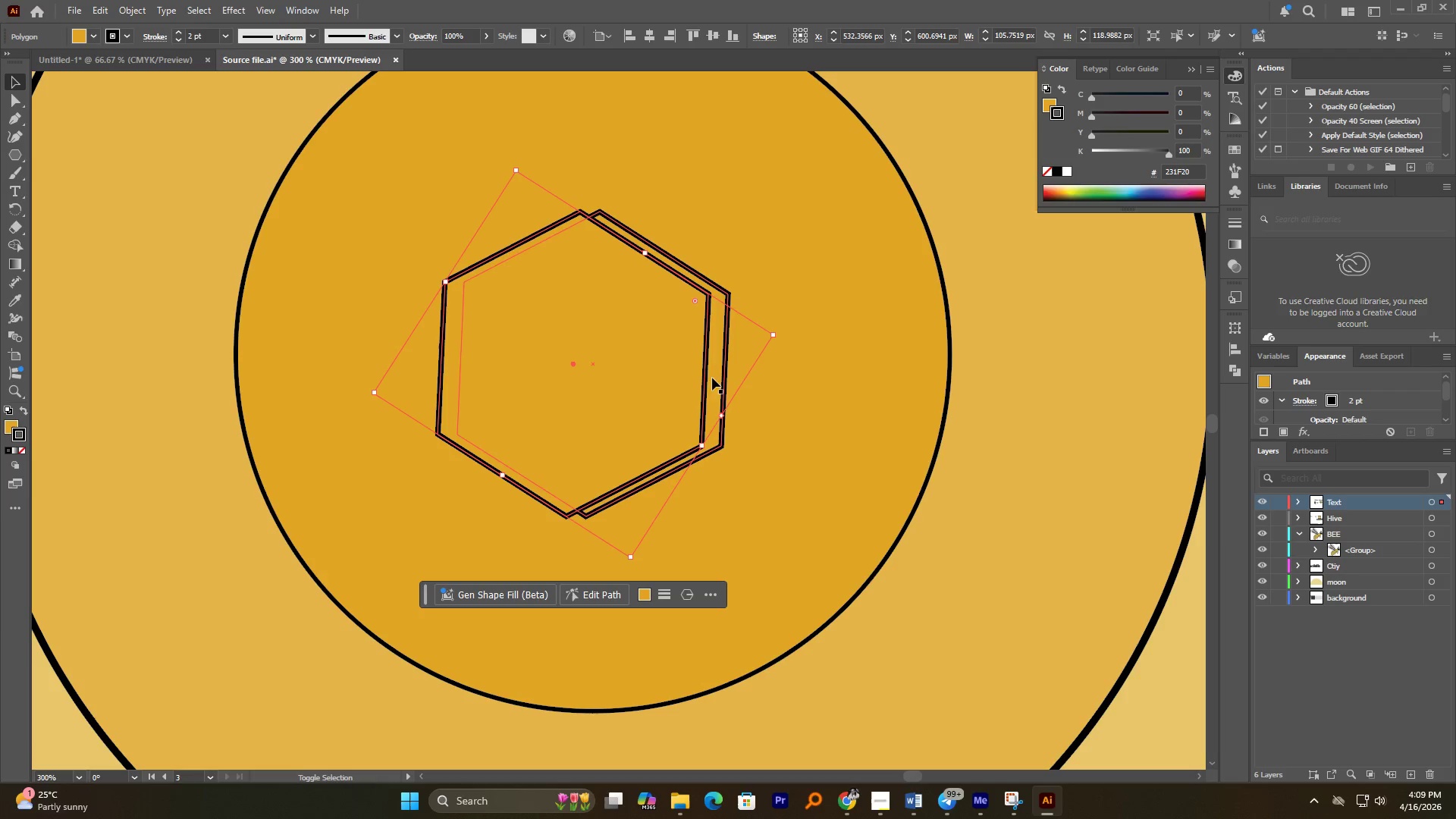 
hold_key(key=ShiftLeft, duration=2.39)
 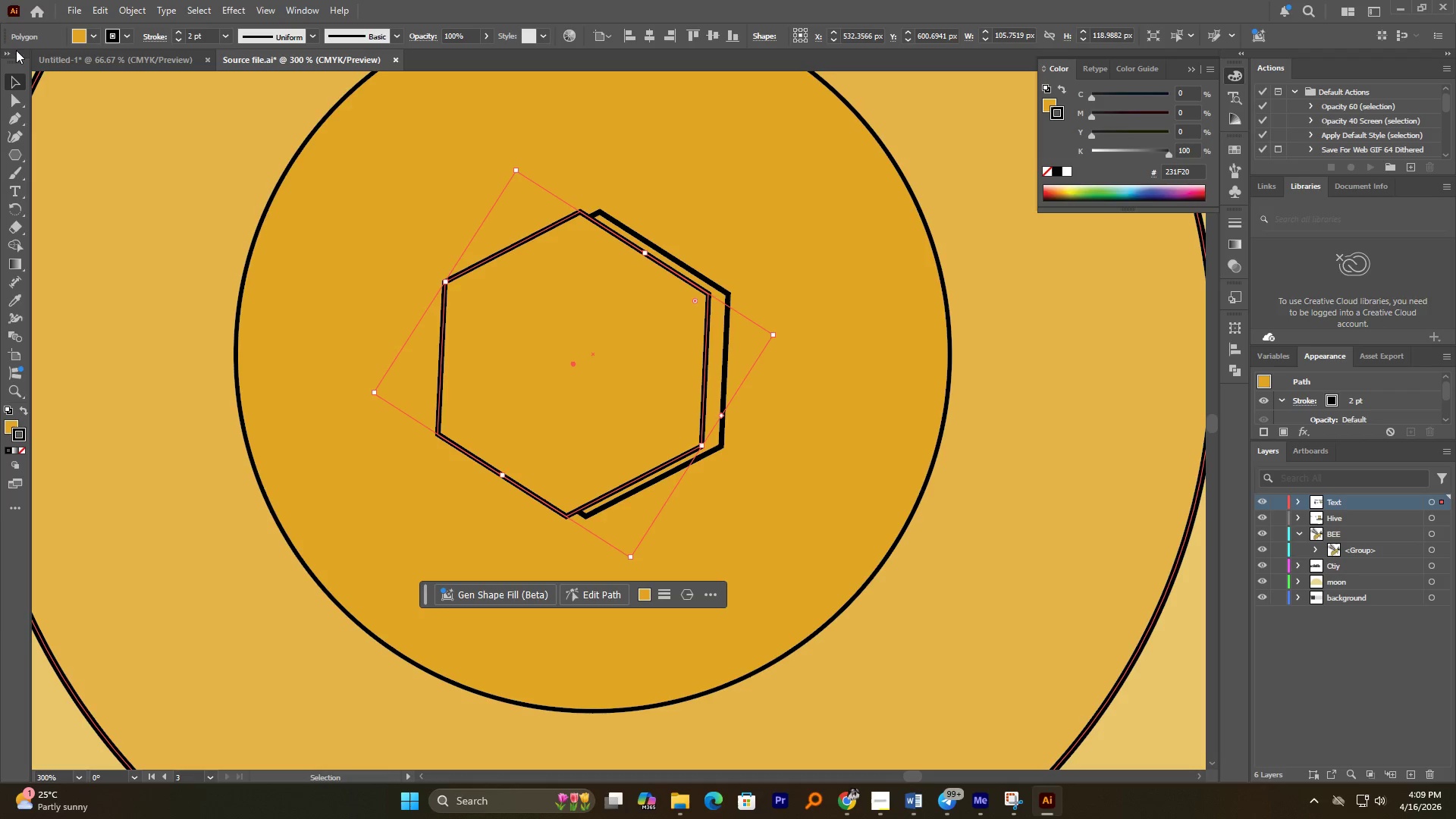 
left_click([13, 88])
 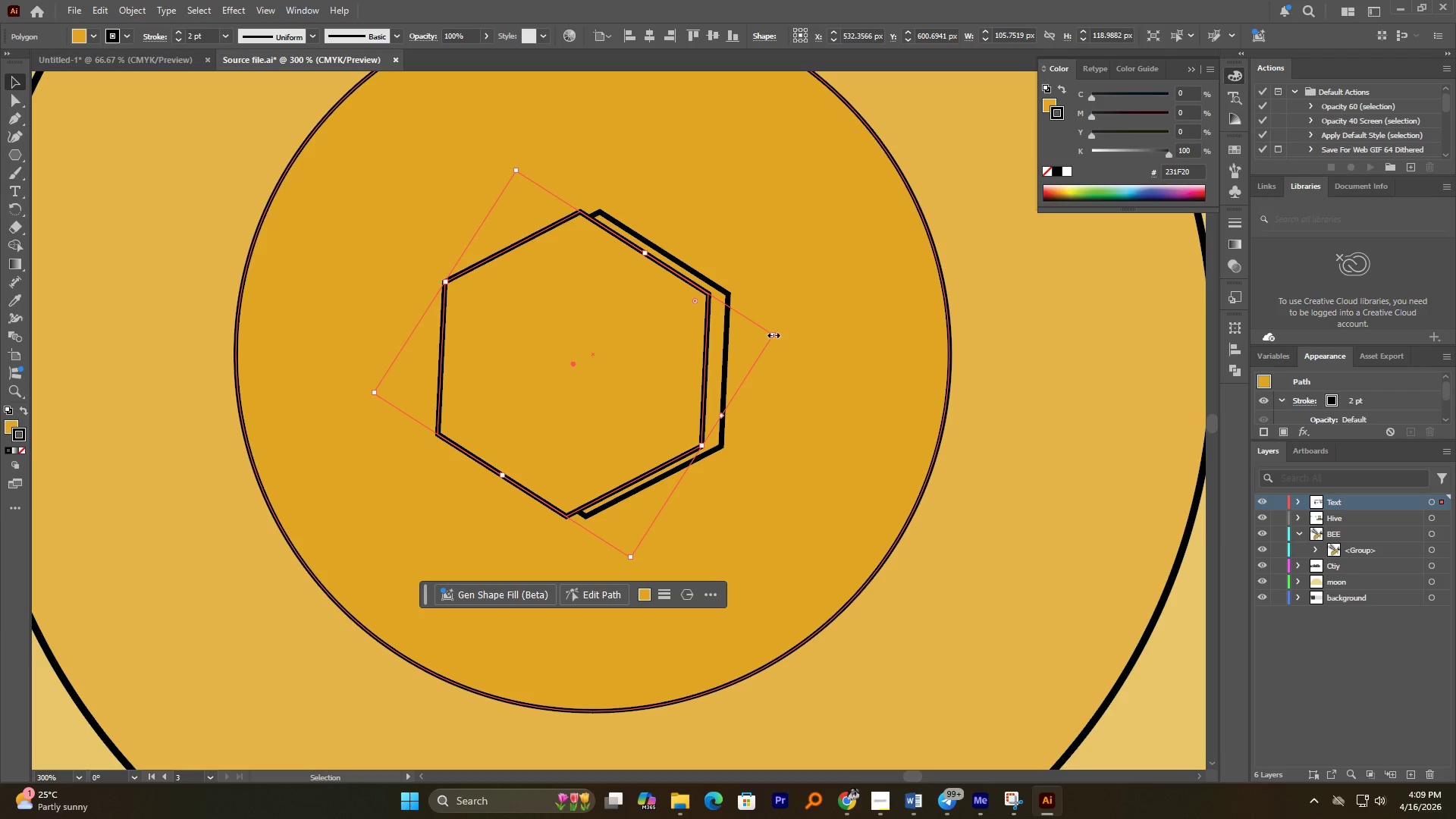 
hold_key(key=AltLeft, duration=2.78)
left_click_drag(start_coordinate=[774, 332], to_coordinate=[647, 336])
 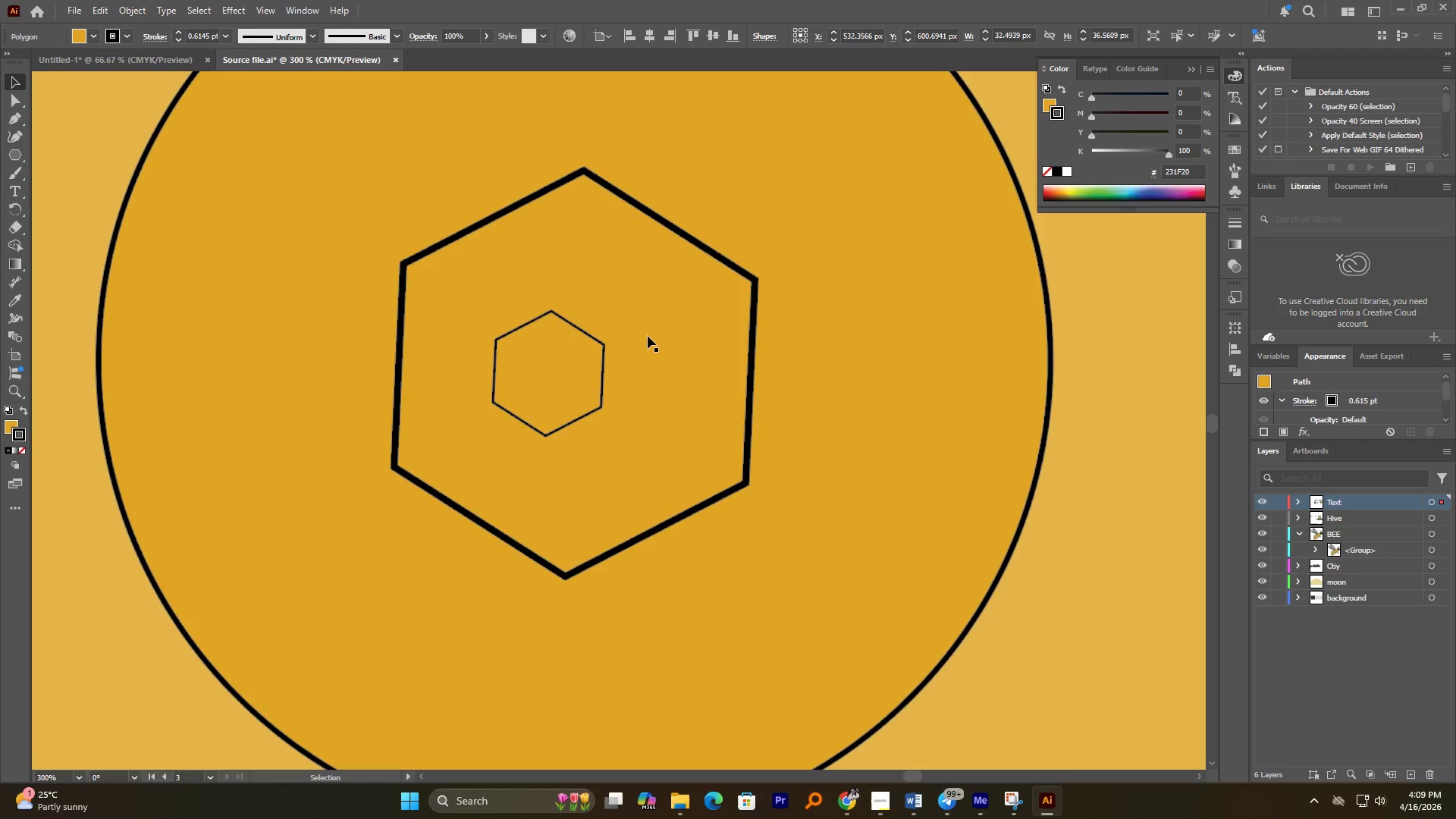 
hold_key(key=ShiftLeft, duration=1.38)
 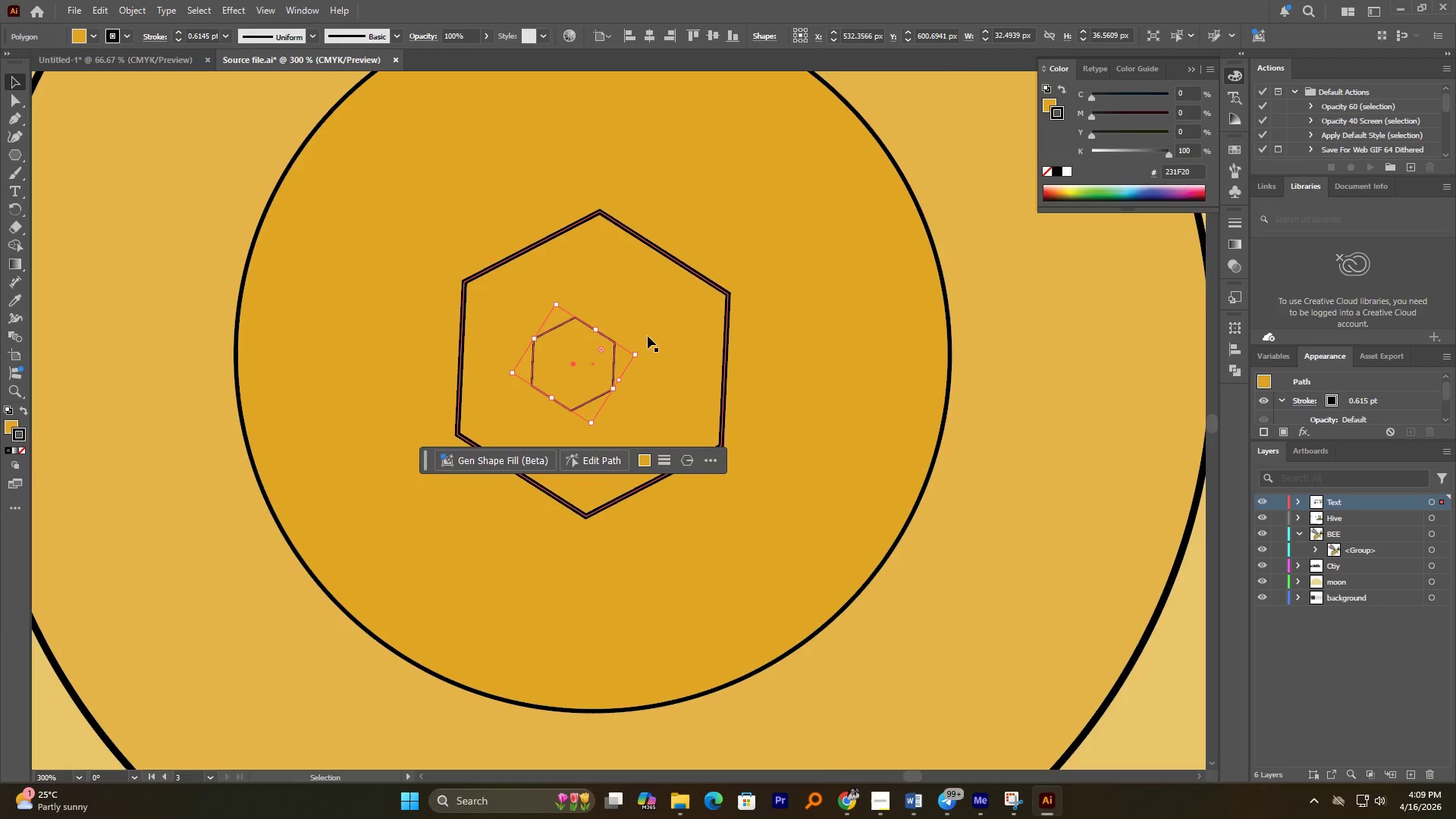 
scroll: coordinate [648, 336], scroll_direction: up, amount: 1.0
 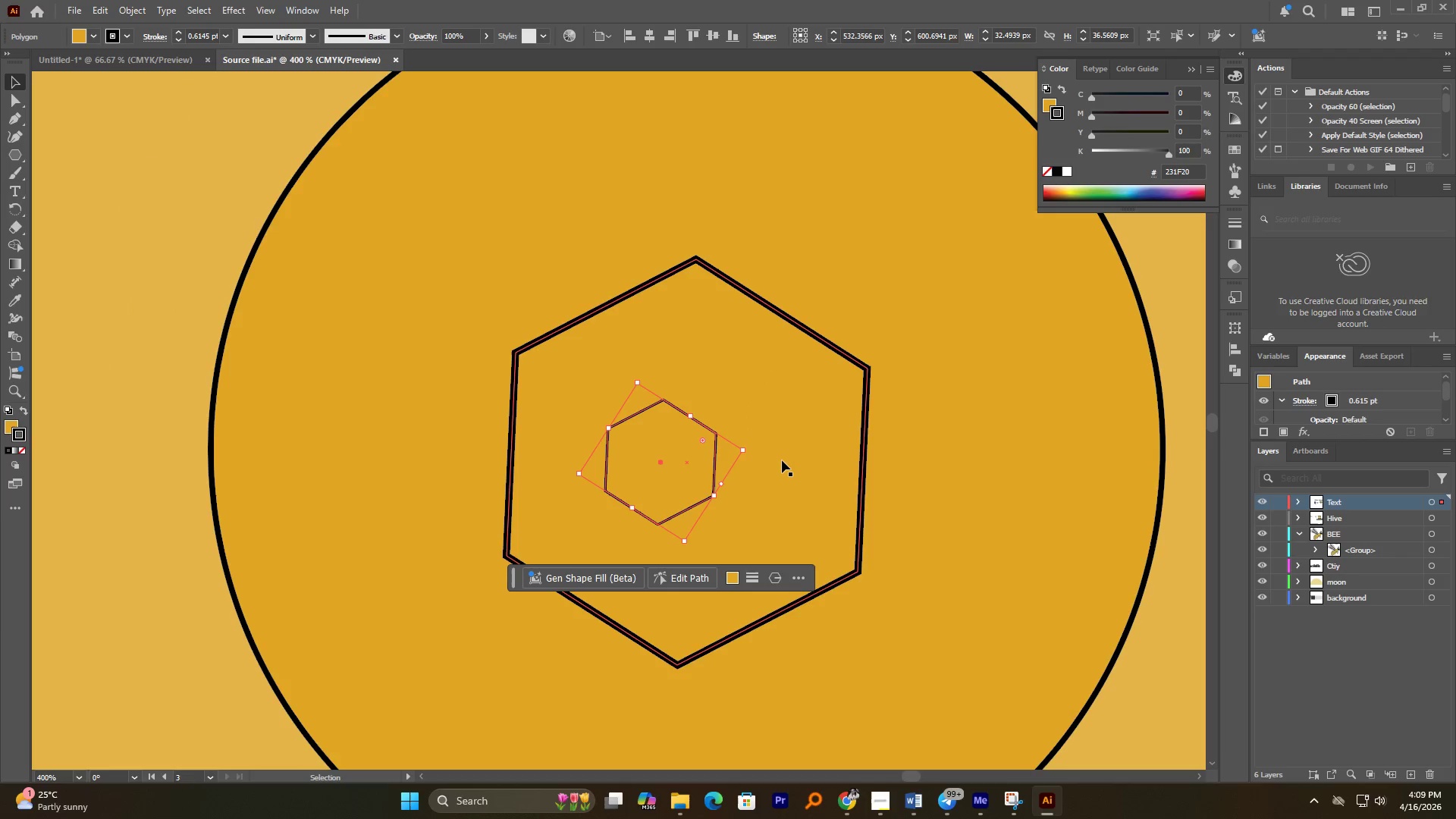 
hold_key(key=AltLeft, duration=2.08)
 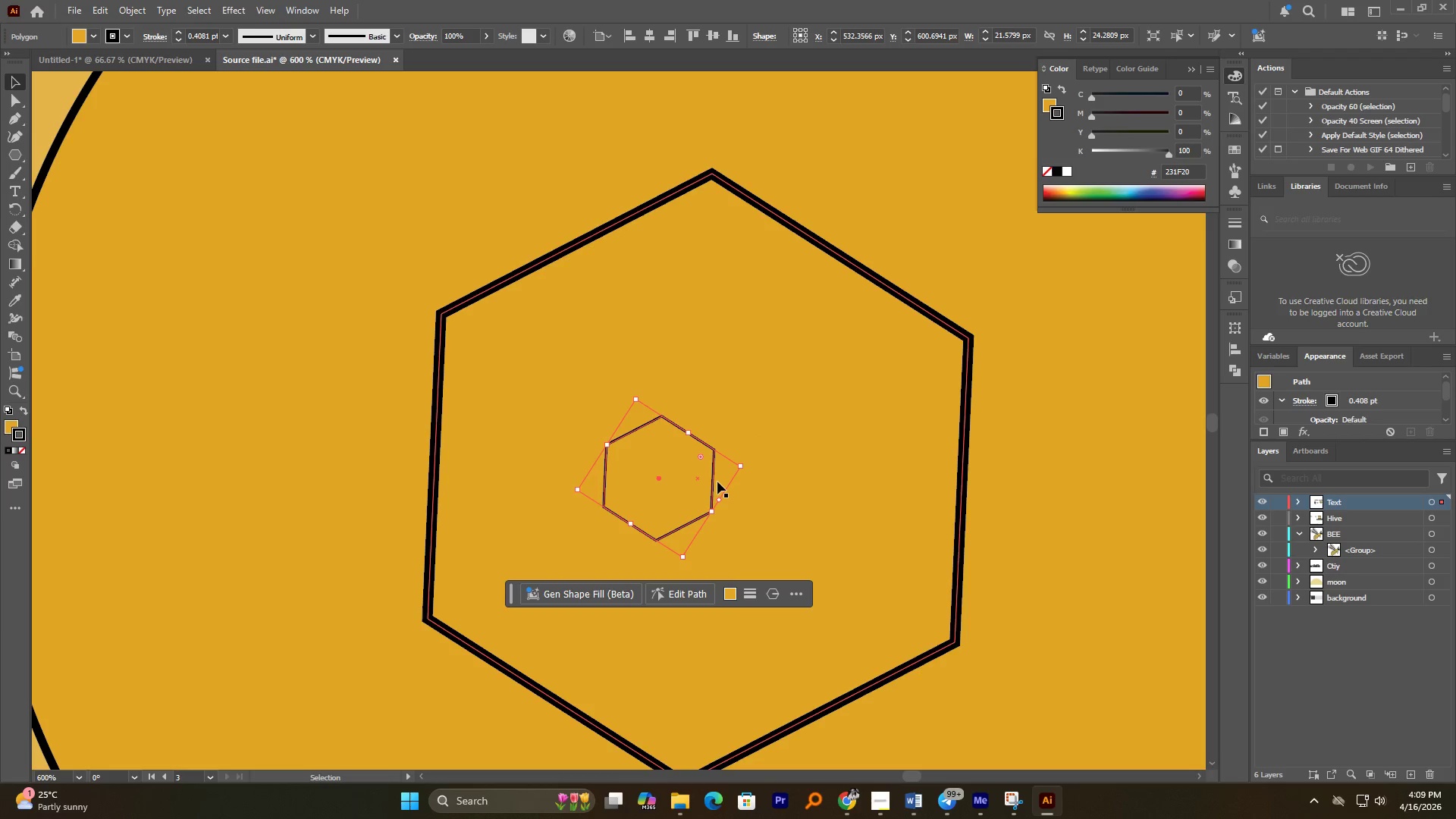 
hold_key(key=ShiftLeft, duration=1.26)
 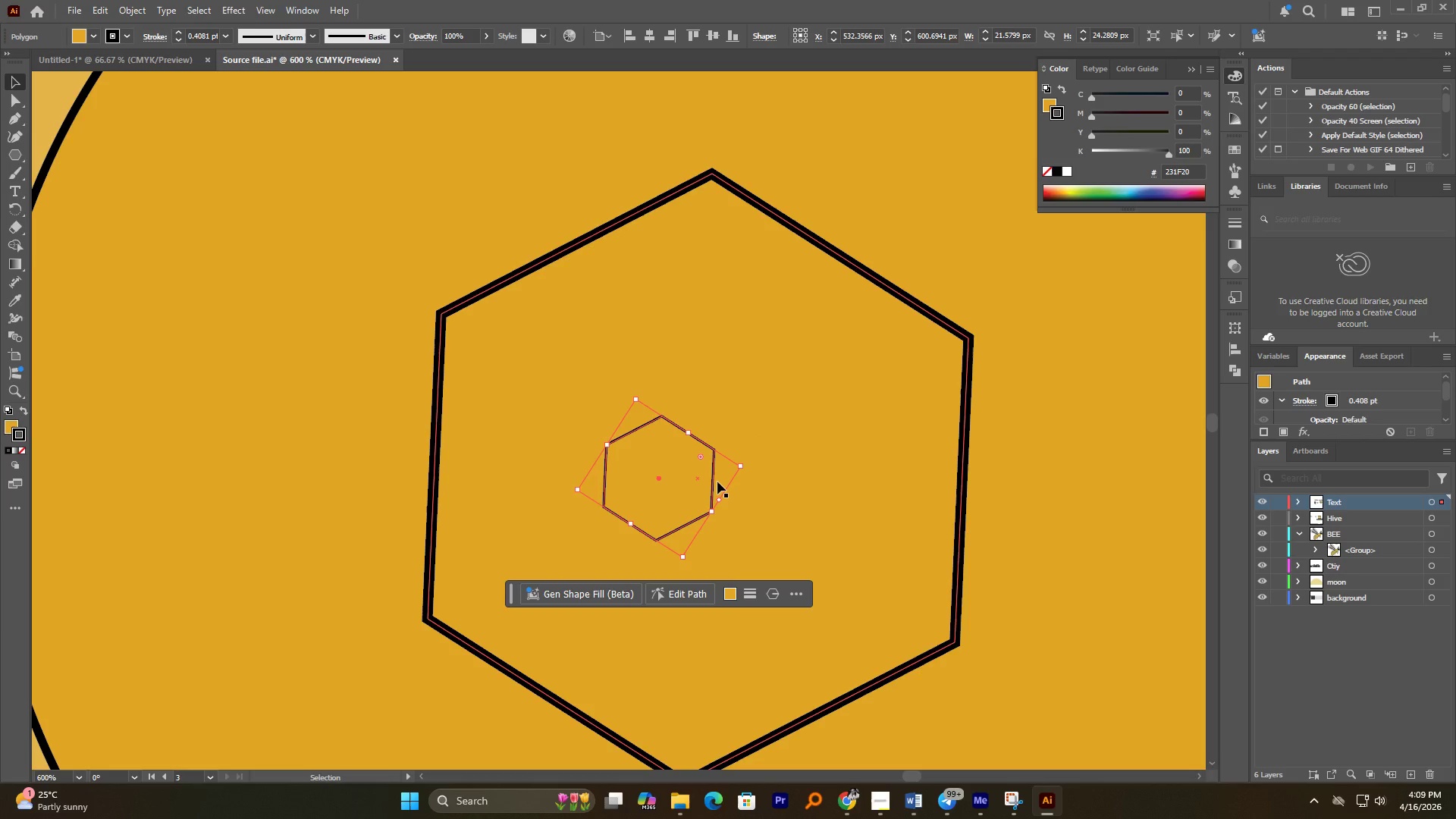 
scroll: coordinate [664, 430], scroll_direction: up, amount: 1.0
 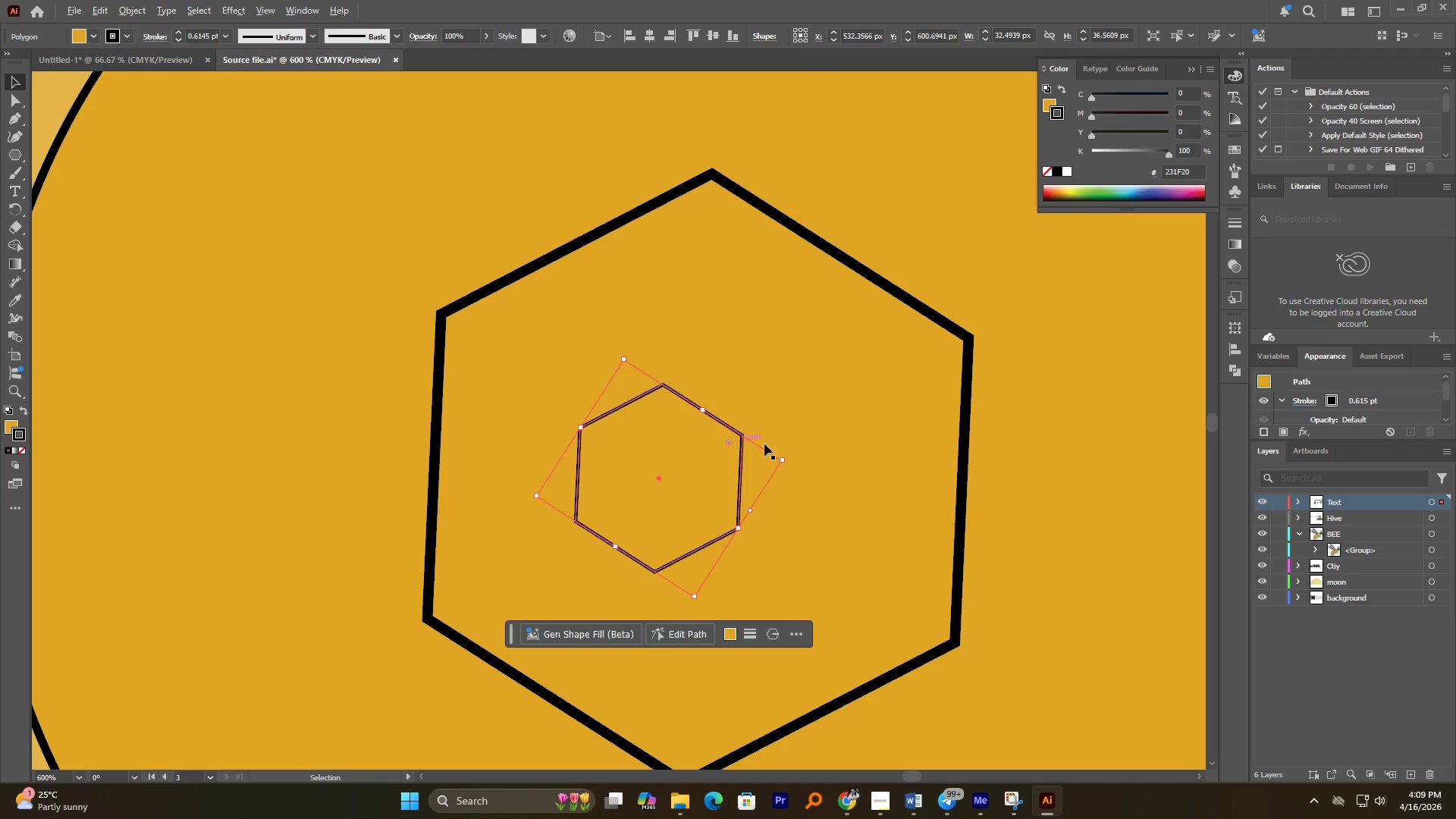 
left_click_drag(start_coordinate=[785, 460], to_coordinate=[745, 460])
 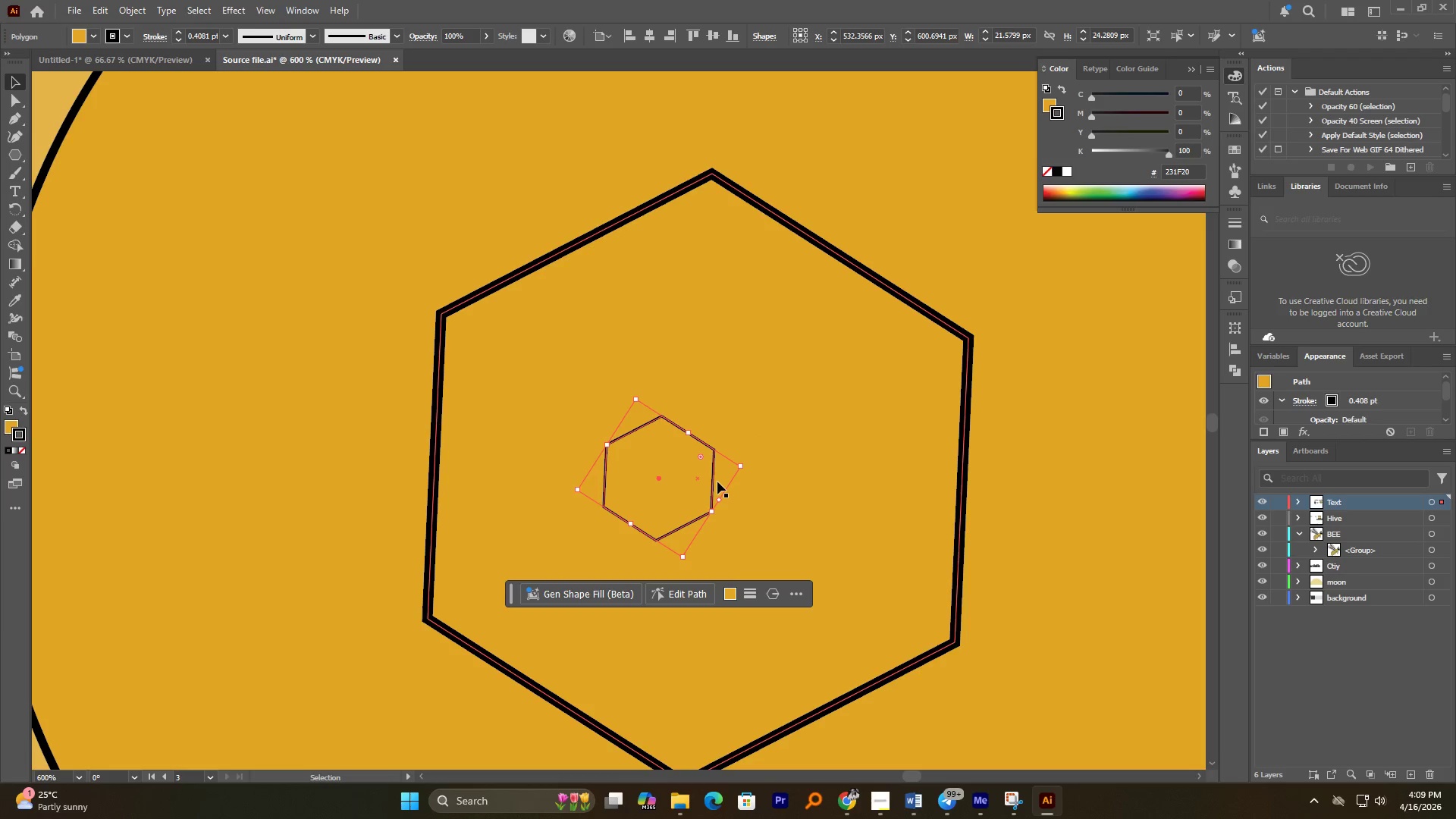 
hold_key(key=AltLeft, duration=1.31)
left_click_drag(start_coordinate=[717, 482], to_coordinate=[757, 474])
 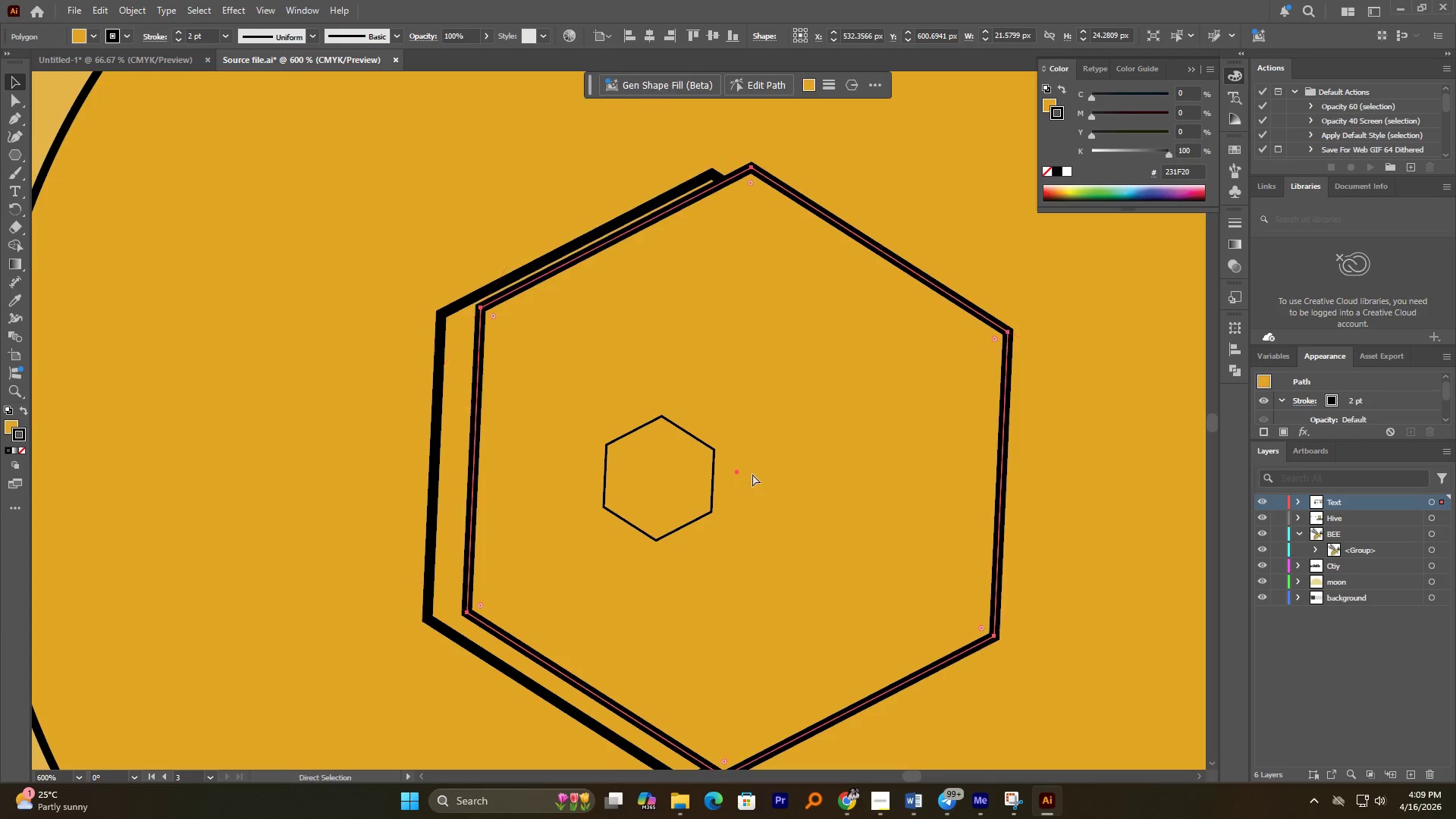 
key(Control+Z)
 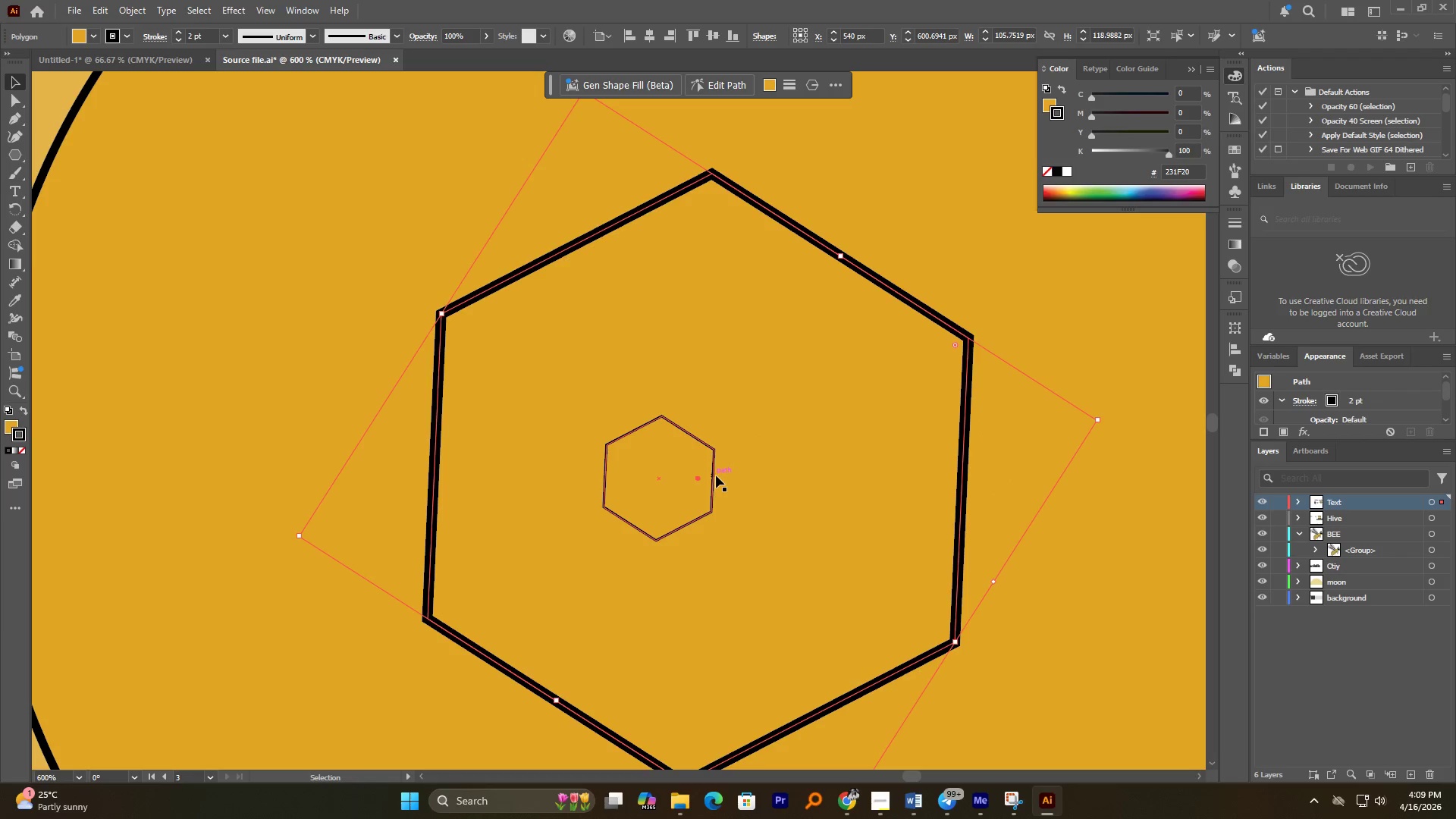 
left_click_drag(start_coordinate=[716, 475], to_coordinate=[821, 482])
 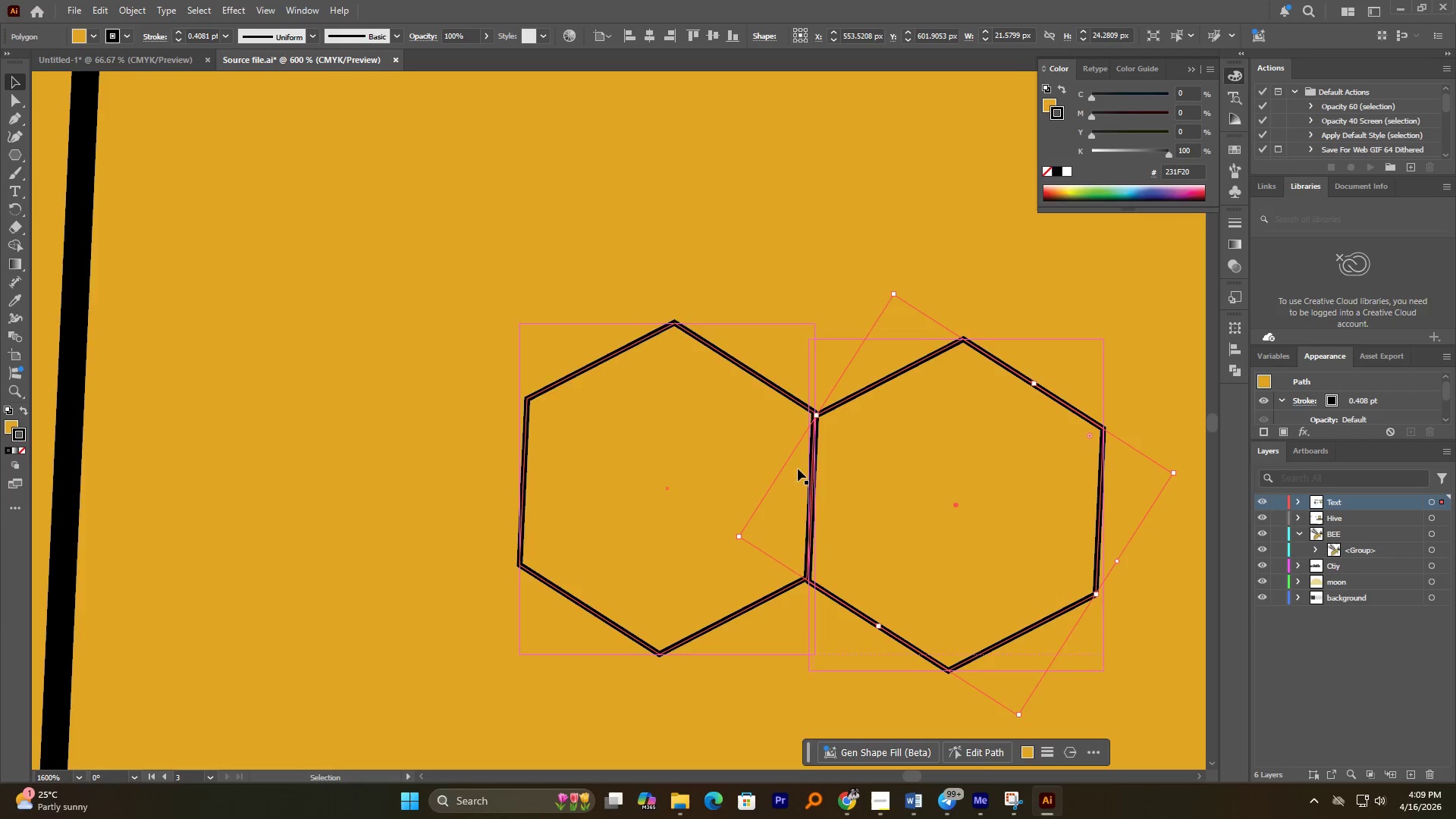 
hold_key(key=AltLeft, duration=3.86)
 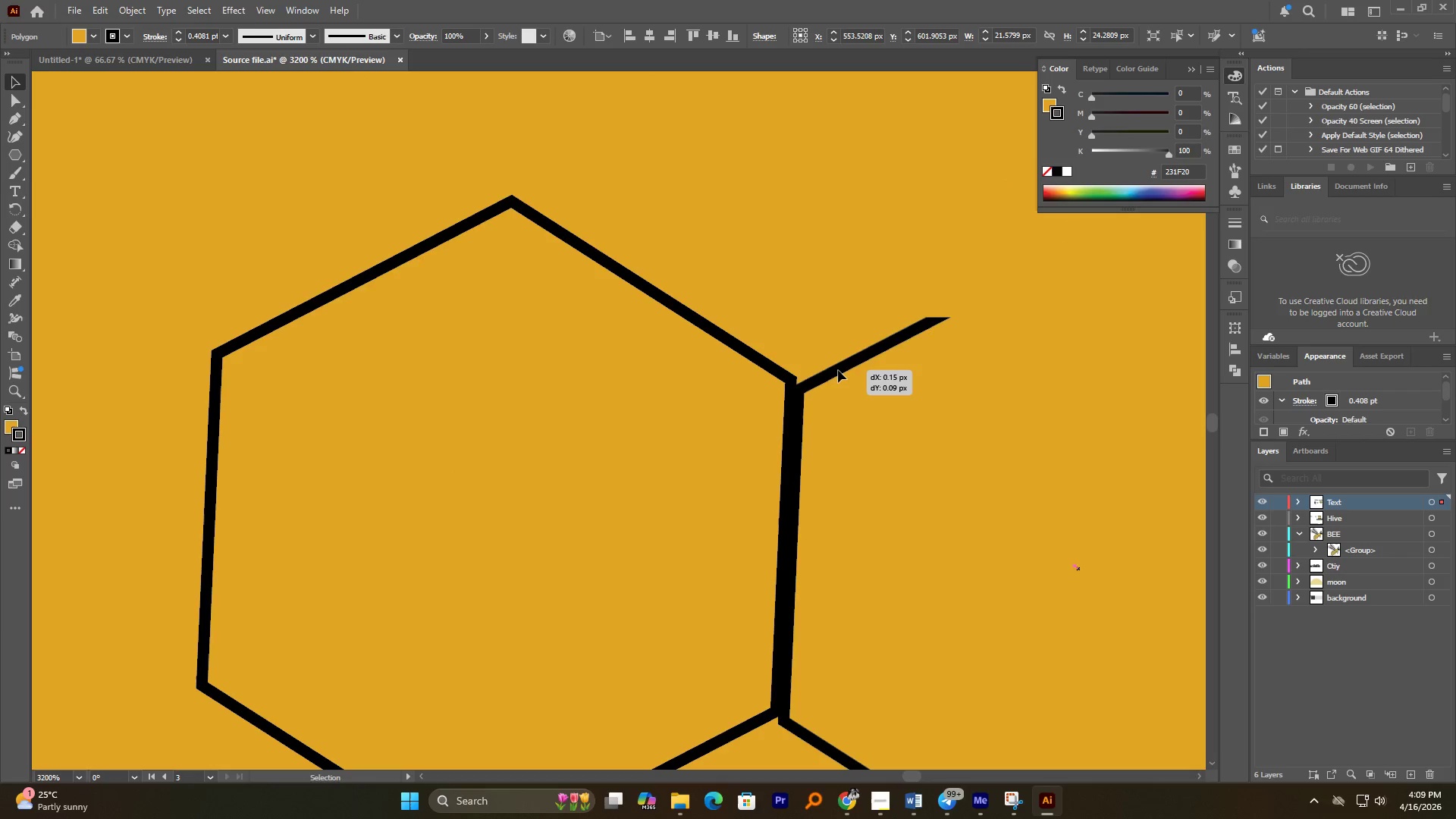 
hold_key(key=ShiftLeft, duration=0.73)
 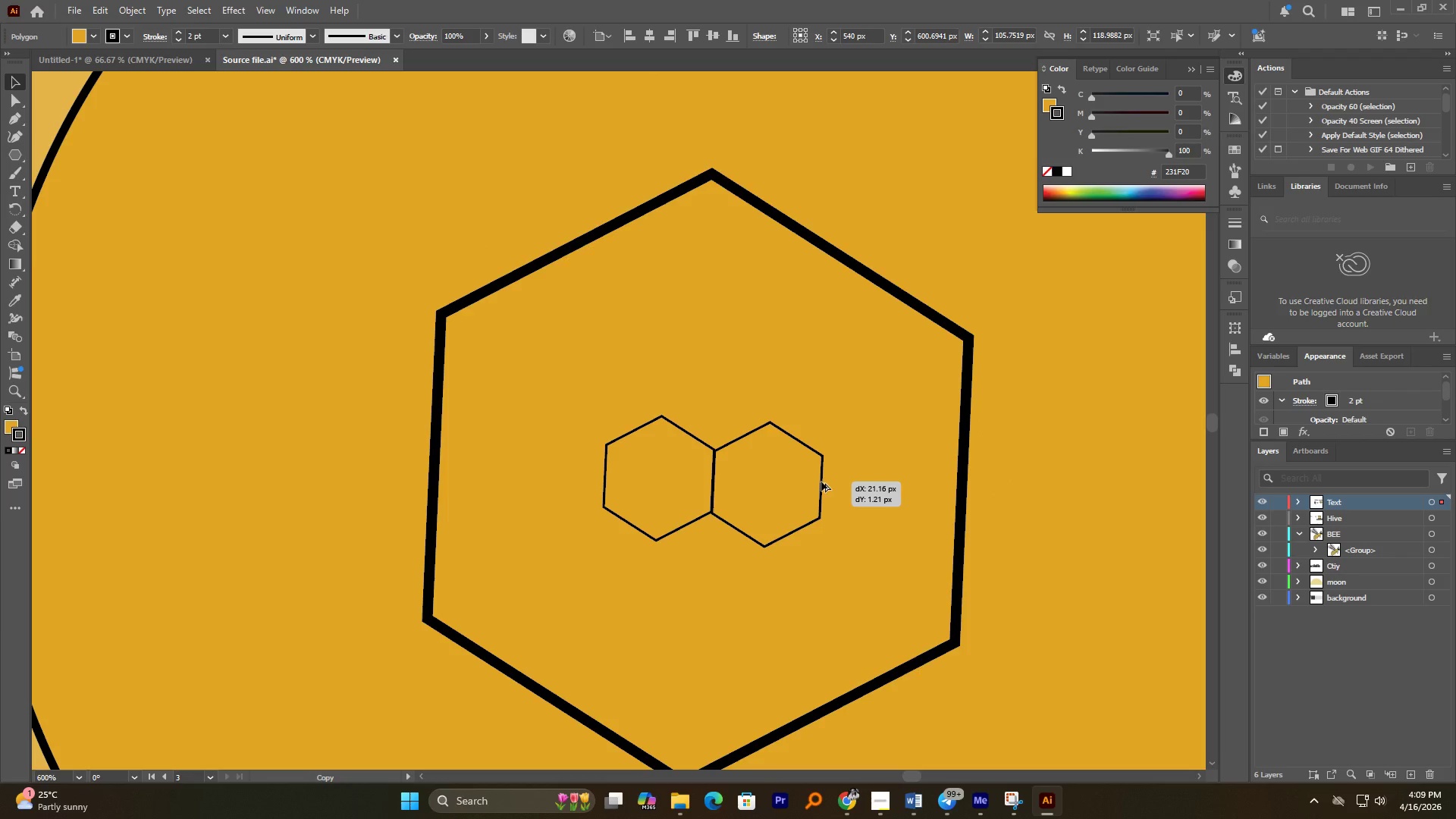 
scroll: coordinate [839, 439], scroll_direction: up, amount: 5.0
 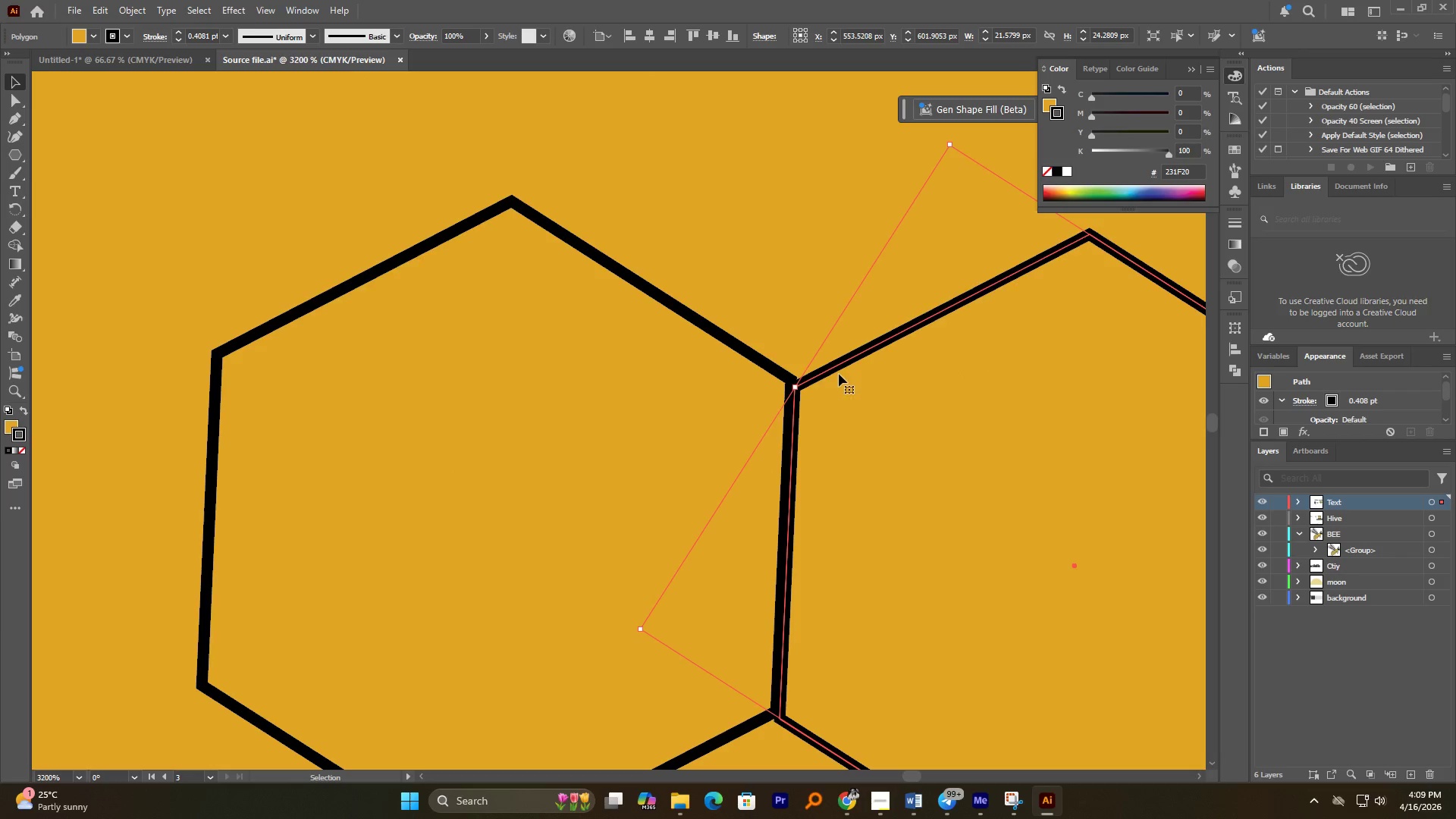 
left_click_drag(start_coordinate=[833, 370], to_coordinate=[833, 365])
 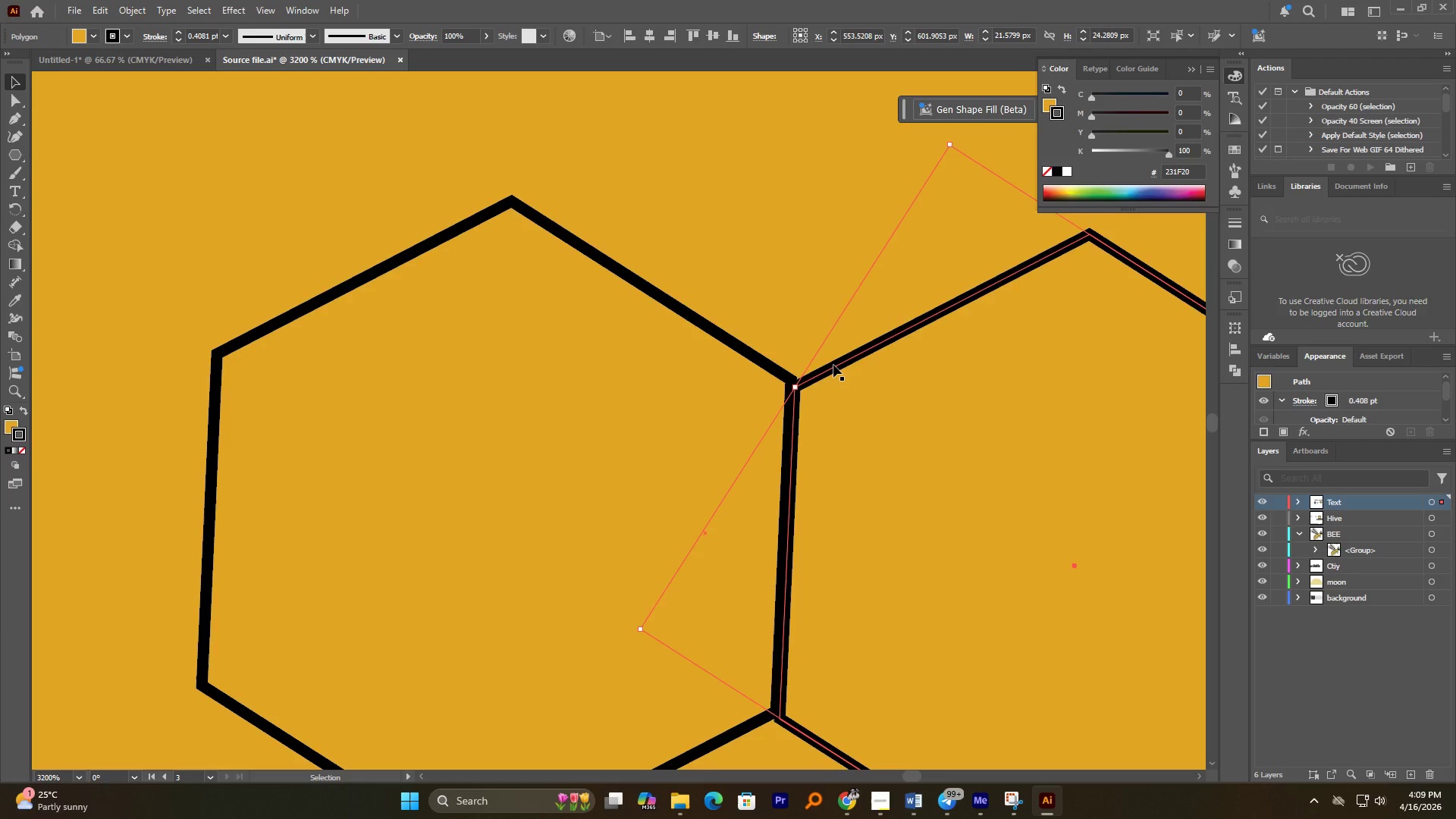 
key(ArrowUp)
 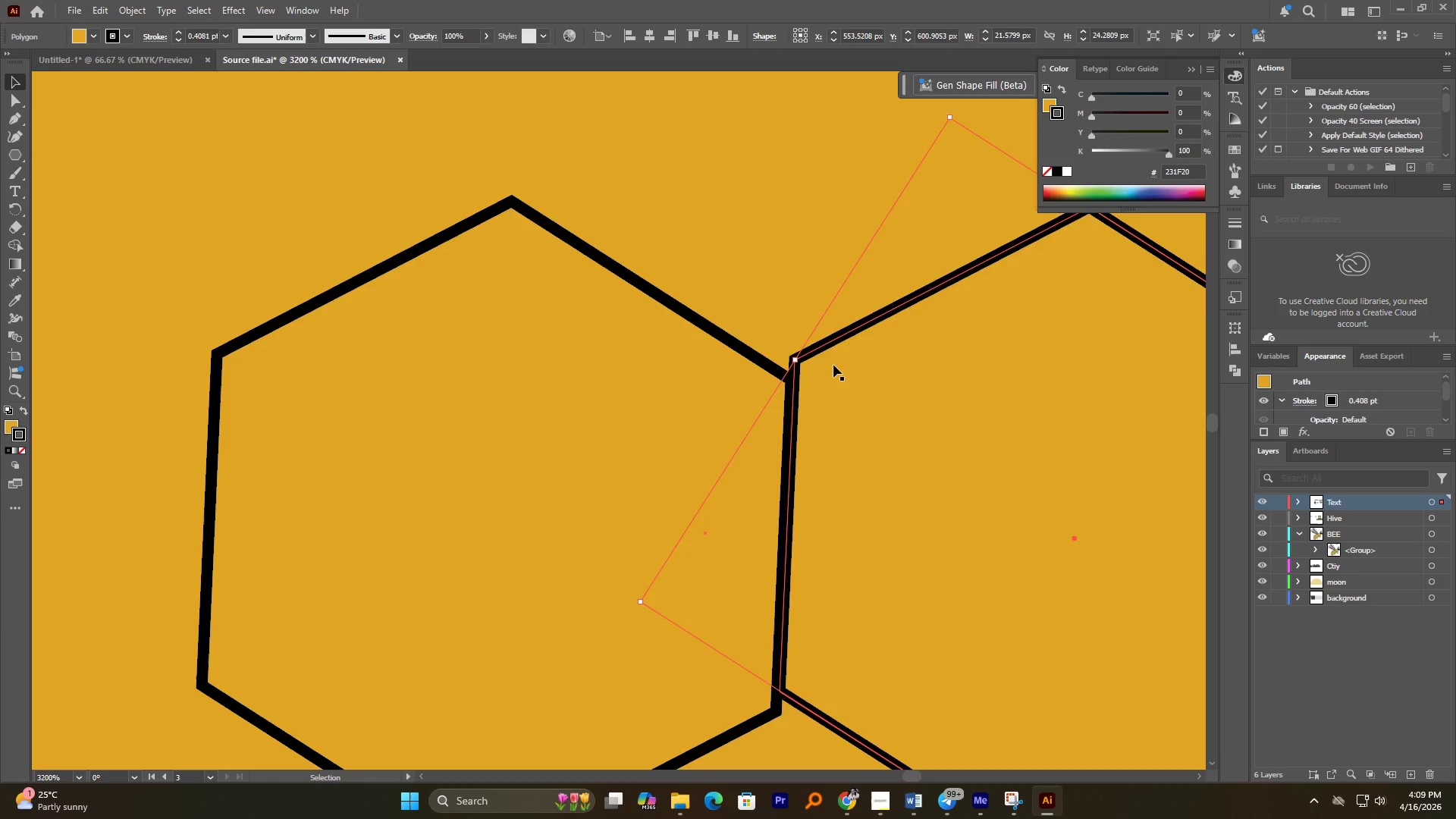 
key(ArrowDown)
 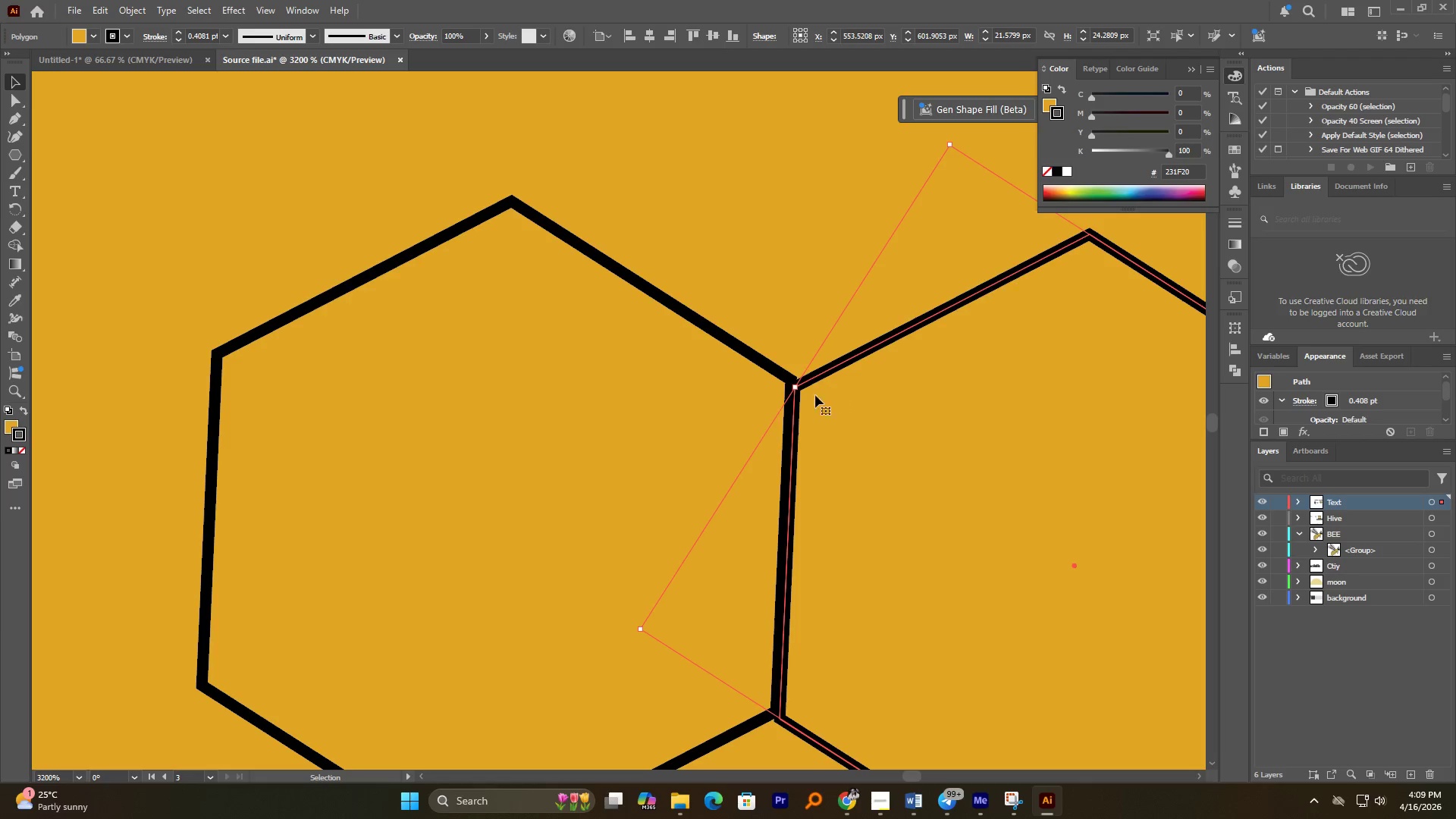 
hold_key(key=AltLeft, duration=0.5)
scroll: coordinate [805, 403], scroll_direction: up, amount: 2.0
 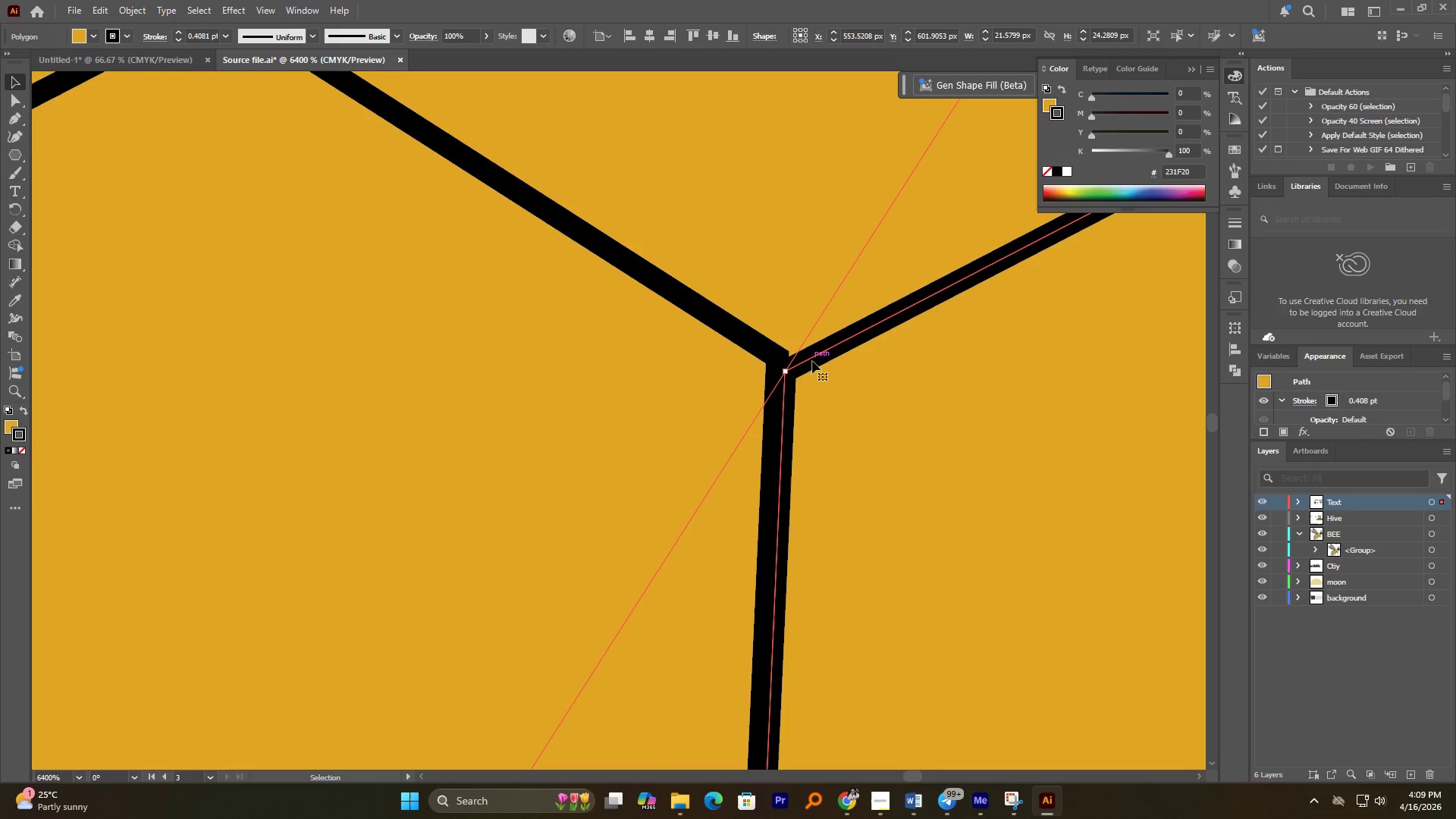 
left_click_drag(start_coordinate=[812, 361], to_coordinate=[814, 350])
 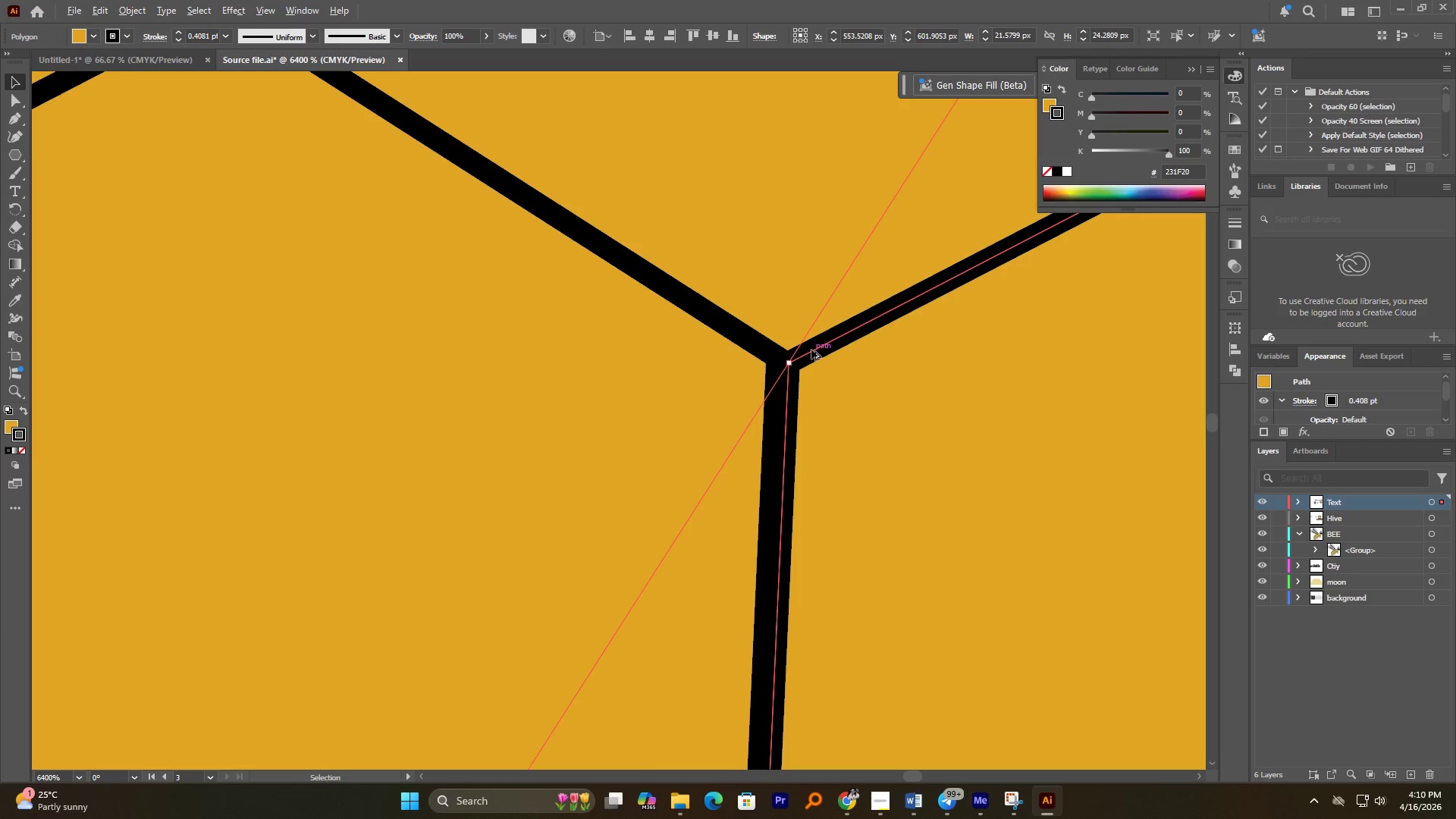 
hold_key(key=AltLeft, duration=1.56)
scroll: coordinate [797, 356], scroll_direction: down, amount: 8.0
 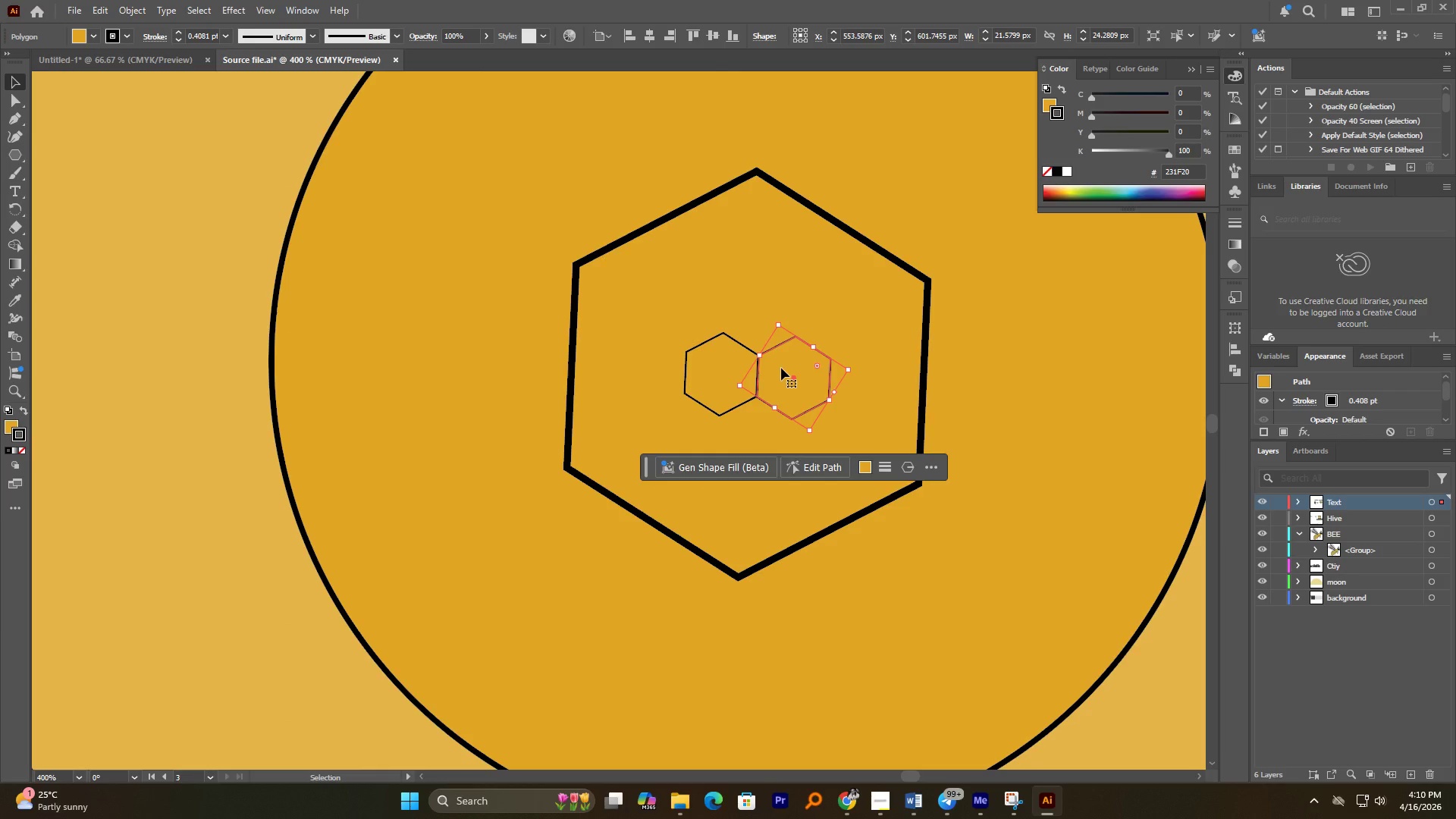 
wait(13.24)
 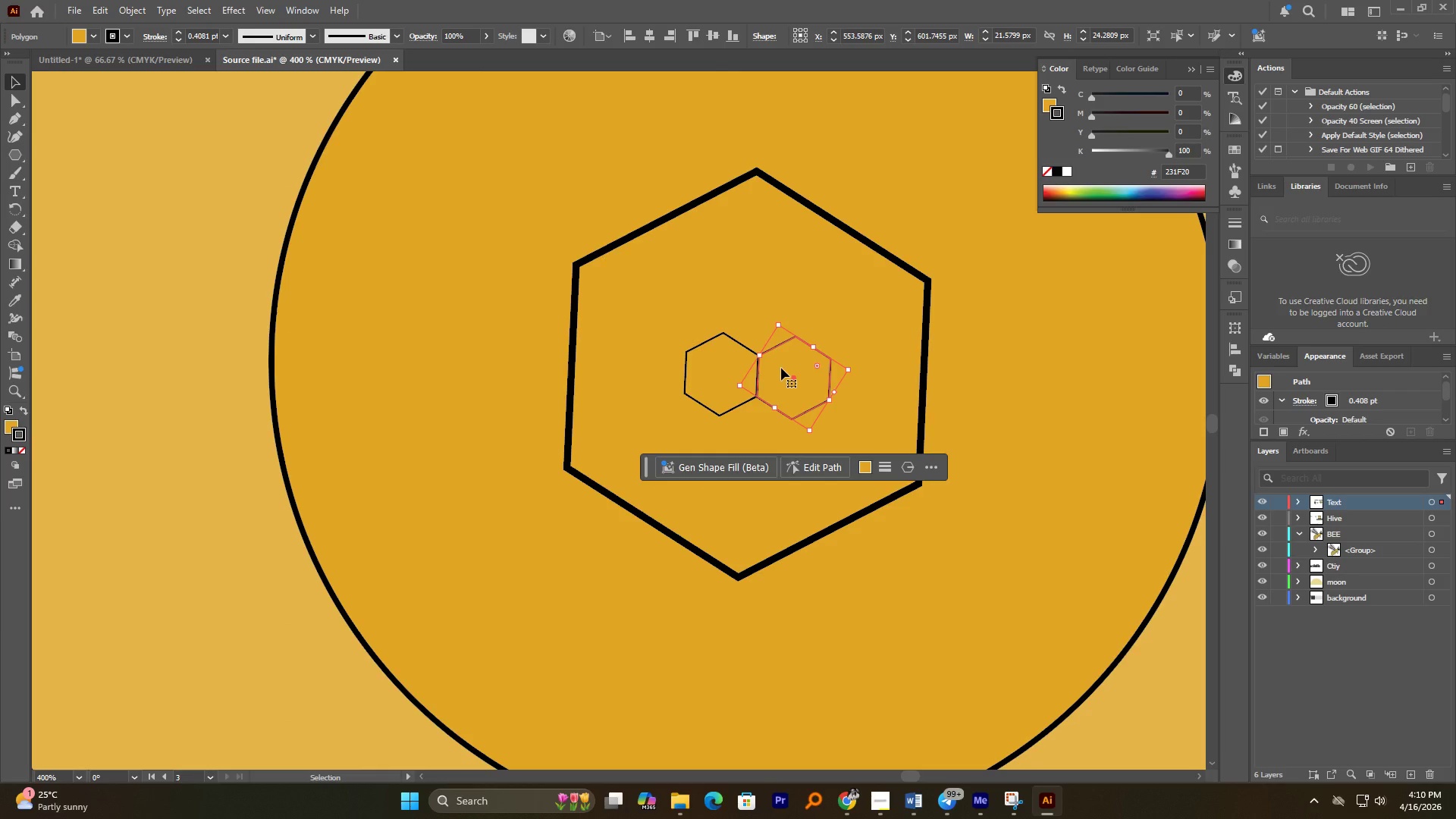 
hold_key(key=AltLeft, duration=0.81)
scroll: coordinate [788, 407], scroll_direction: up, amount: 3.0
 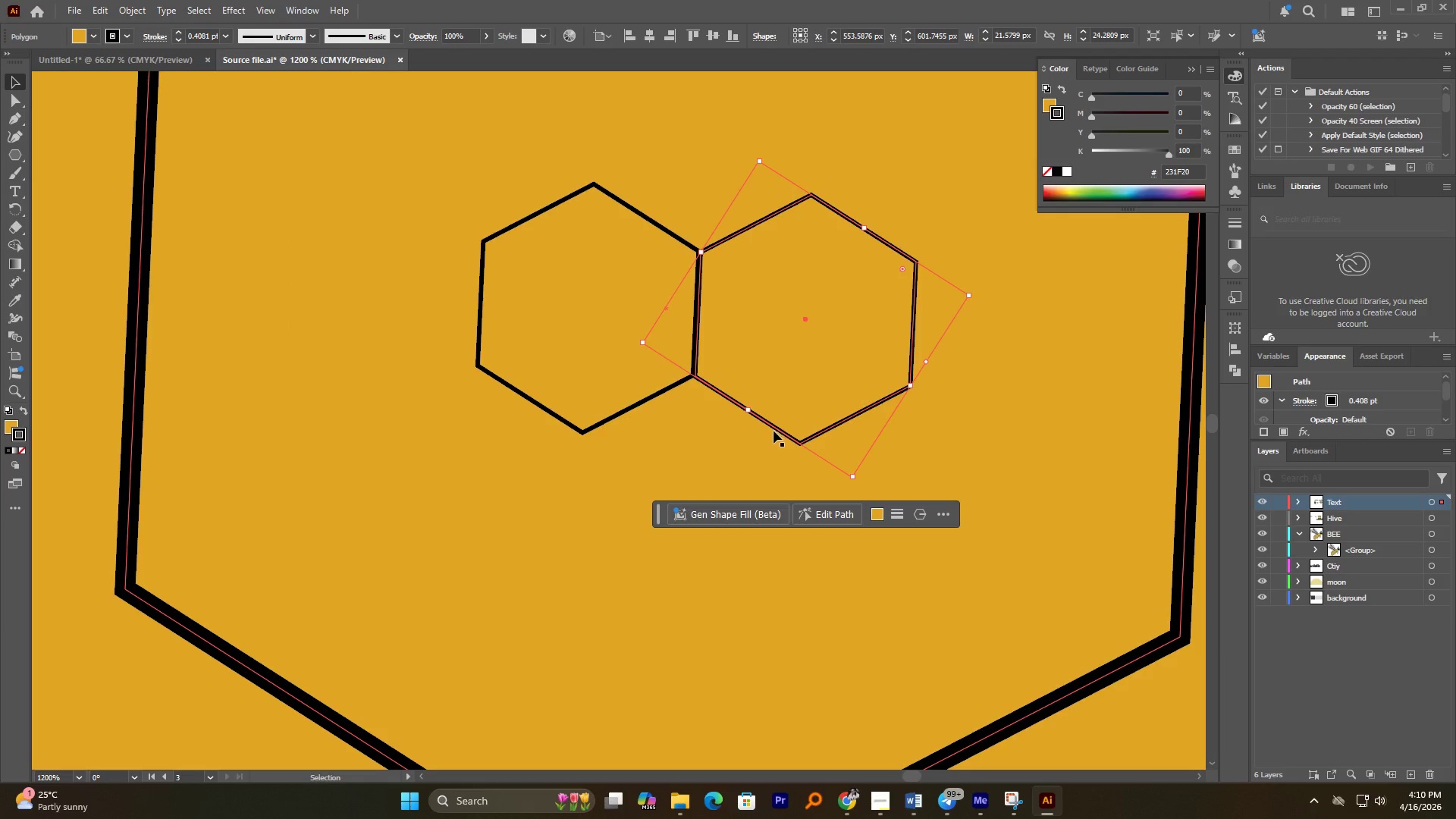 
hold_key(key=AltLeft, duration=10.44)
left_click_drag(start_coordinate=[775, 426], to_coordinate=[657, 608])
 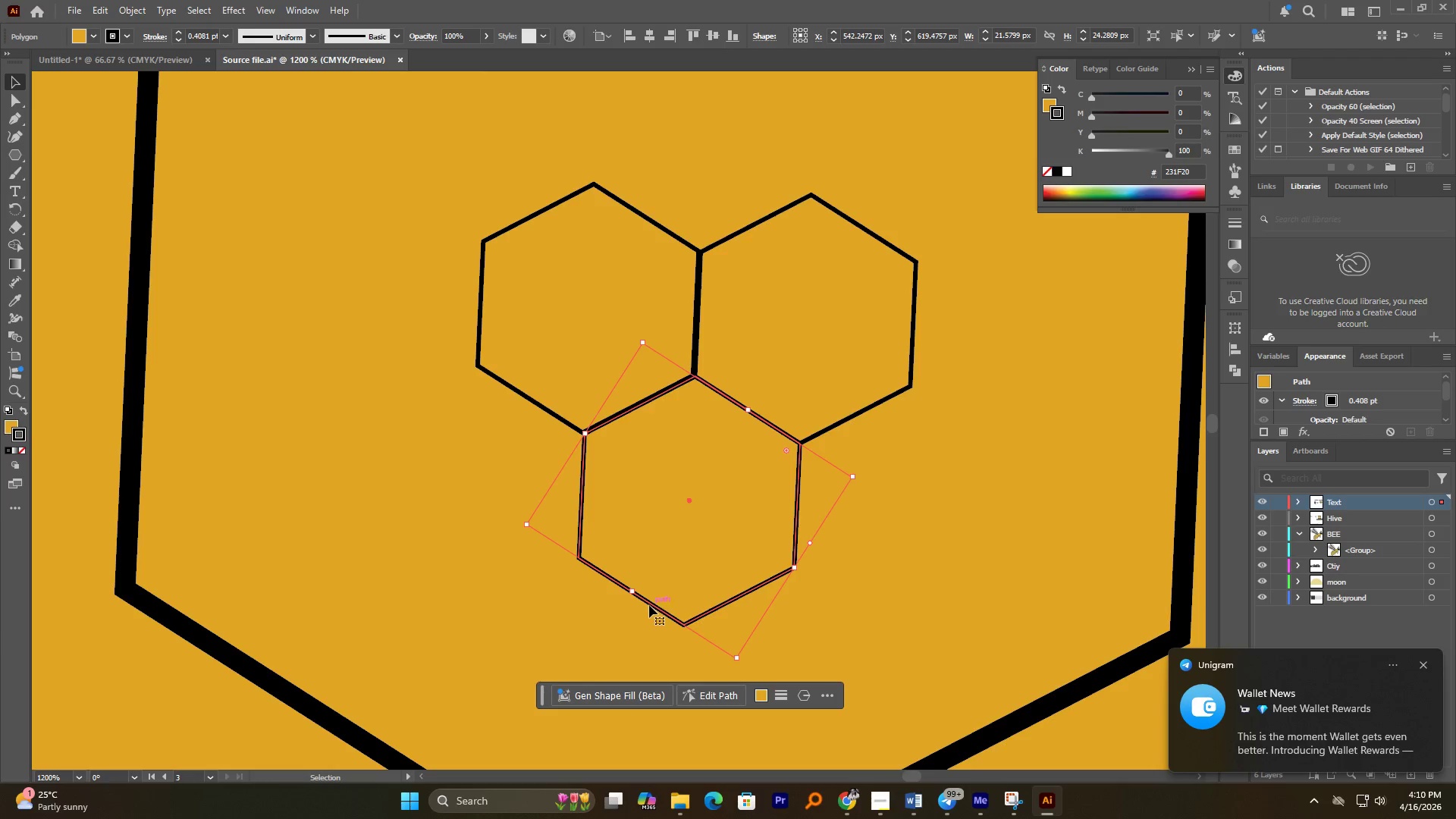 
hold_key(key=AltLeft, duration=1.12)
scroll: coordinate [645, 595], scroll_direction: down, amount: 1.0
 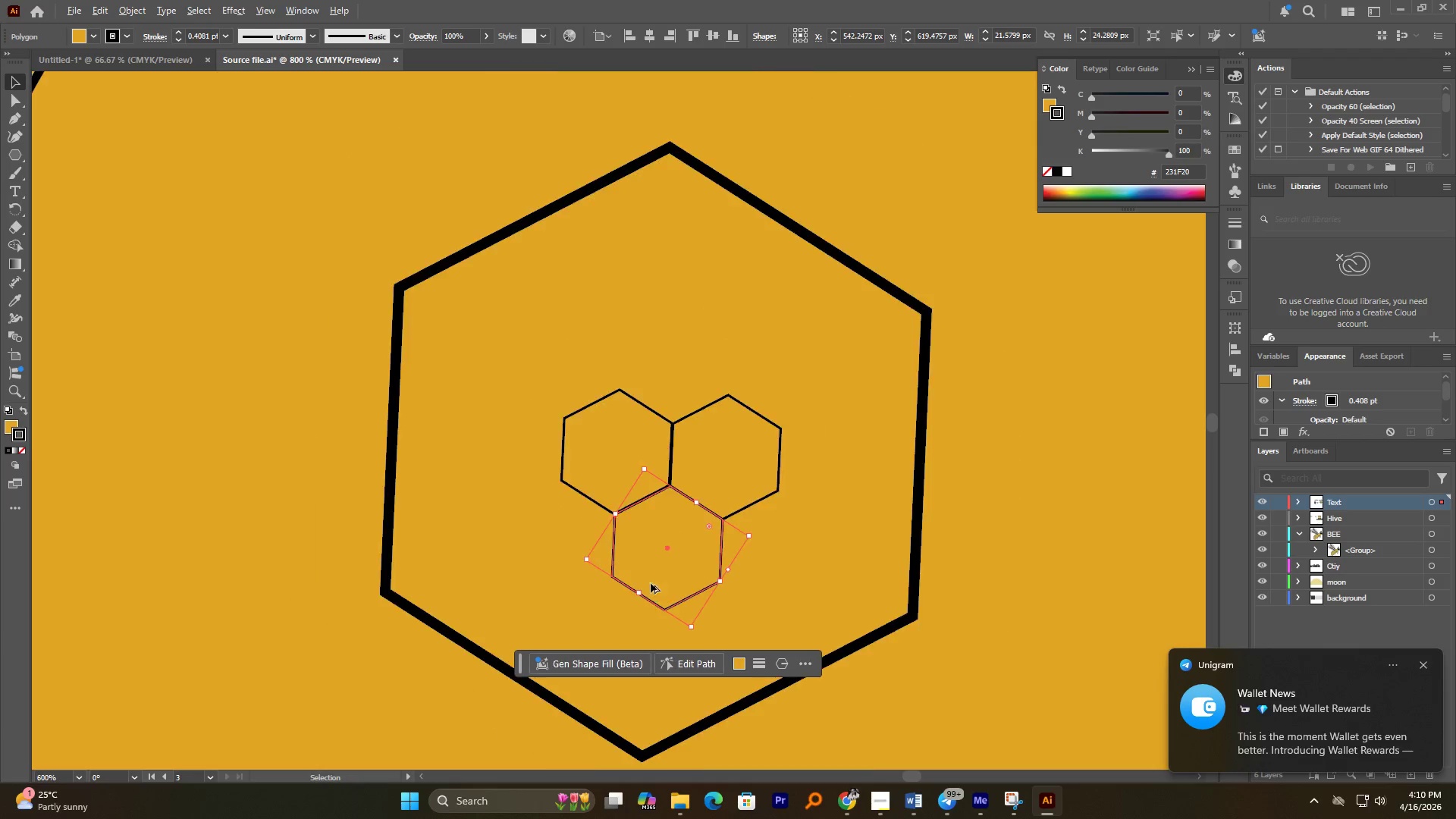 
key(Control+S)
 